 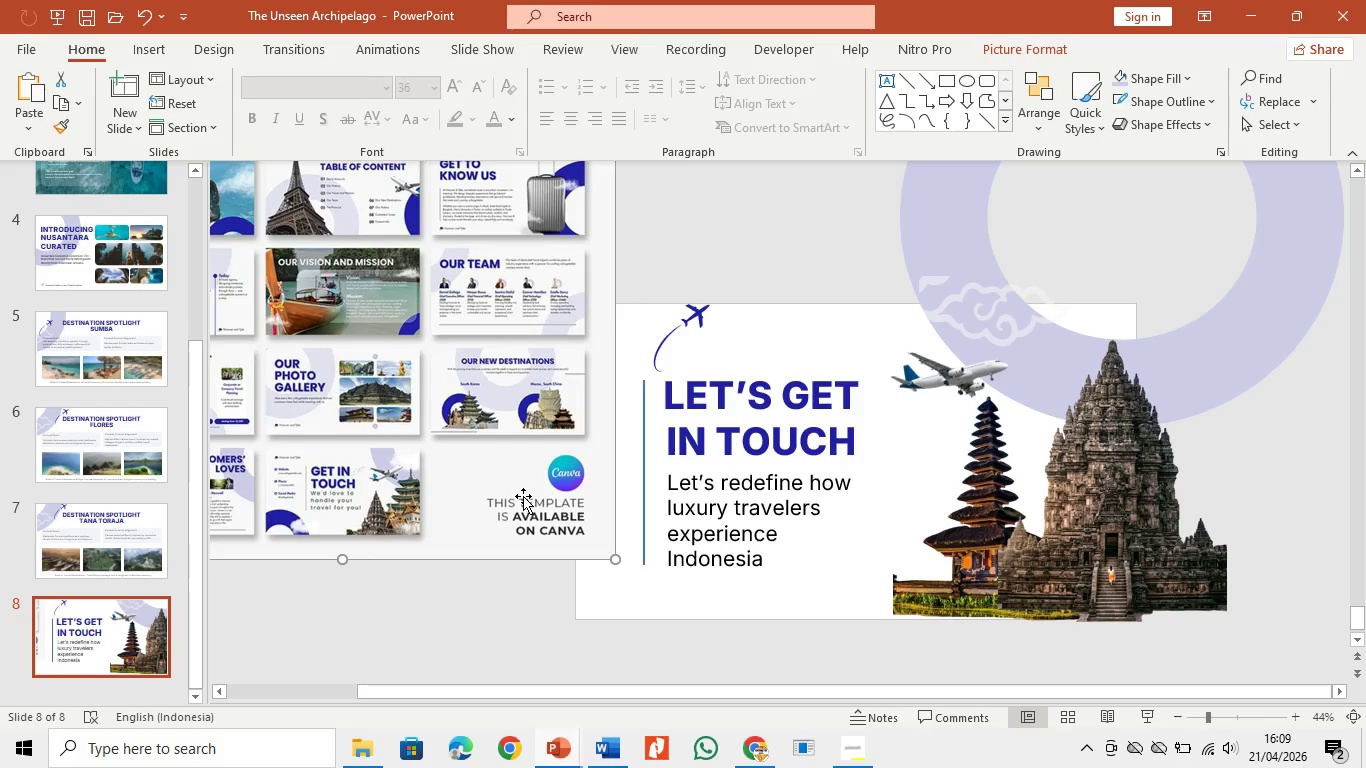 
left_click([1254, 712])
 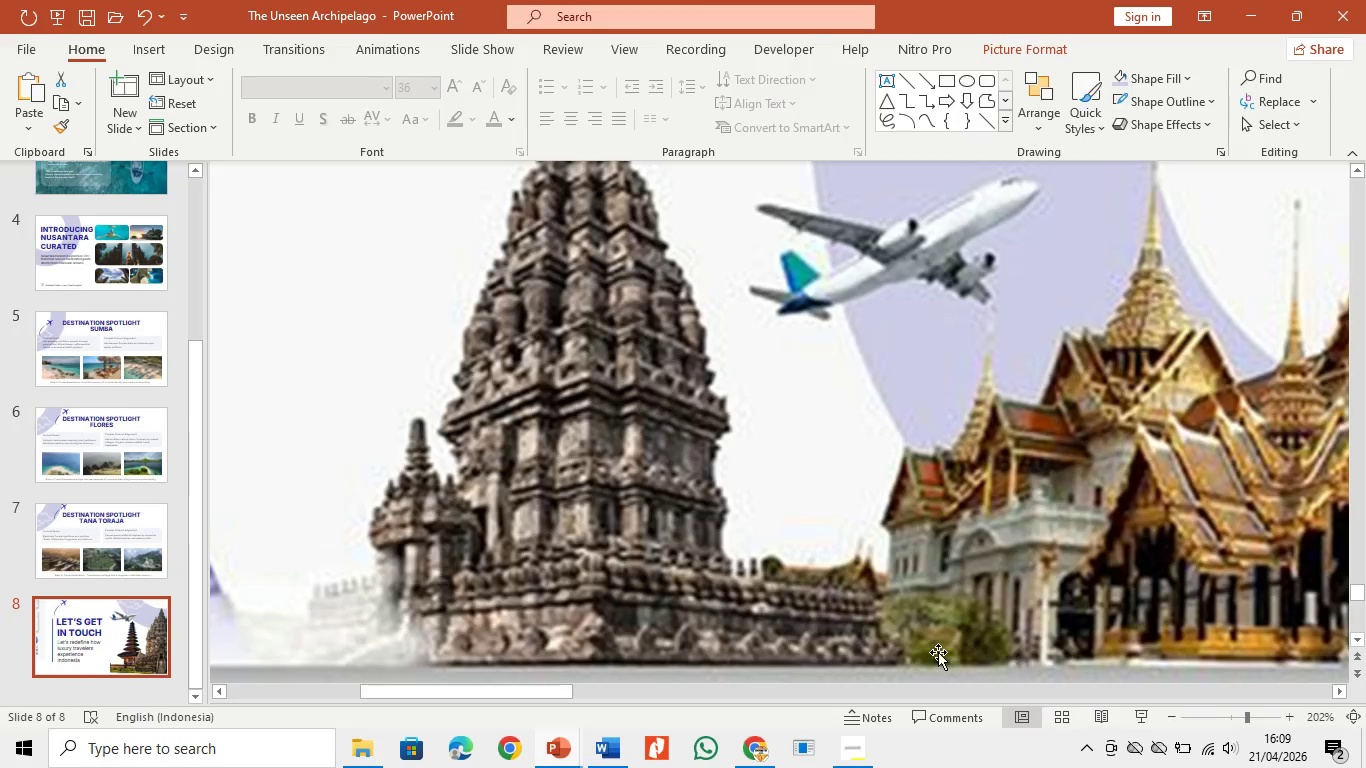 
left_click_drag(start_coordinate=[867, 623], to_coordinate=[879, 140])
 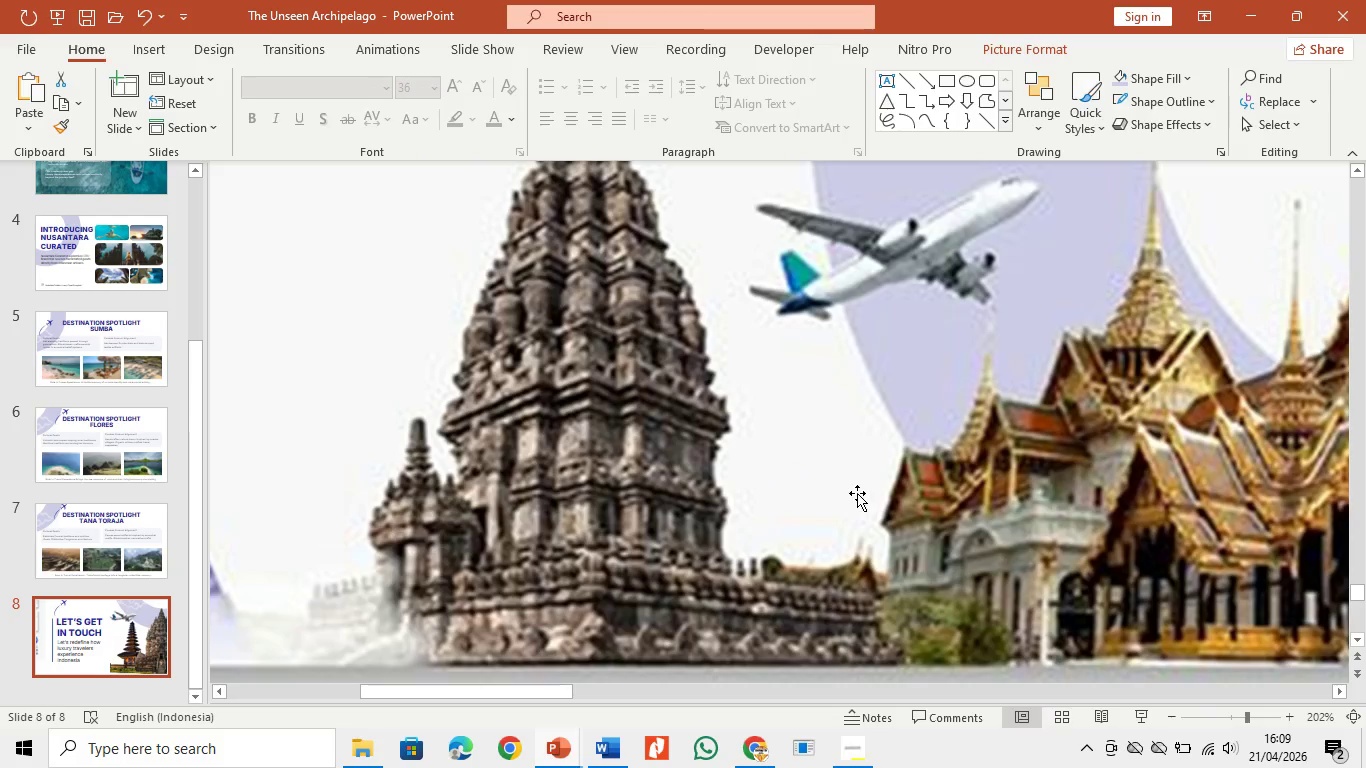 
left_click_drag(start_coordinate=[857, 493], to_coordinate=[852, 156])
 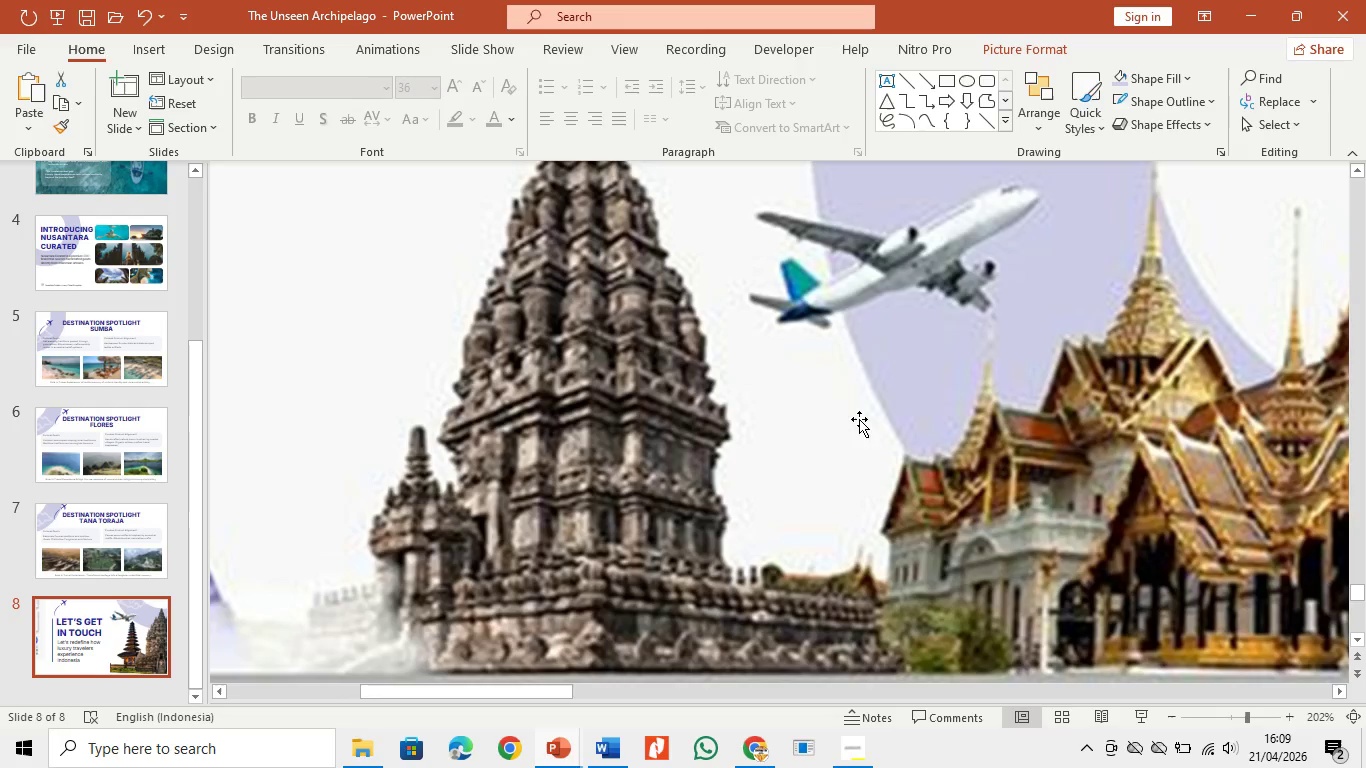 
scroll: coordinate [861, 429], scroll_direction: down, amount: 103.0
 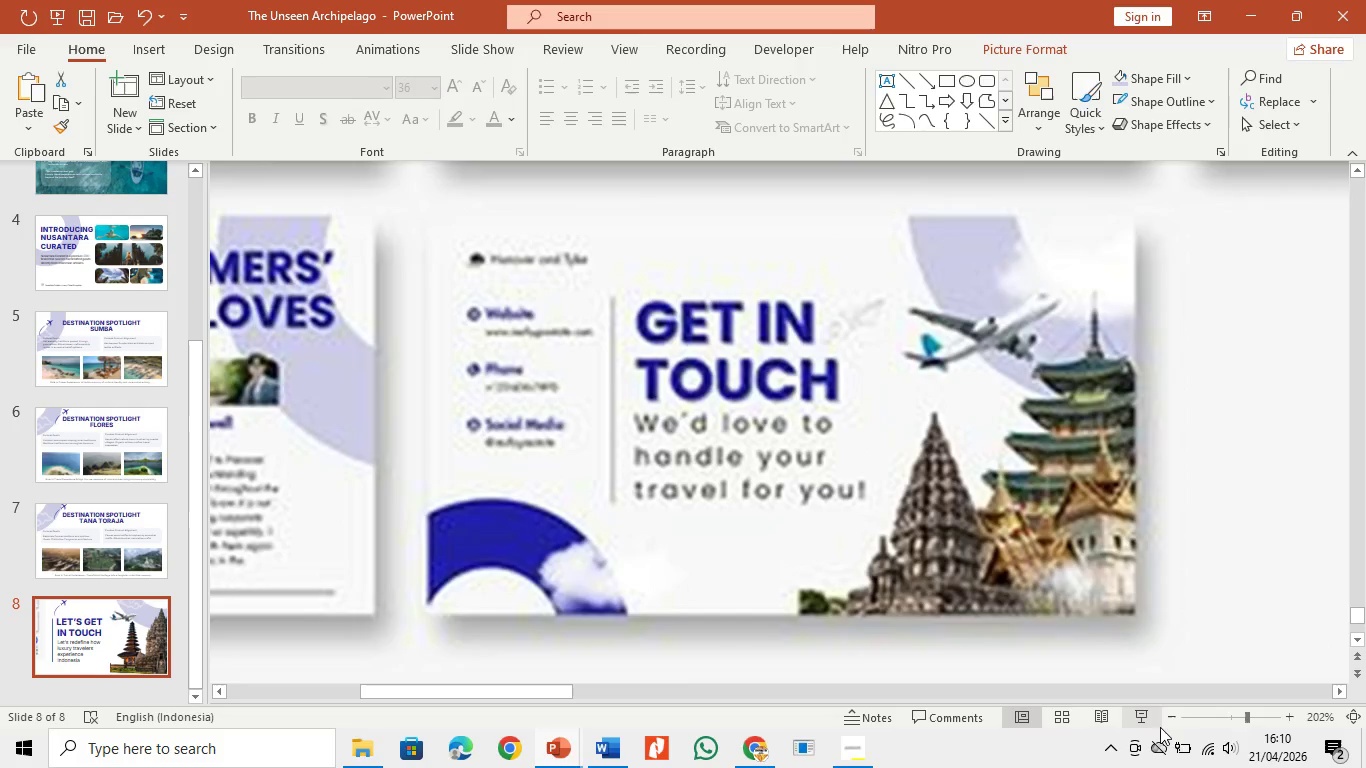 
left_click([1230, 718])
 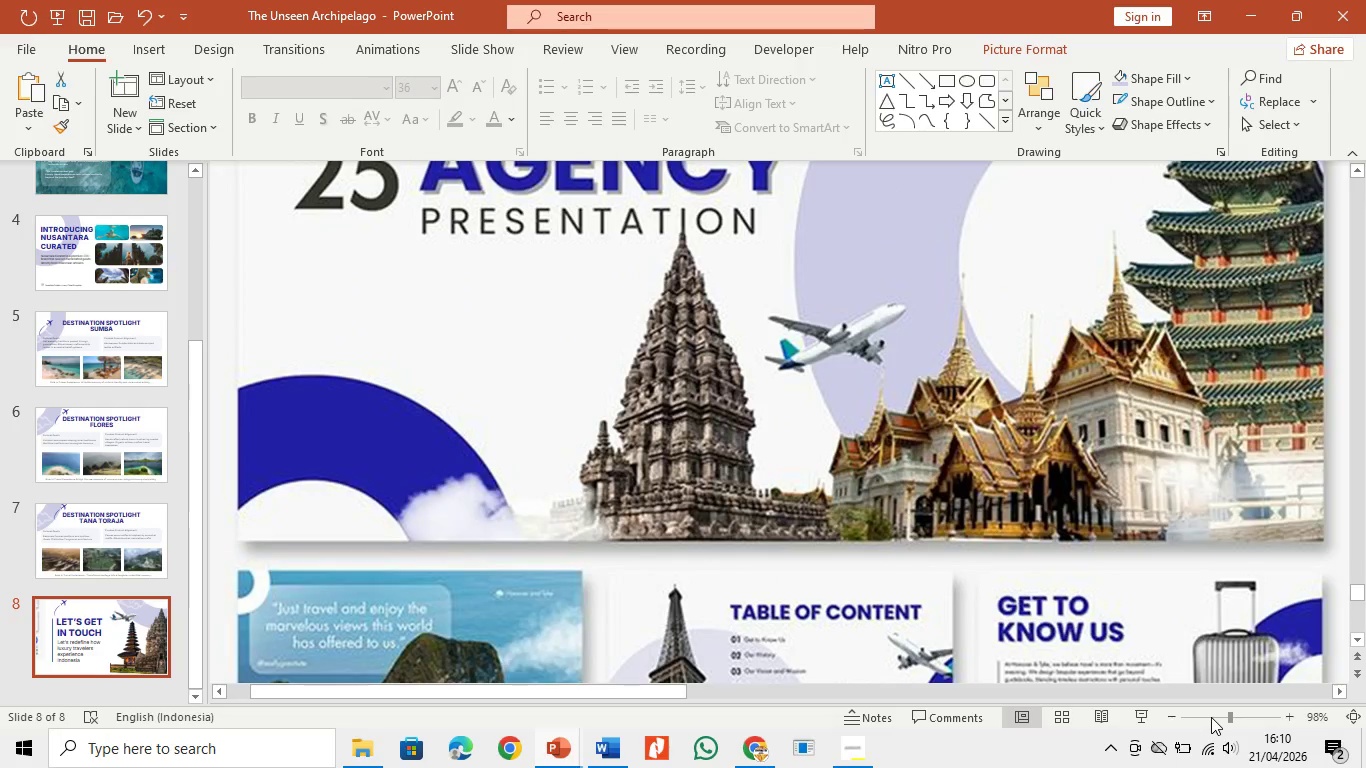 
left_click([1209, 717])
 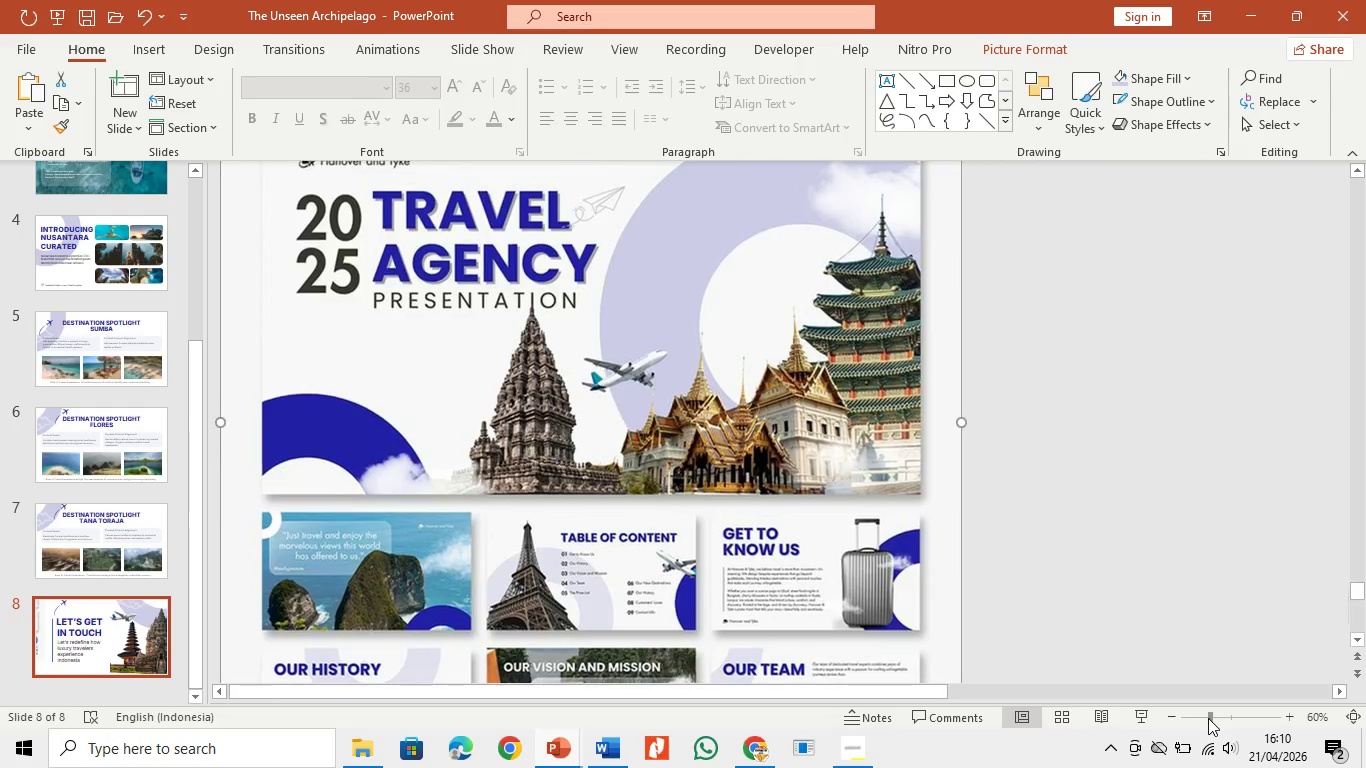 
left_click([1208, 718])
 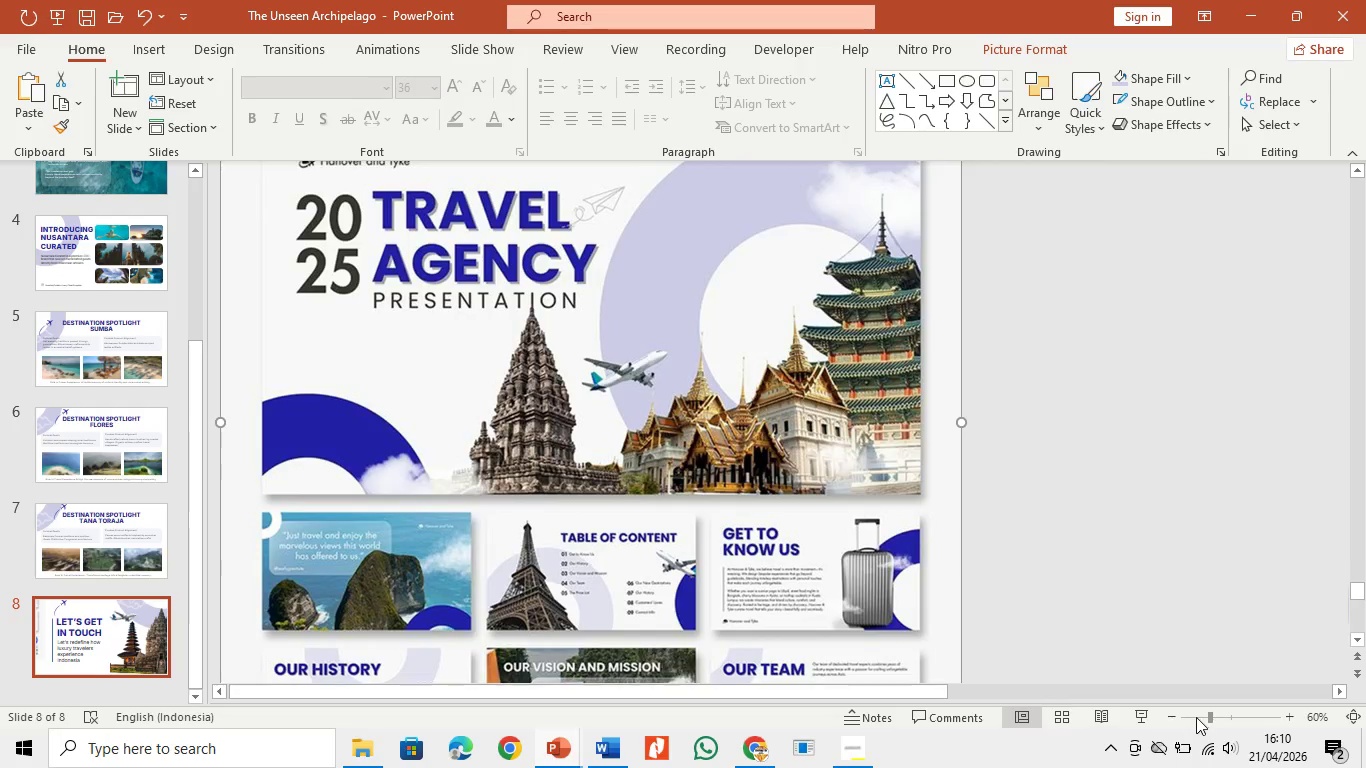 
double_click([1195, 717])
 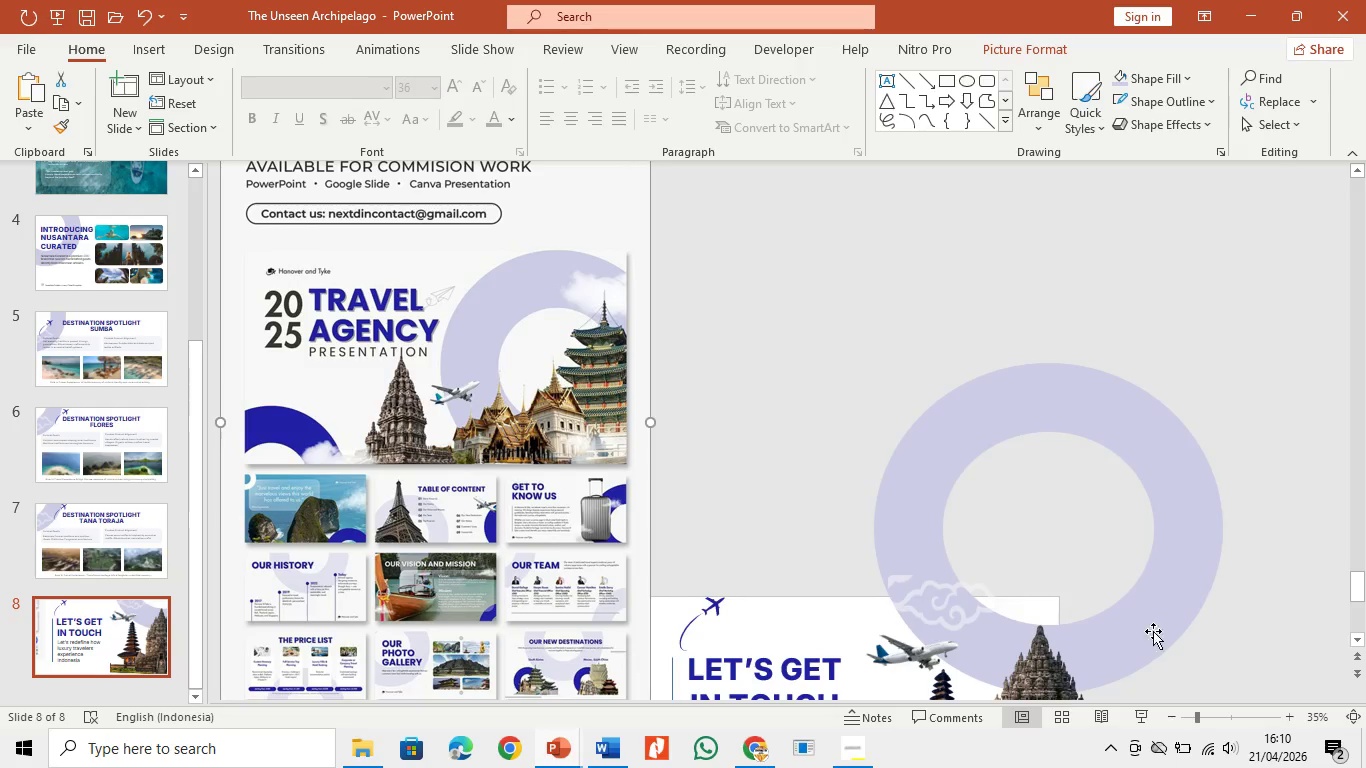 
scroll: coordinate [1140, 612], scroll_direction: down, amount: 28.0
 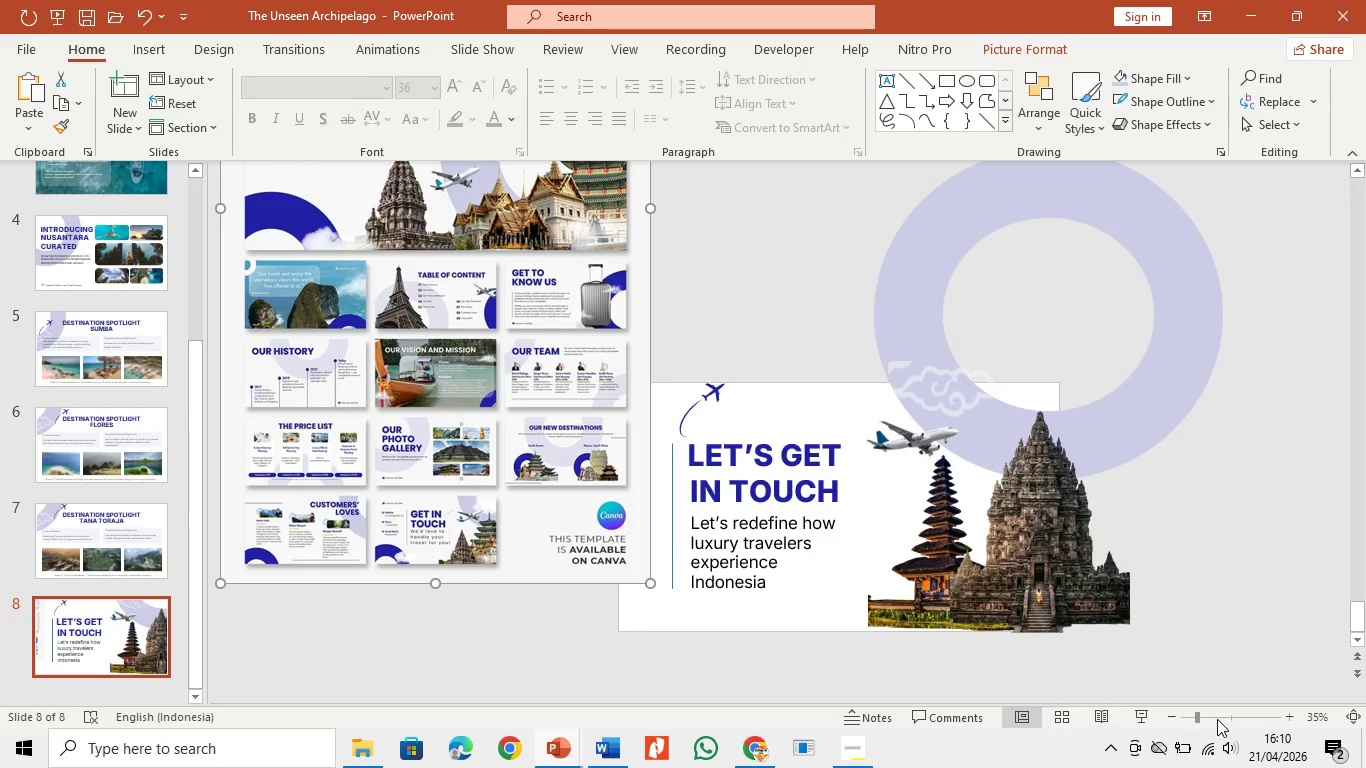 
left_click([1218, 714])
 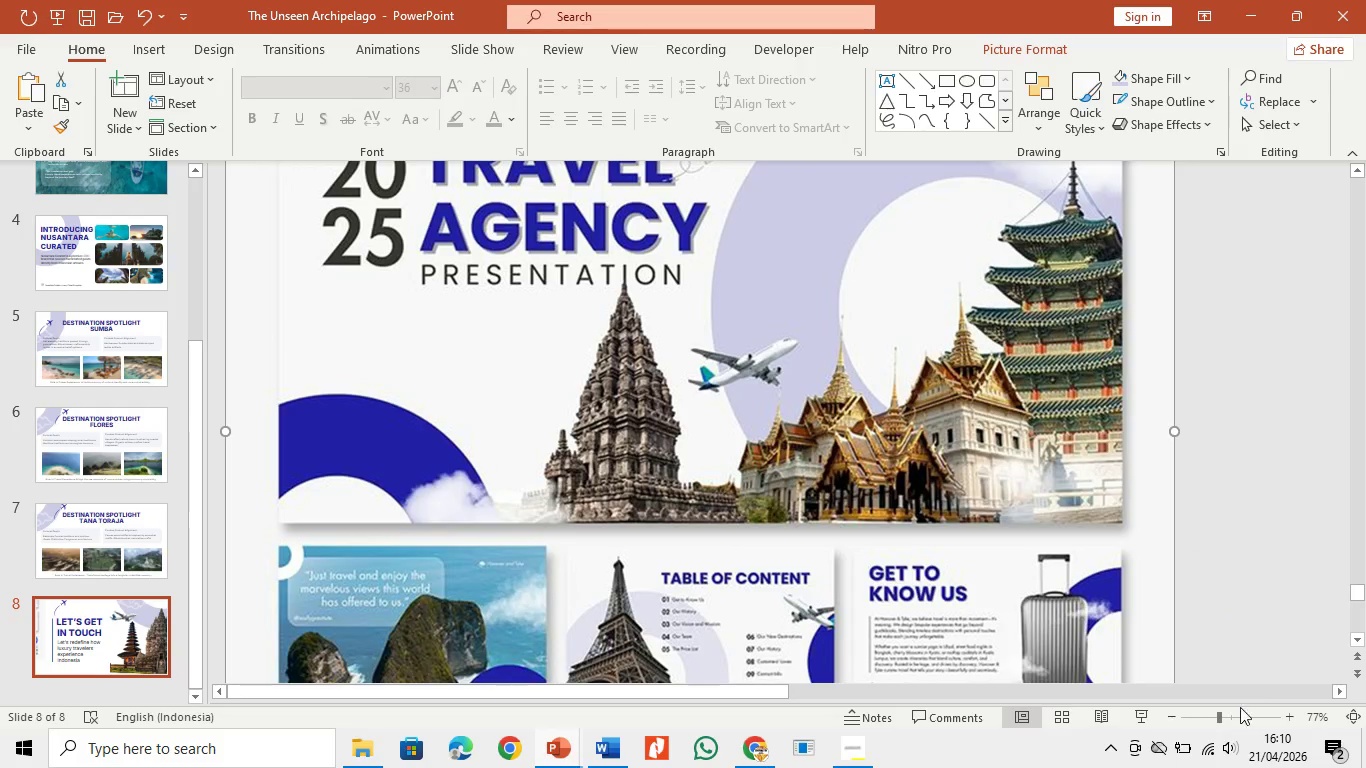 
left_click_drag(start_coordinate=[1216, 718], to_coordinate=[1186, 721])
 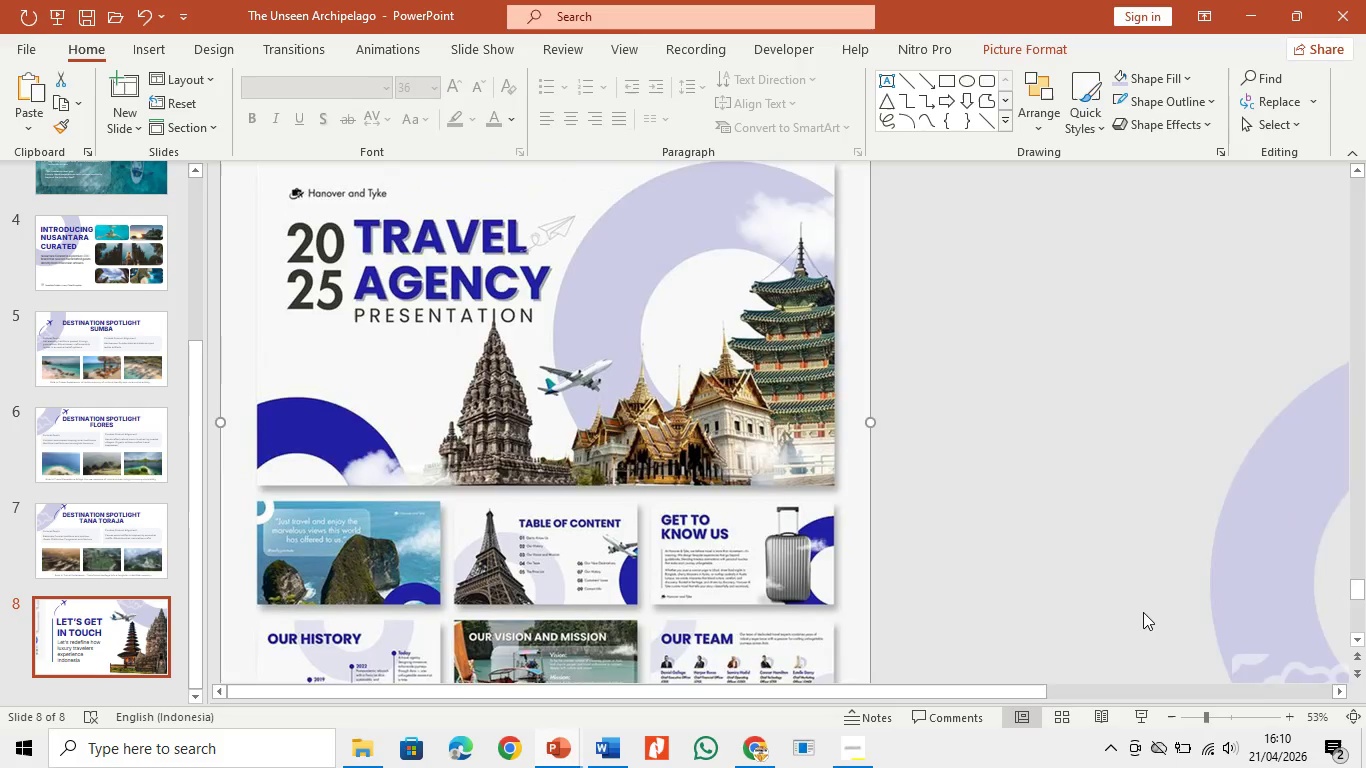 
scroll: coordinate [1143, 612], scroll_direction: down, amount: 25.0
 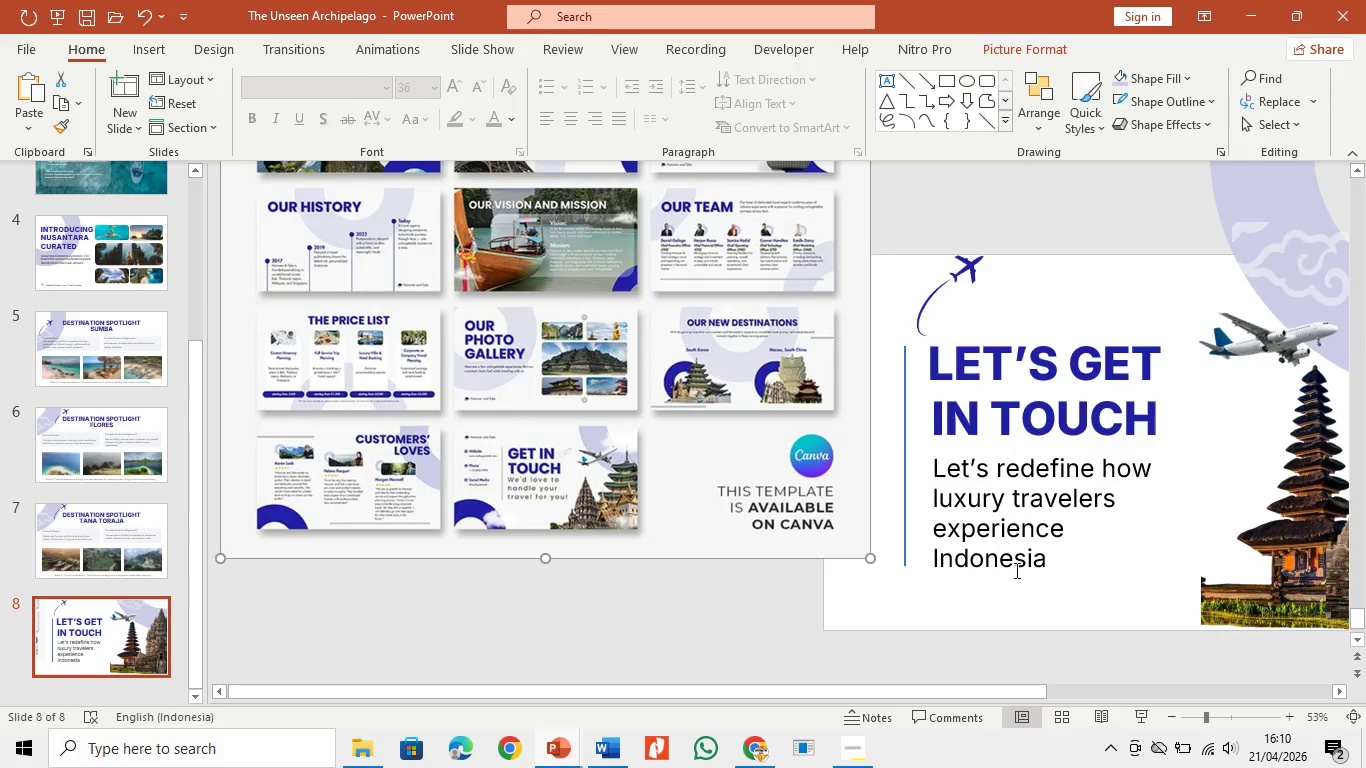 
left_click([1009, 530])
 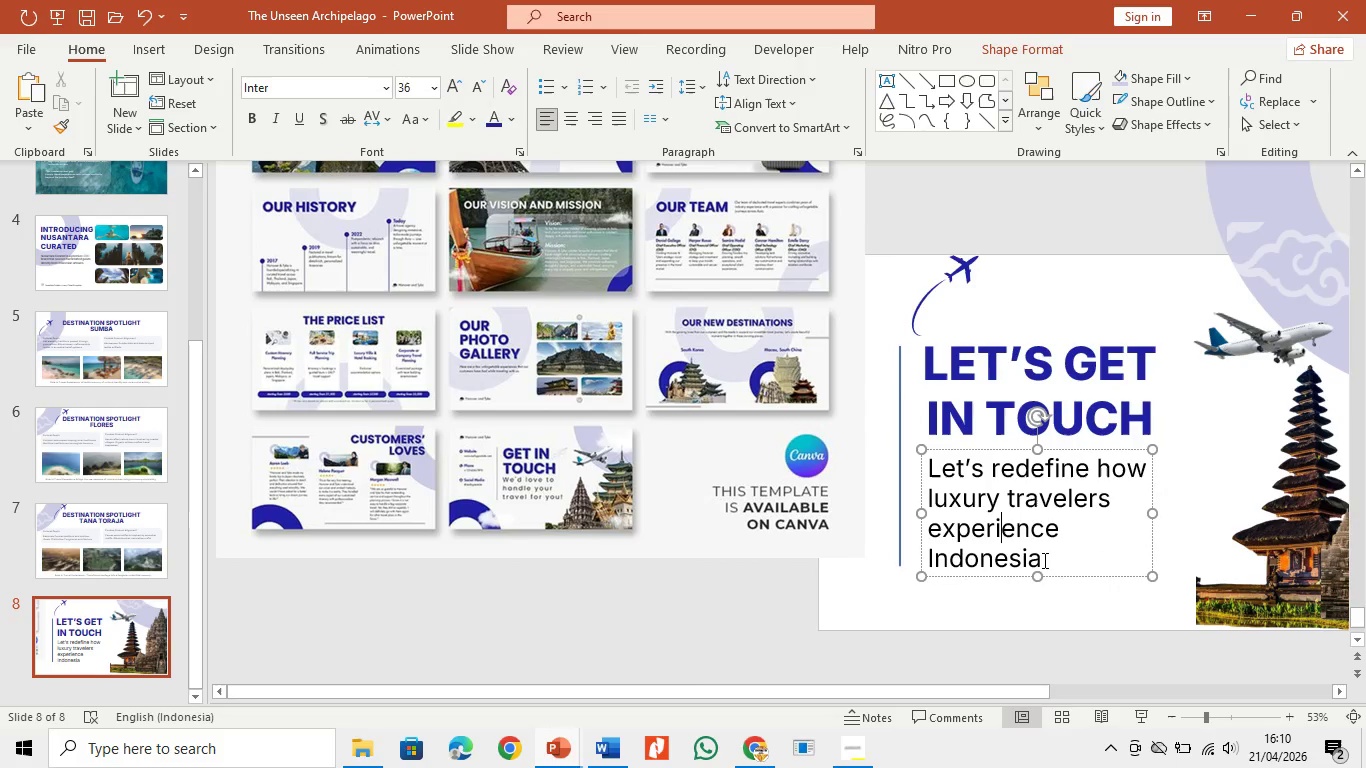 
left_click_drag(start_coordinate=[1043, 560], to_coordinate=[924, 466])
 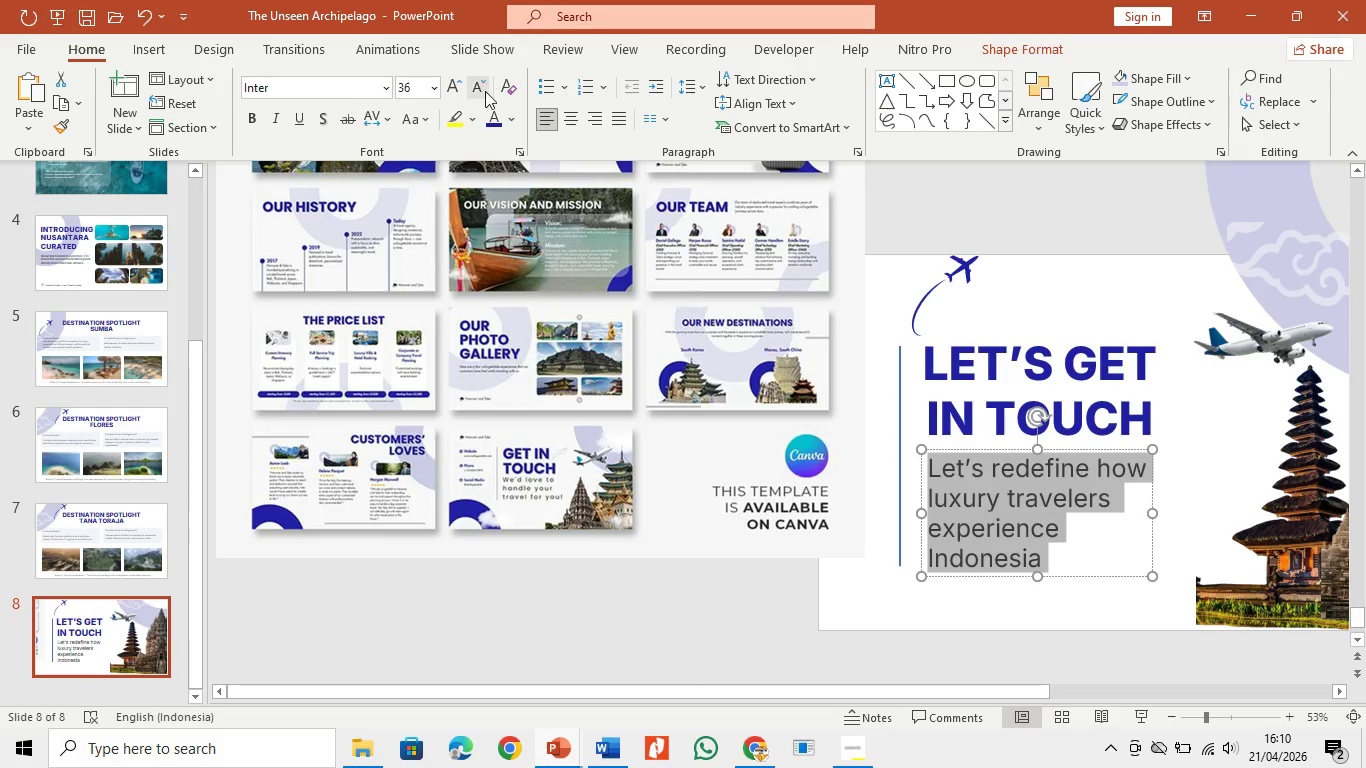 
left_click([476, 91])
 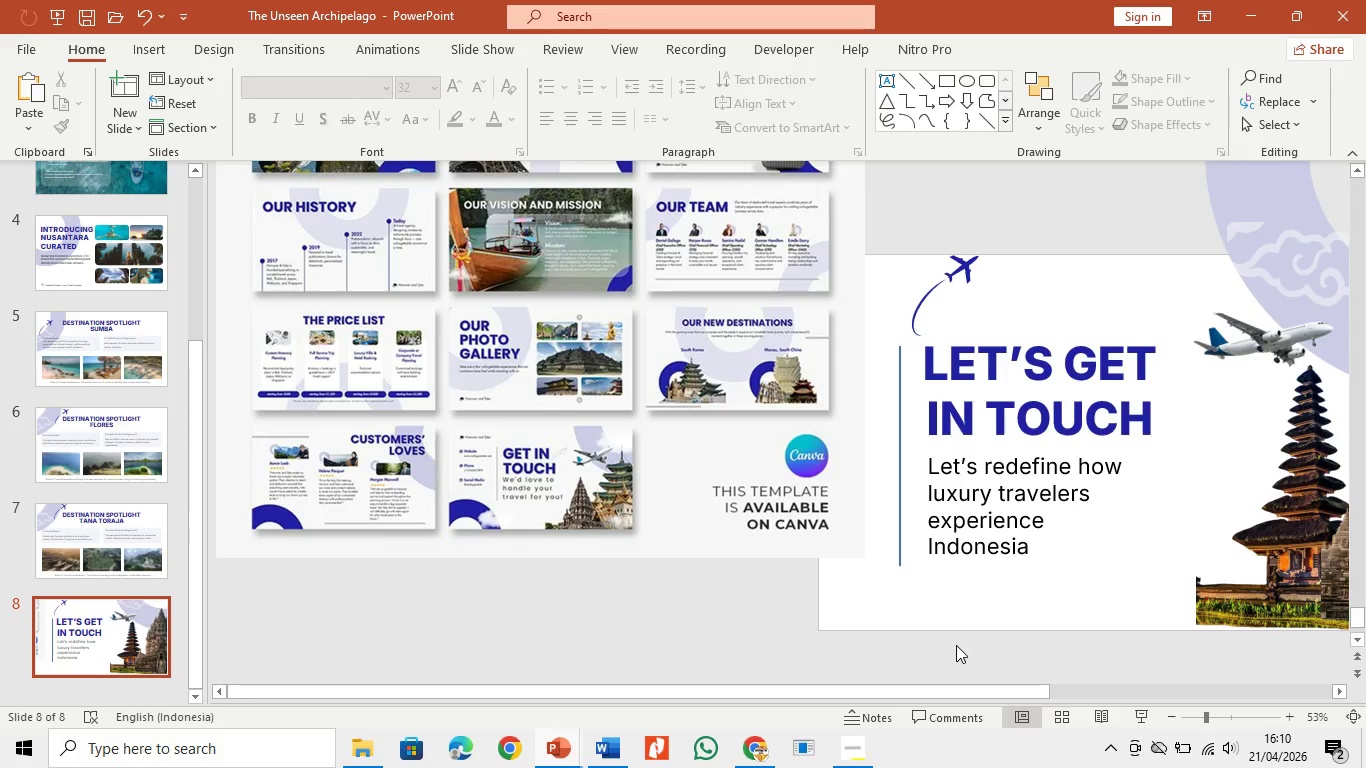 
left_click_drag(start_coordinate=[765, 502], to_coordinate=[711, 601])
 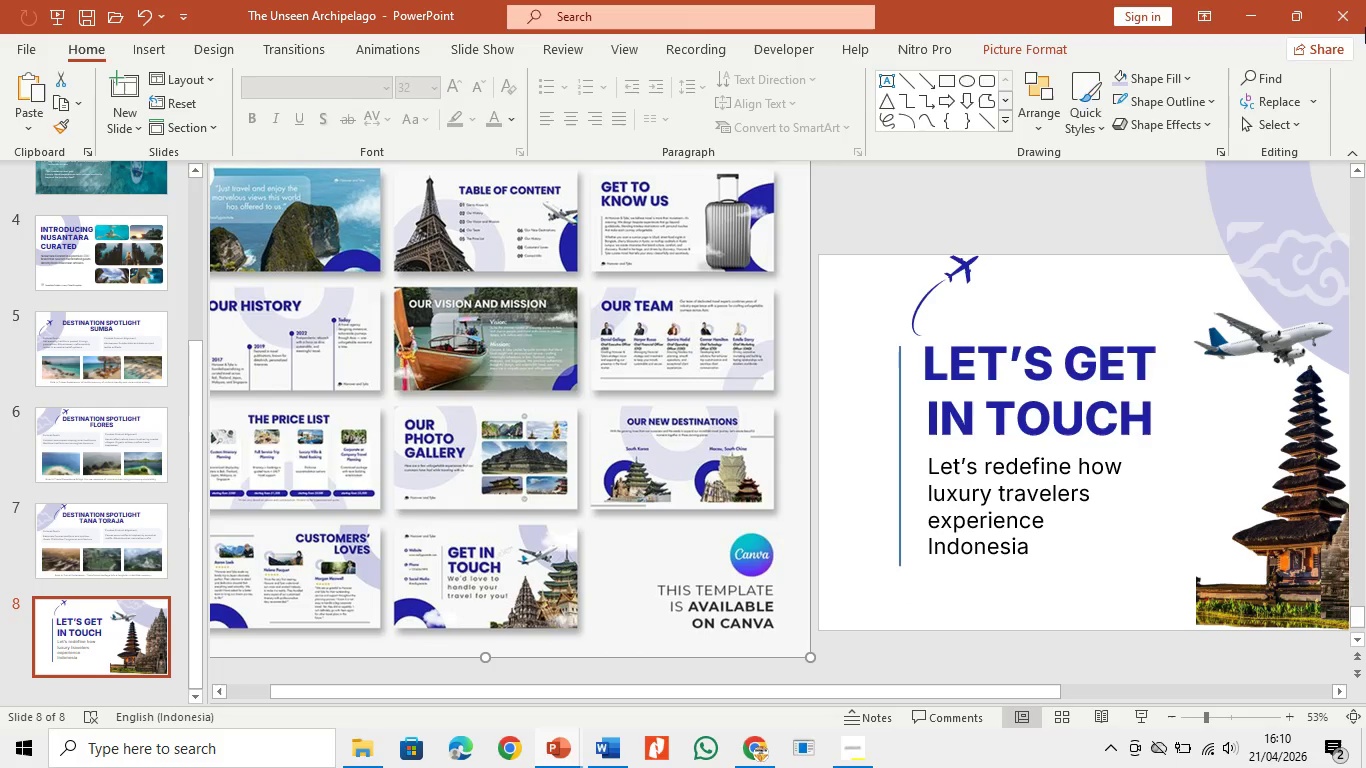 
scroll: coordinate [106, 301], scroll_direction: up, amount: 7.0
 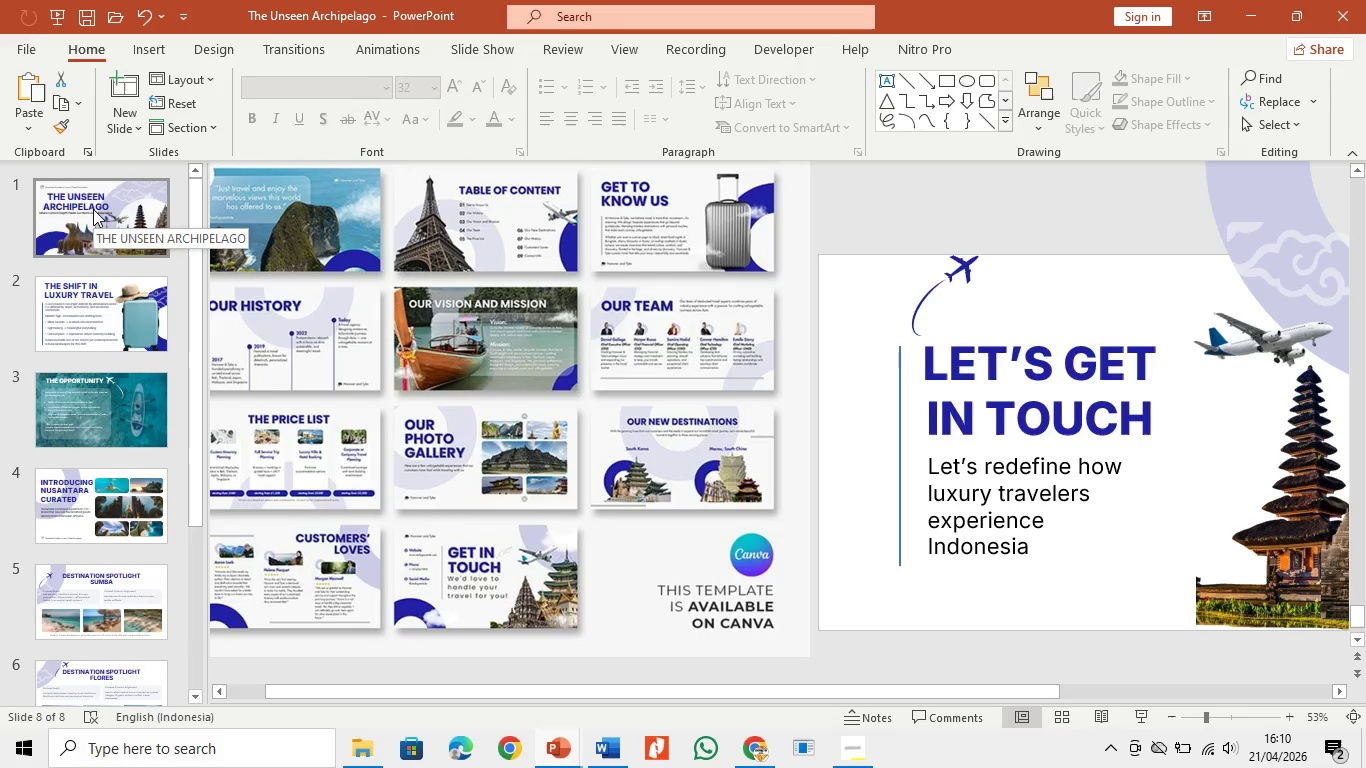 
left_click([93, 209])
 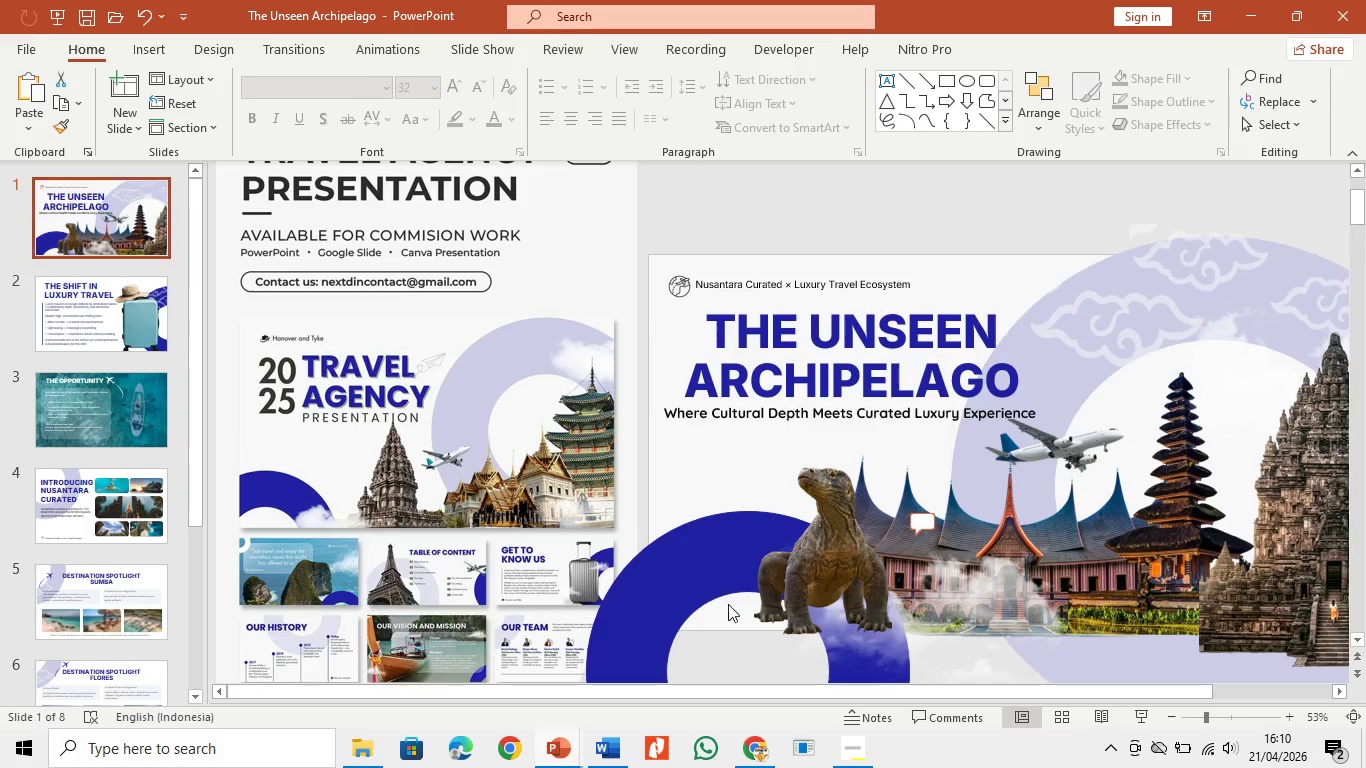 
double_click([716, 578])
 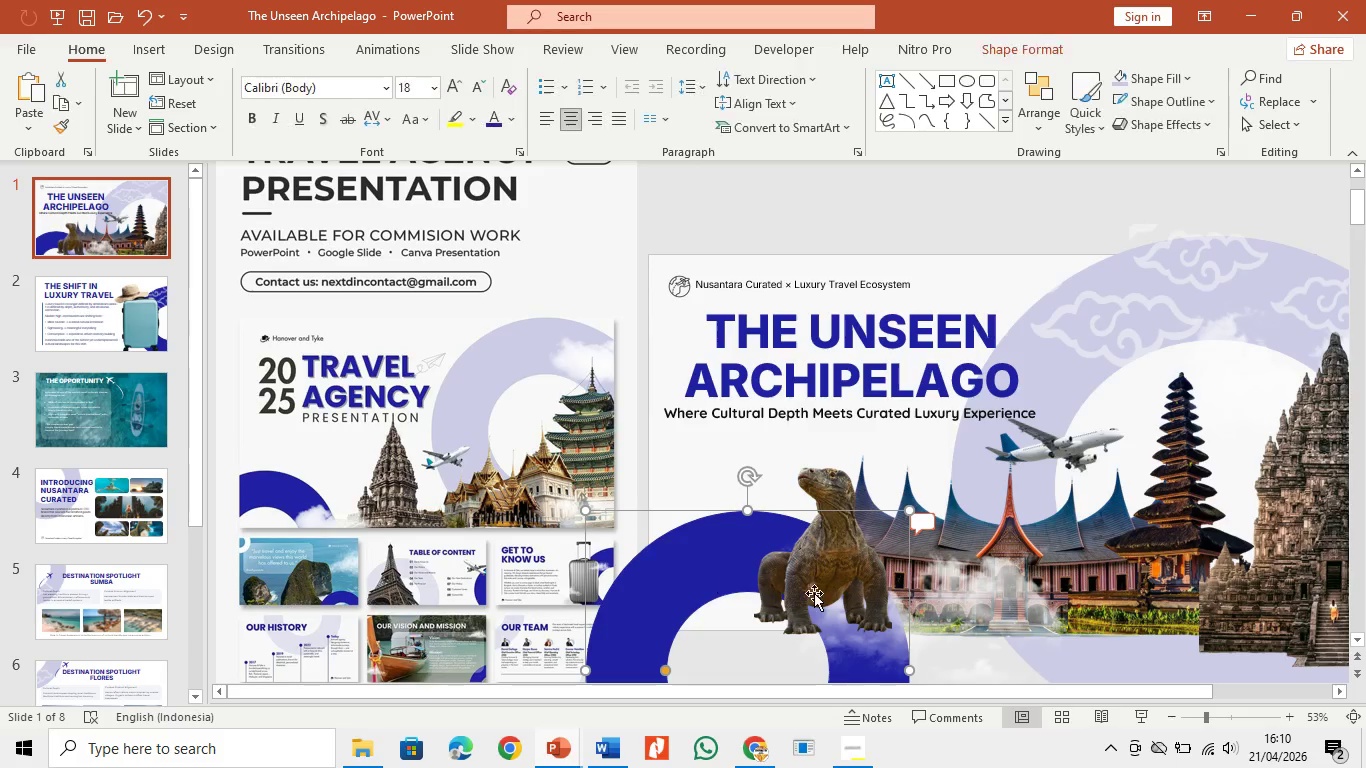 
hold_key(key=ControlLeft, duration=0.84)
 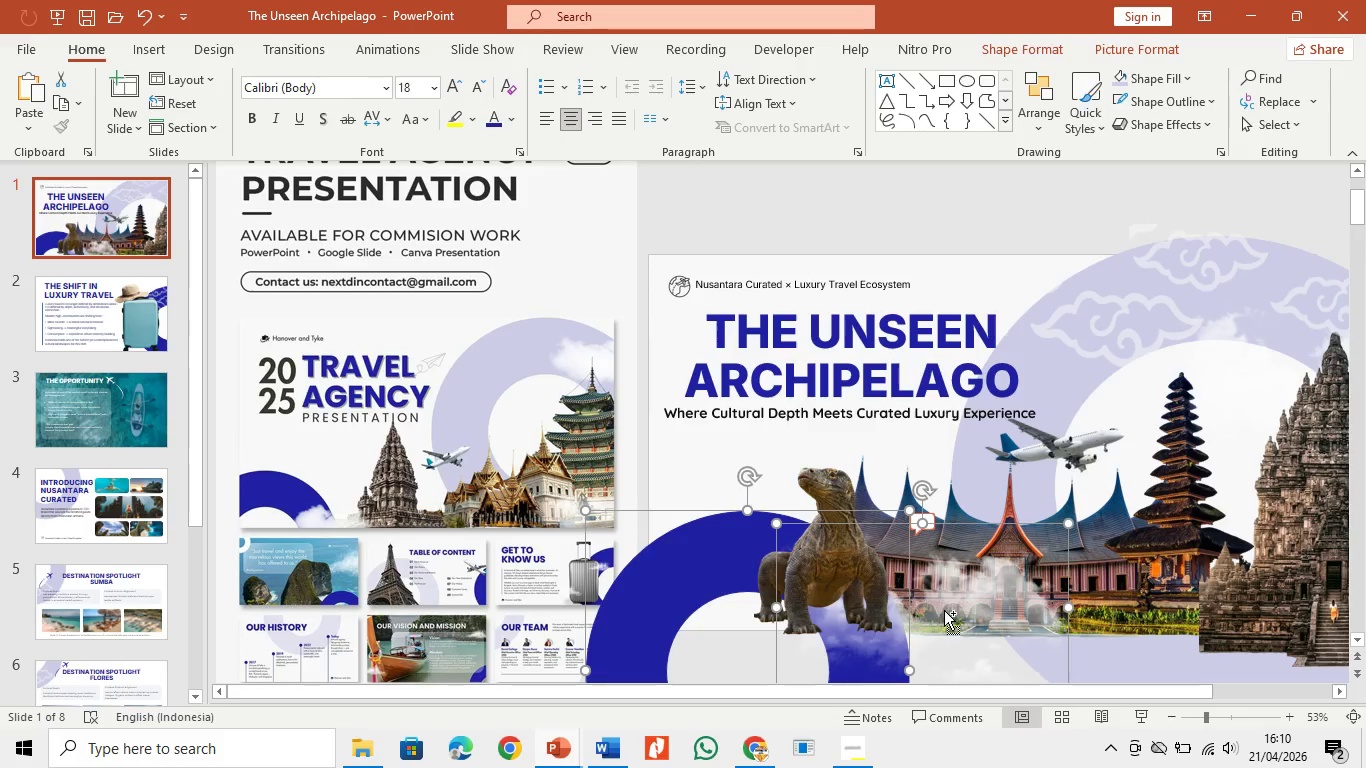 
key(Control+C)
 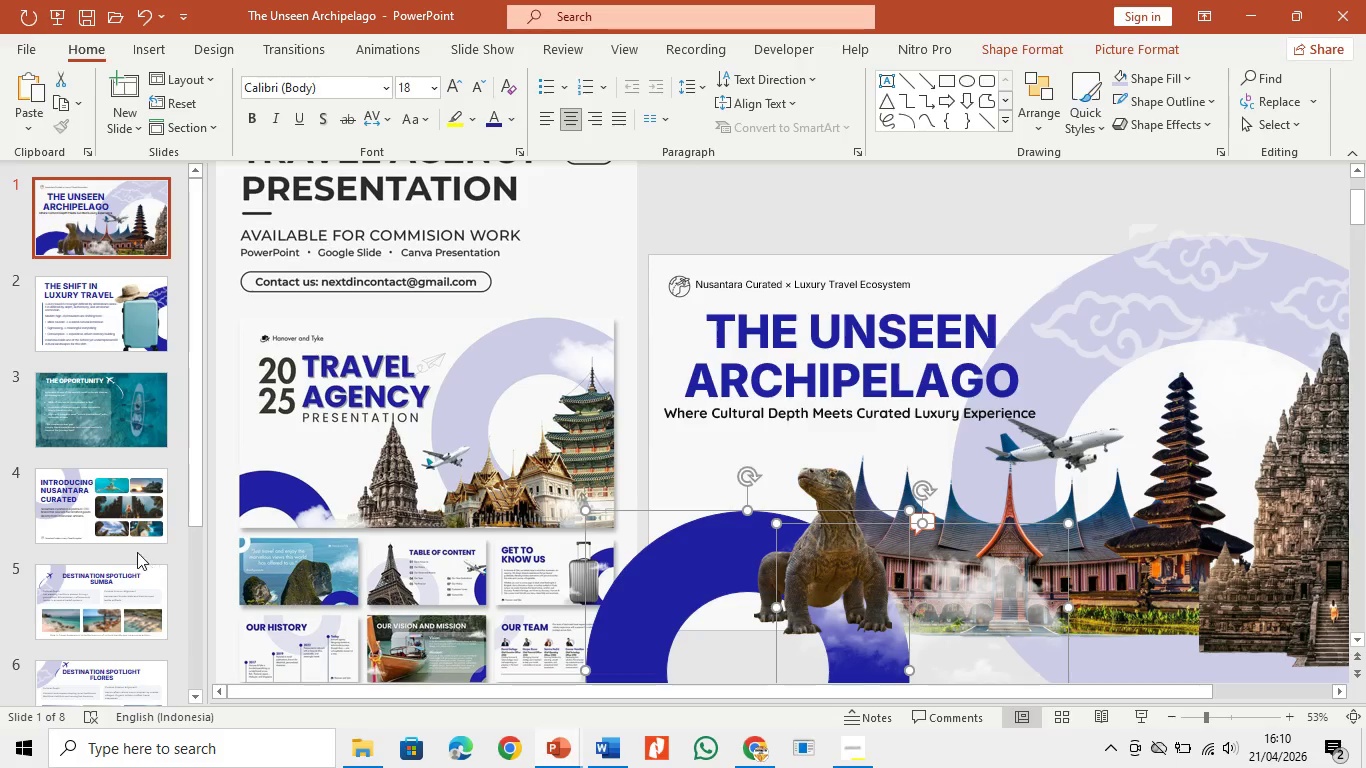 
scroll: coordinate [130, 566], scroll_direction: down, amount: 20.0
 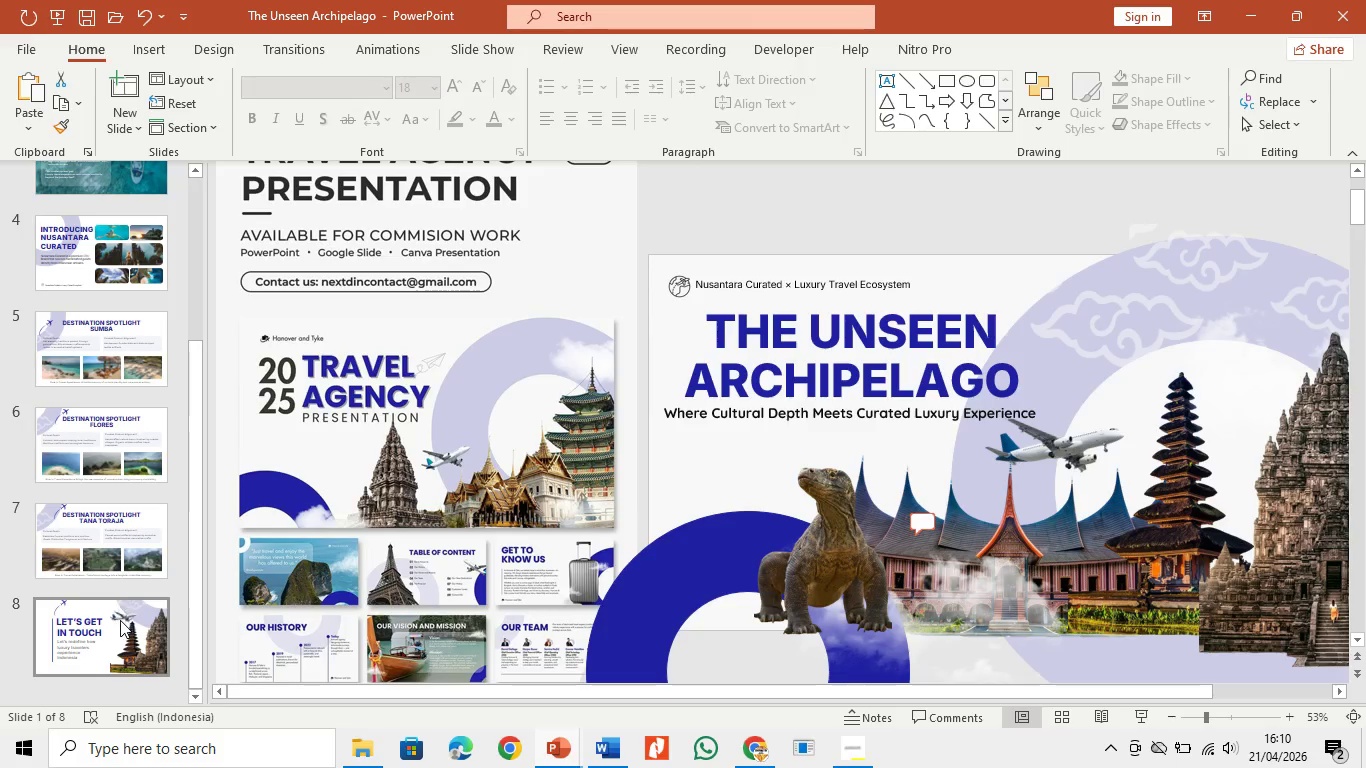 
left_click([120, 620])
 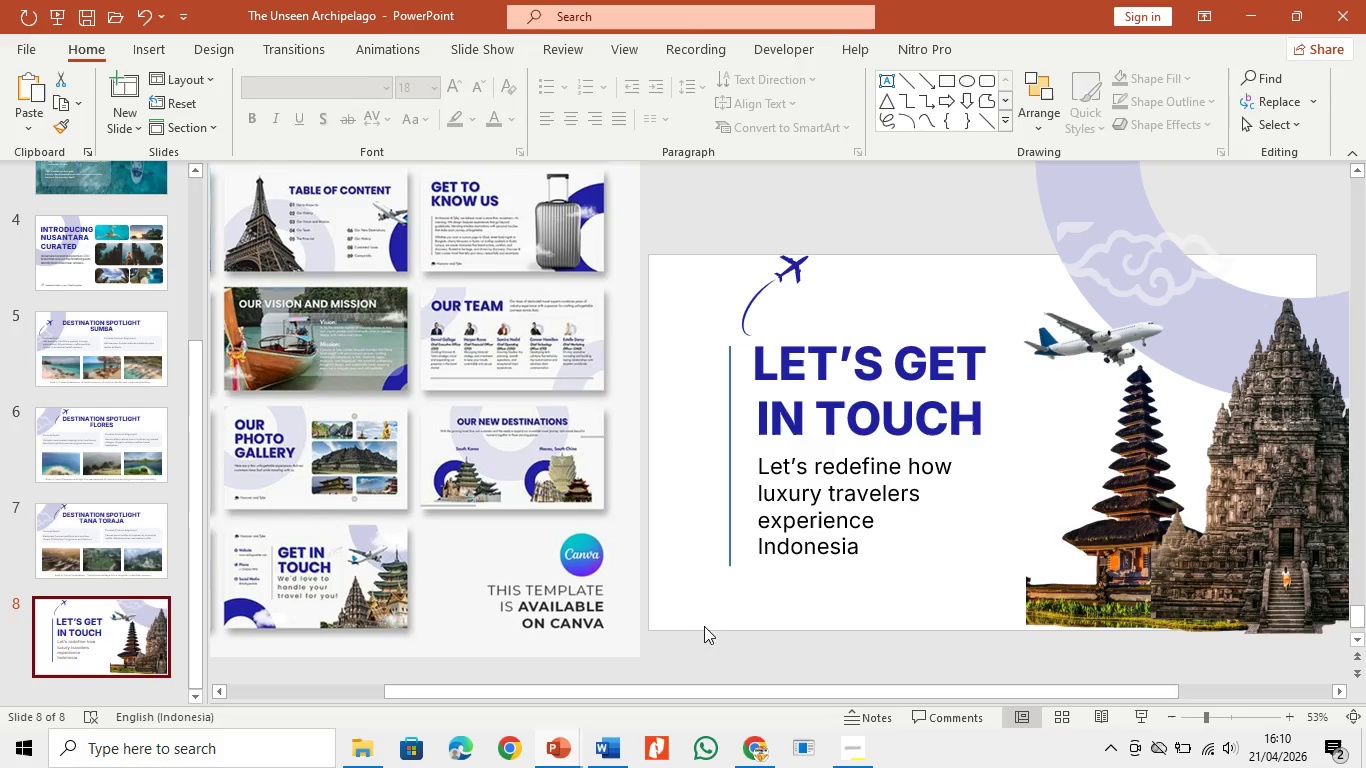 
left_click([717, 624])
 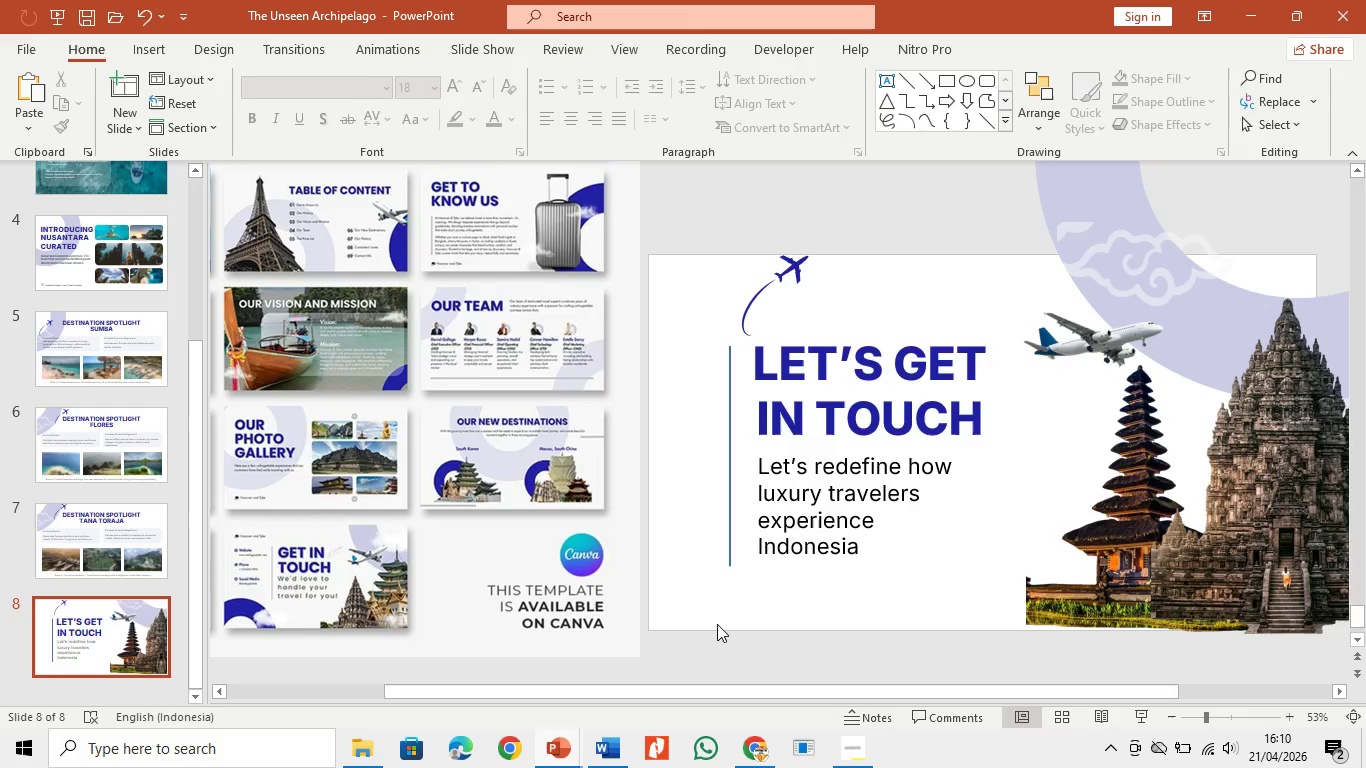 
key(Control+V)
 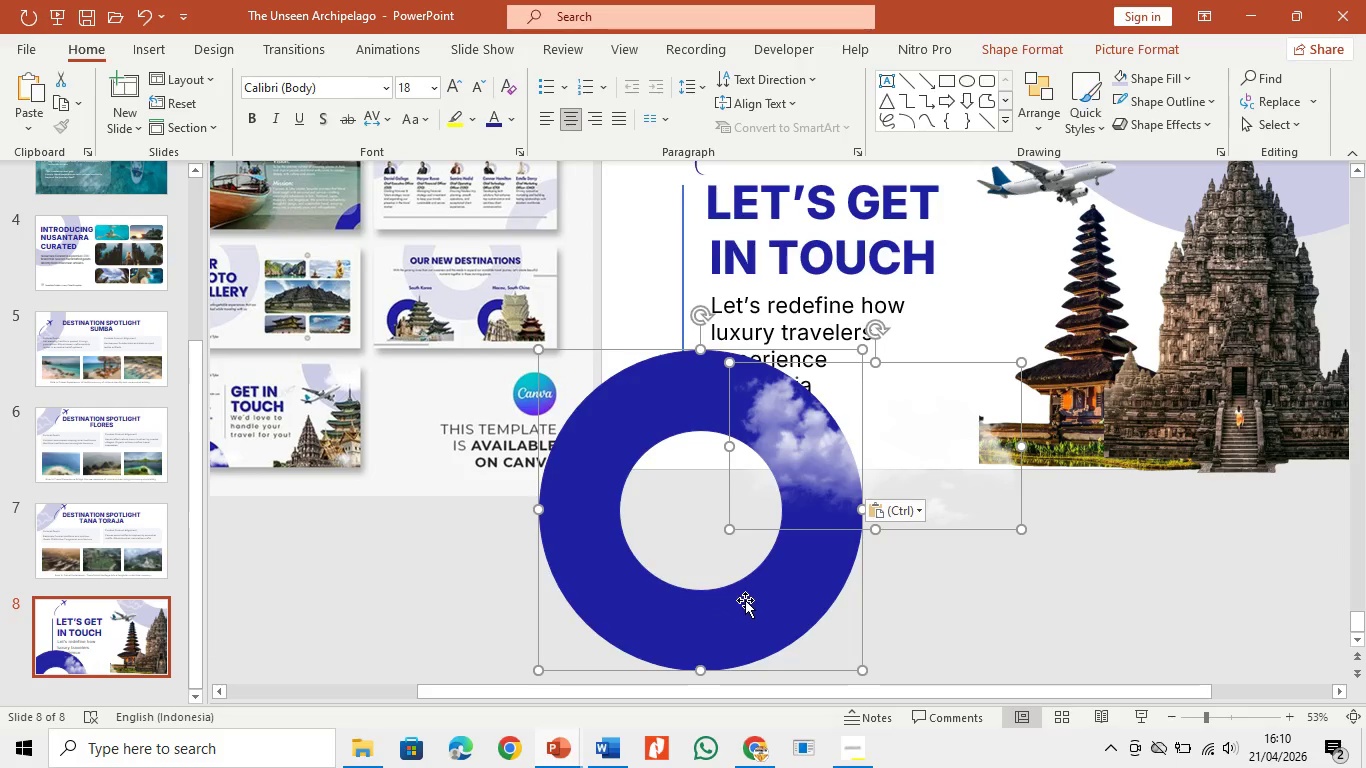 
left_click_drag(start_coordinate=[739, 617], to_coordinate=[618, 657])
 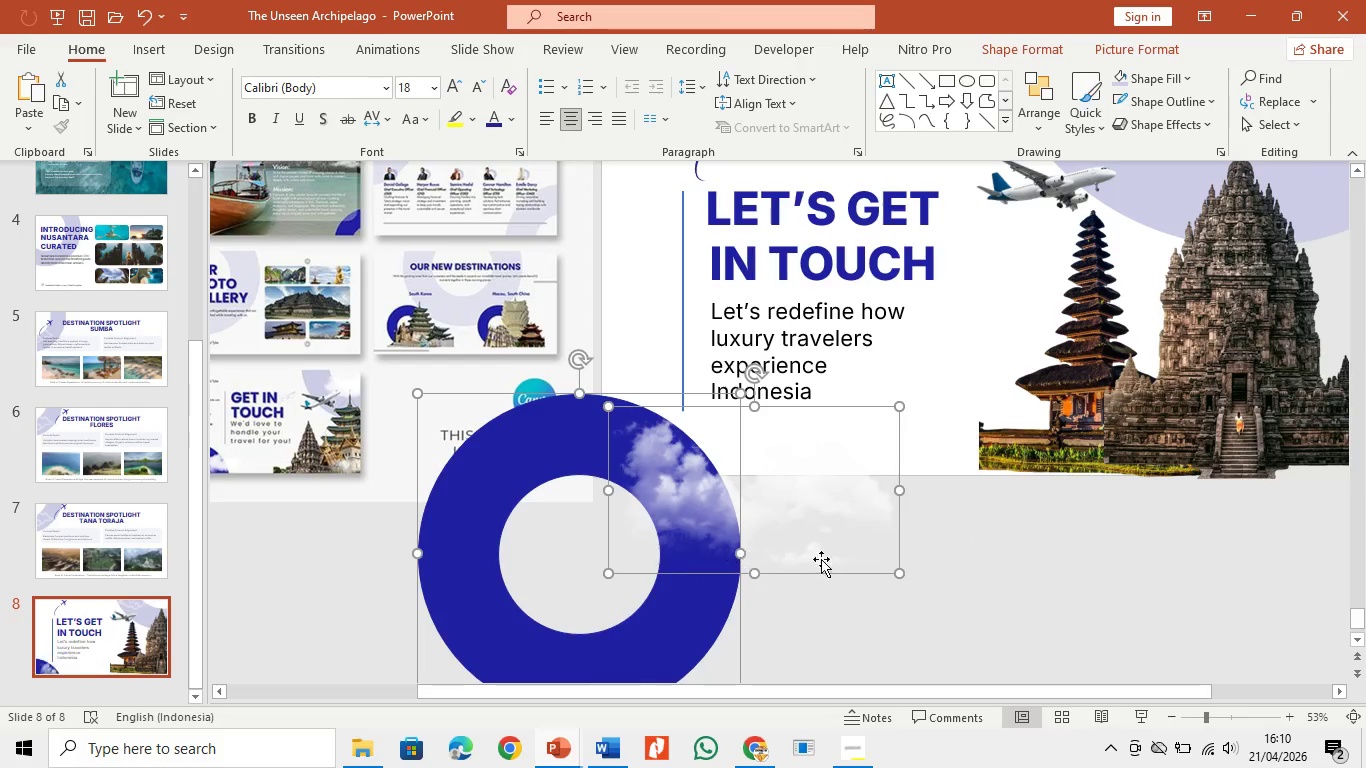 
left_click_drag(start_coordinate=[831, 559], to_coordinate=[827, 553])
 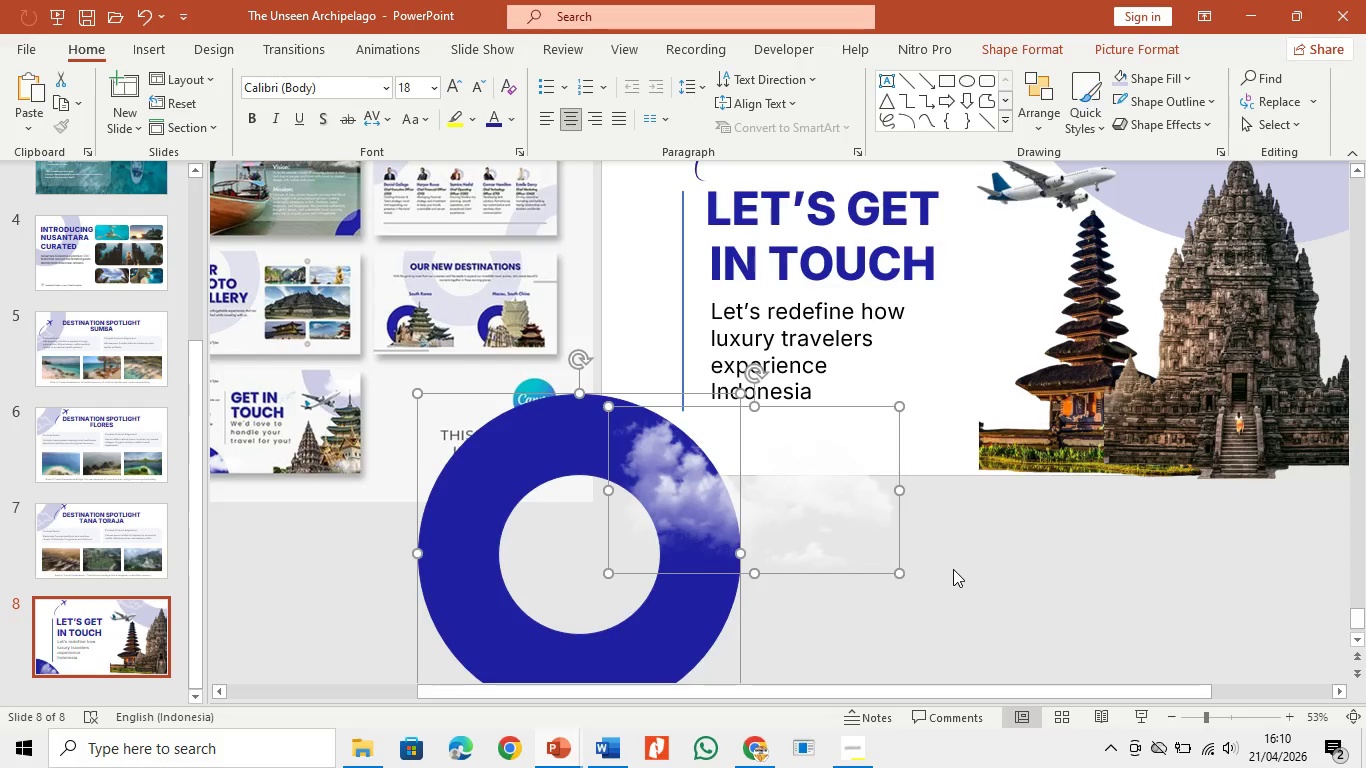 
left_click([965, 578])
 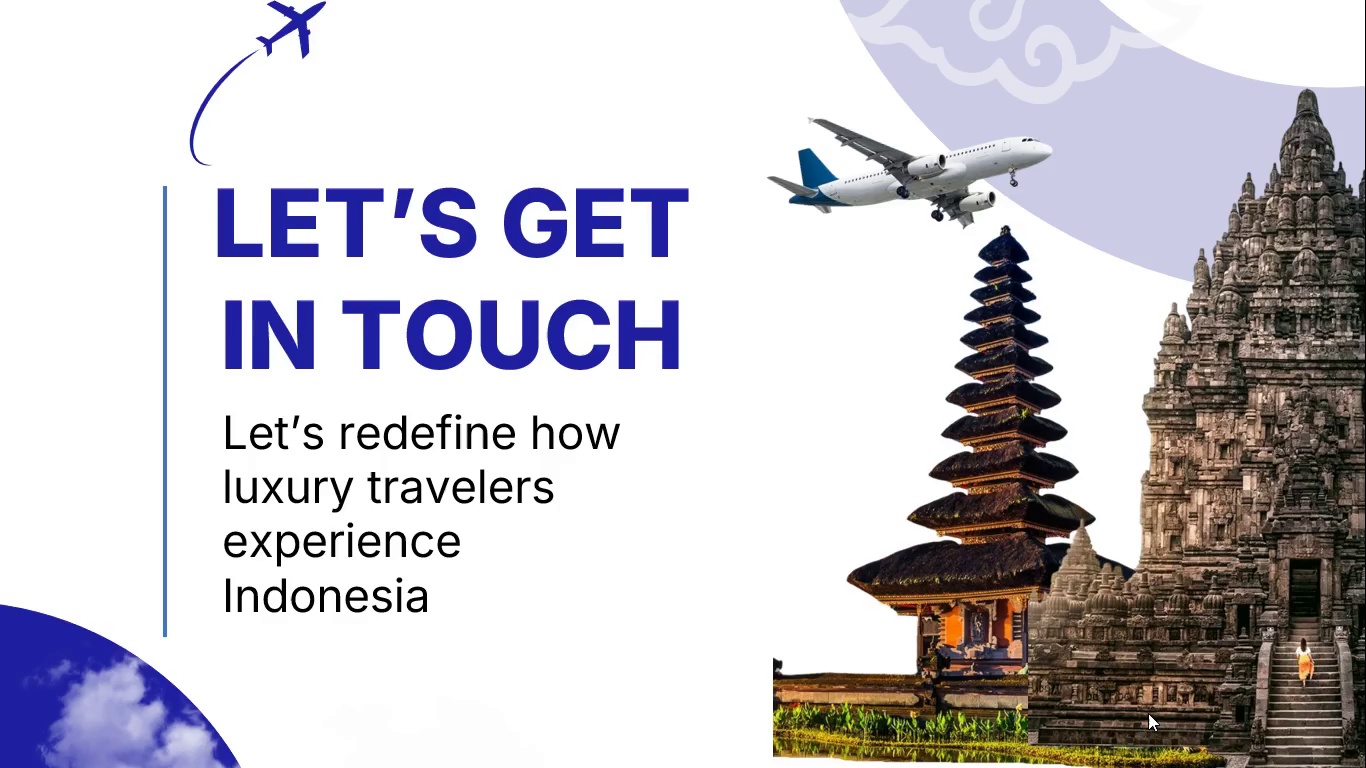 
key(Escape)
 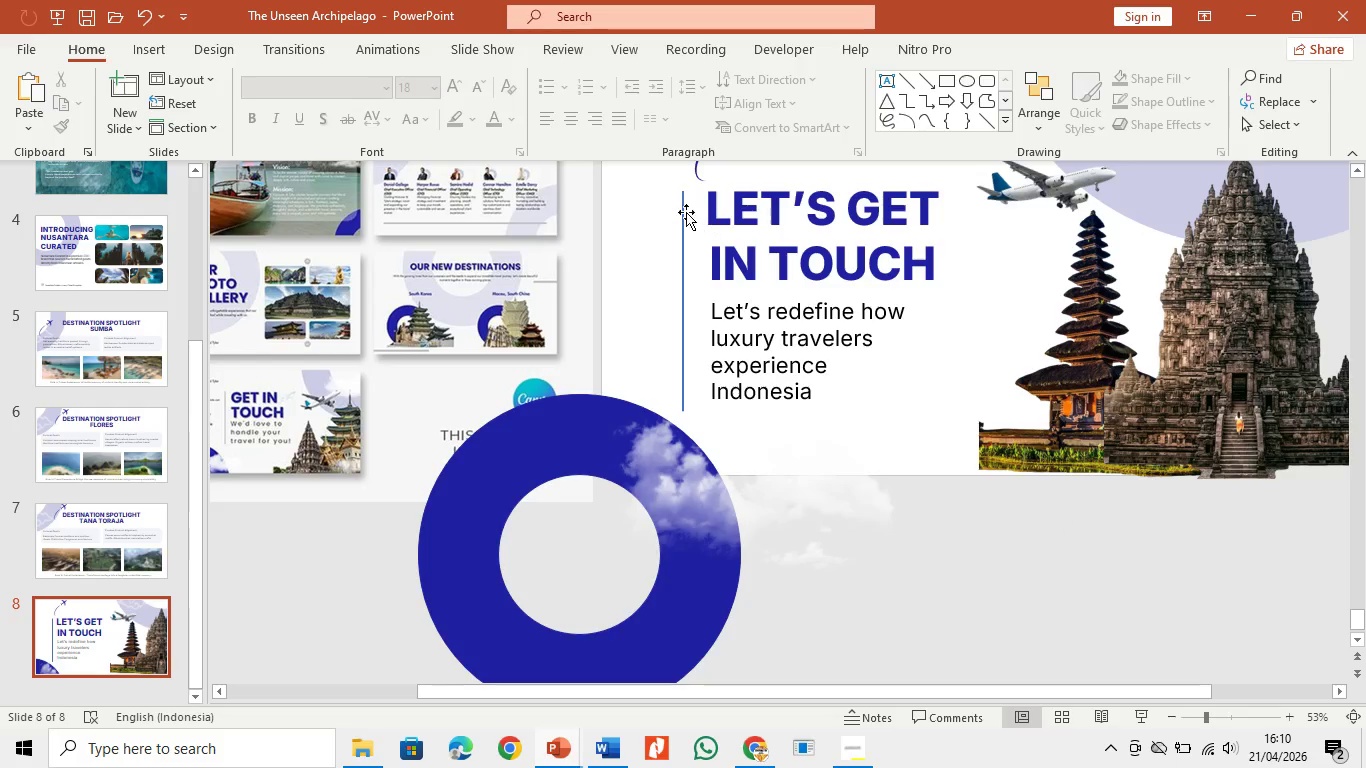 
left_click([680, 202])
 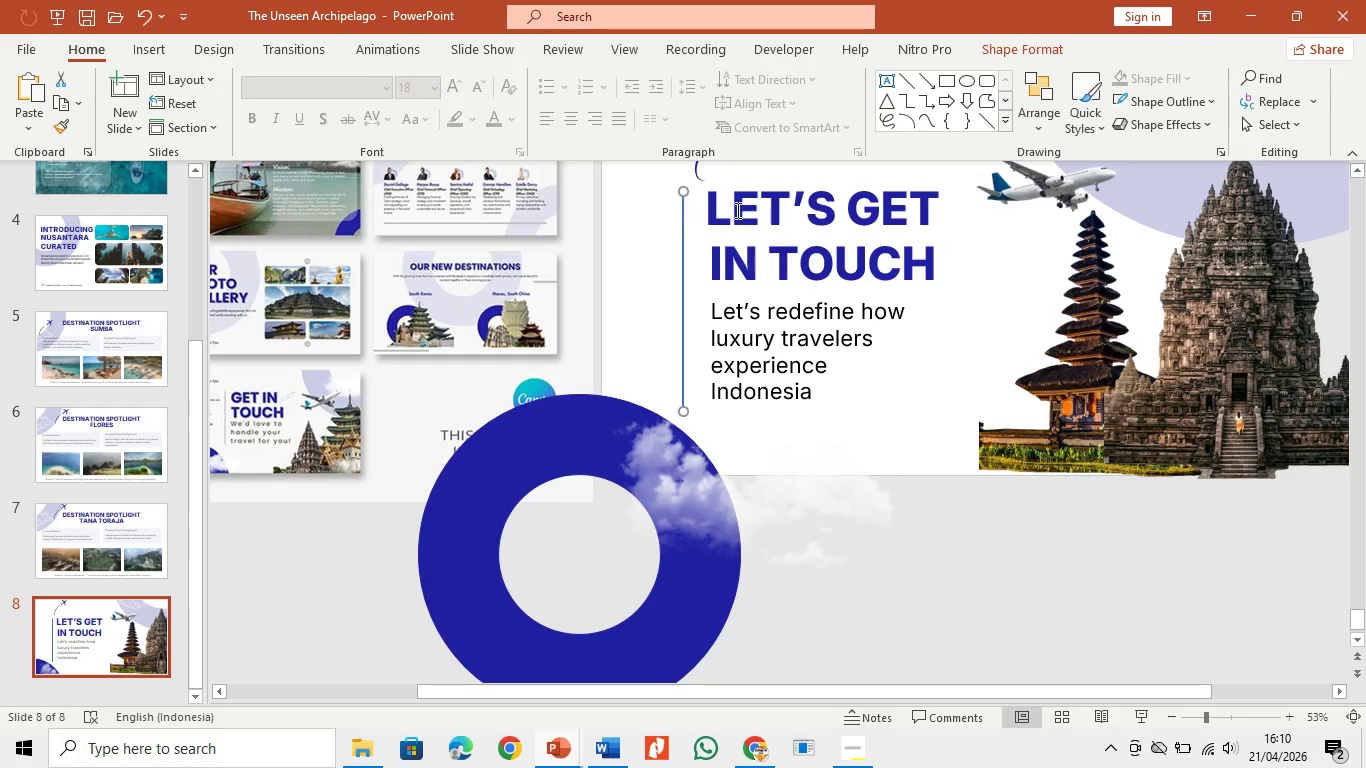 
hold_key(key=ControlLeft, duration=1.02)
left_click([766, 213])
 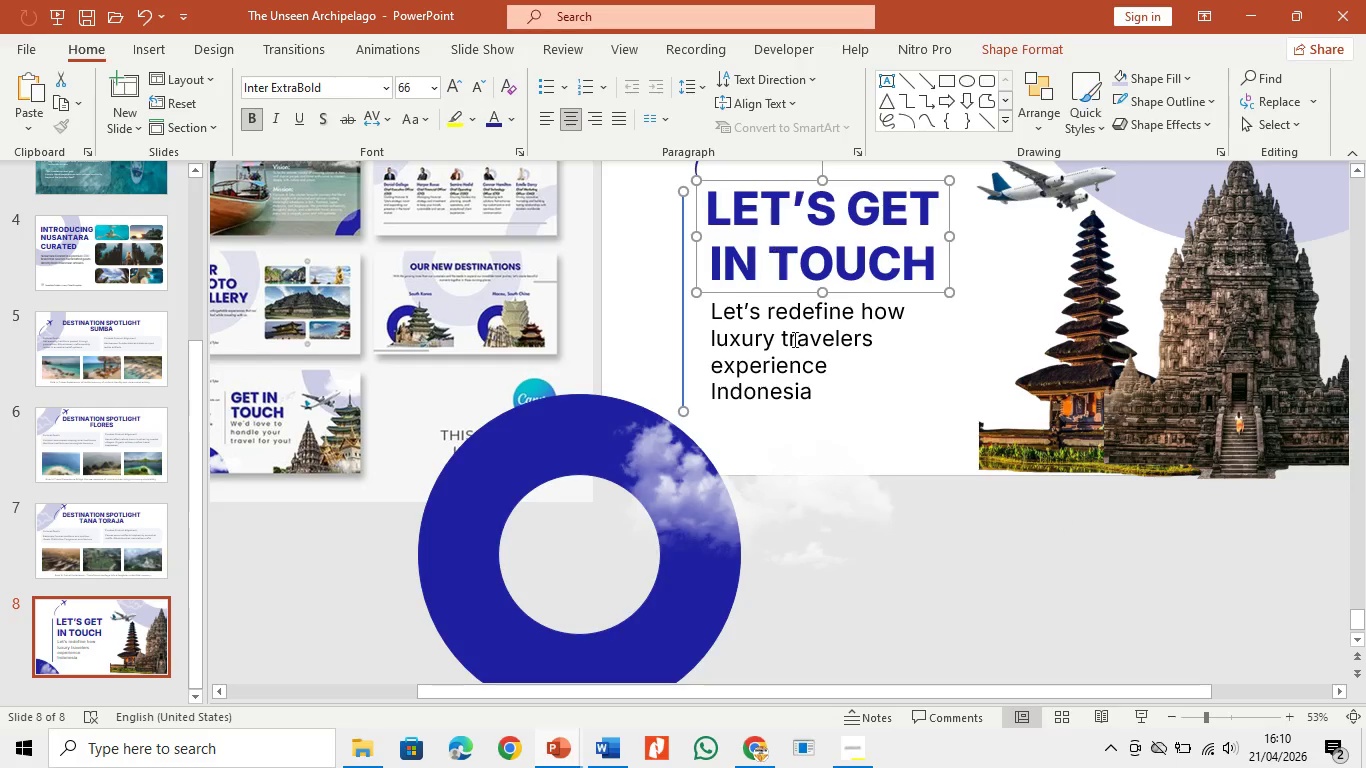 
left_click([793, 341])
 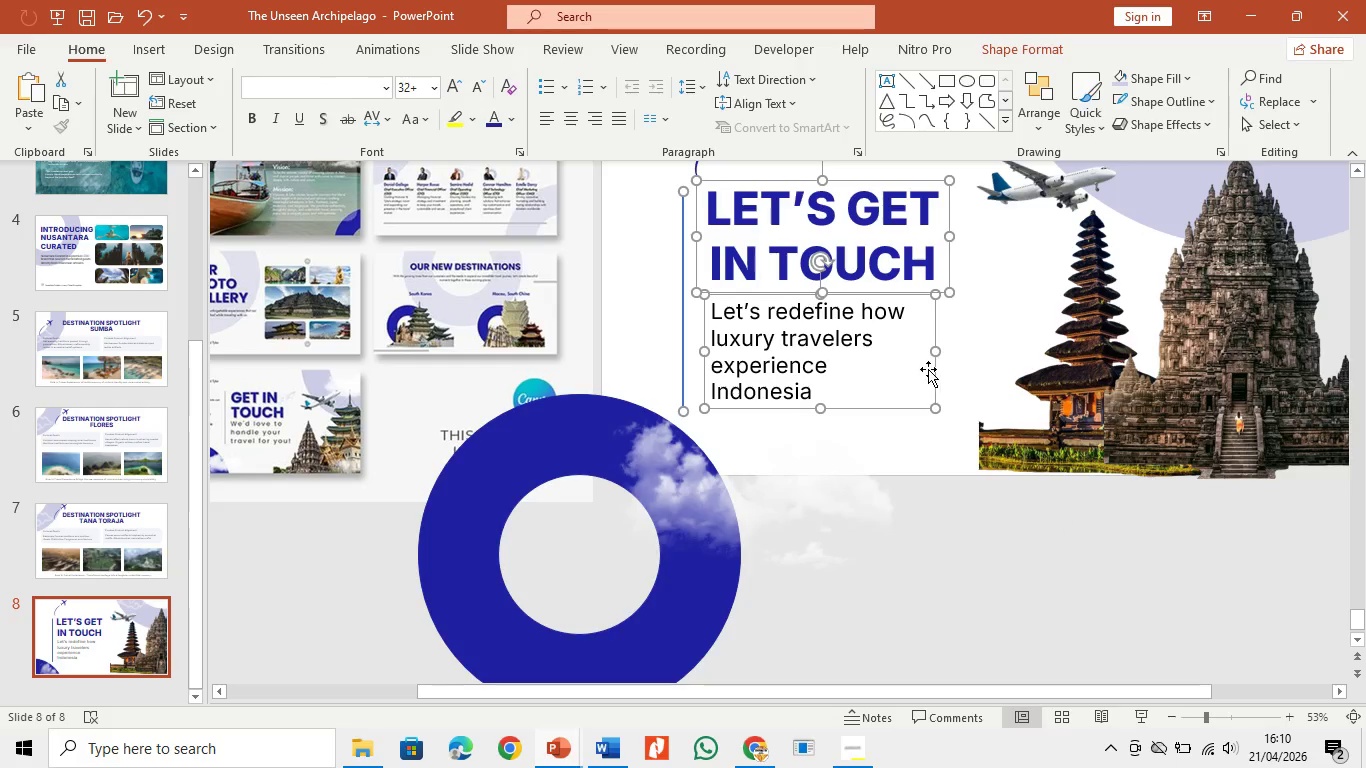 
left_click_drag(start_coordinate=[937, 378], to_coordinate=[949, 354])
 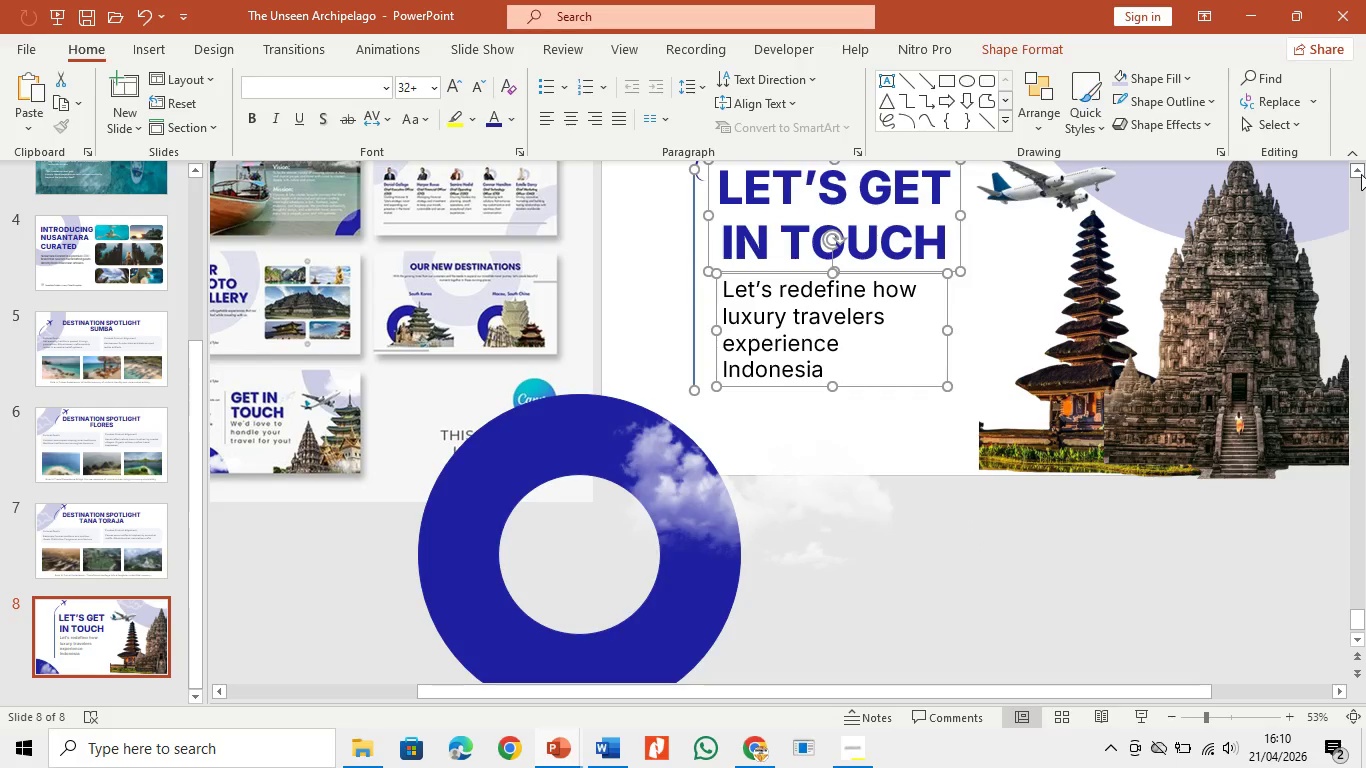 
double_click([1359, 172])
 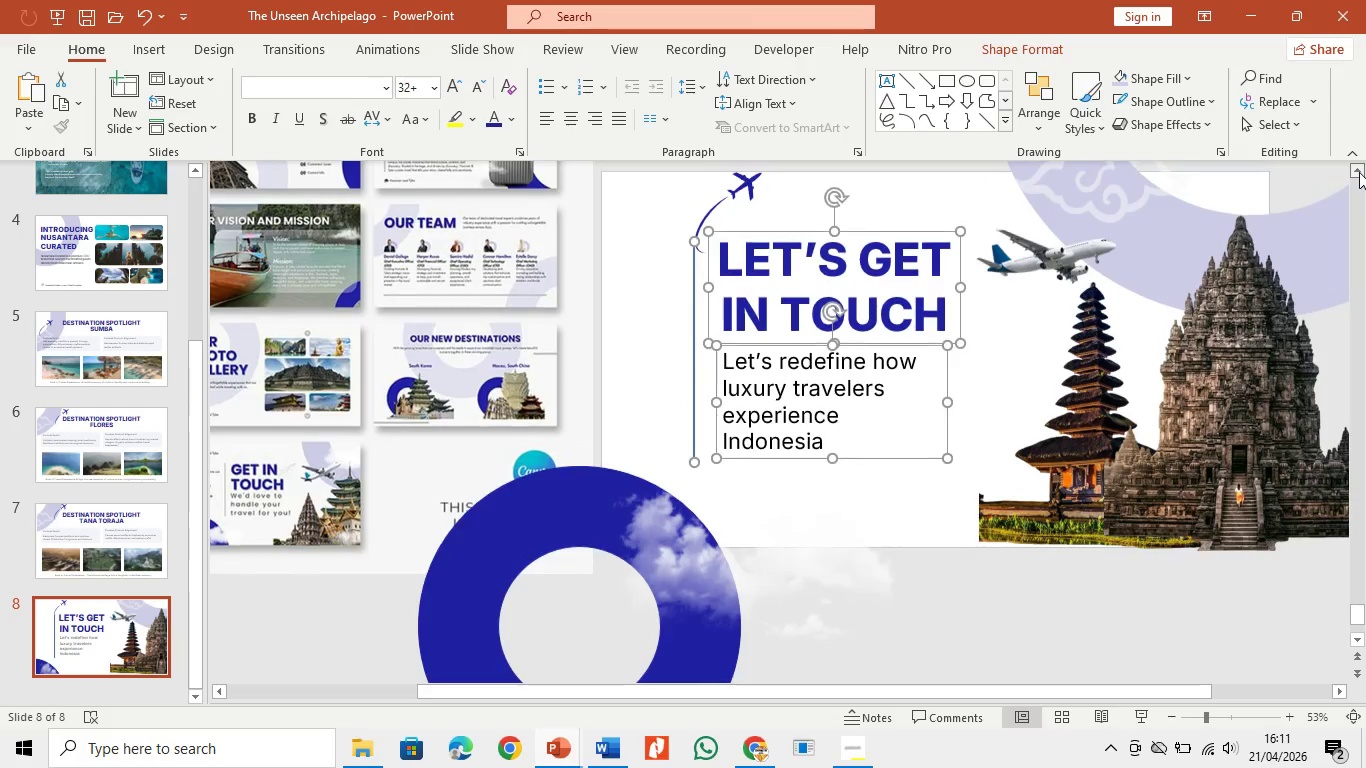 
triple_click([1359, 172])
 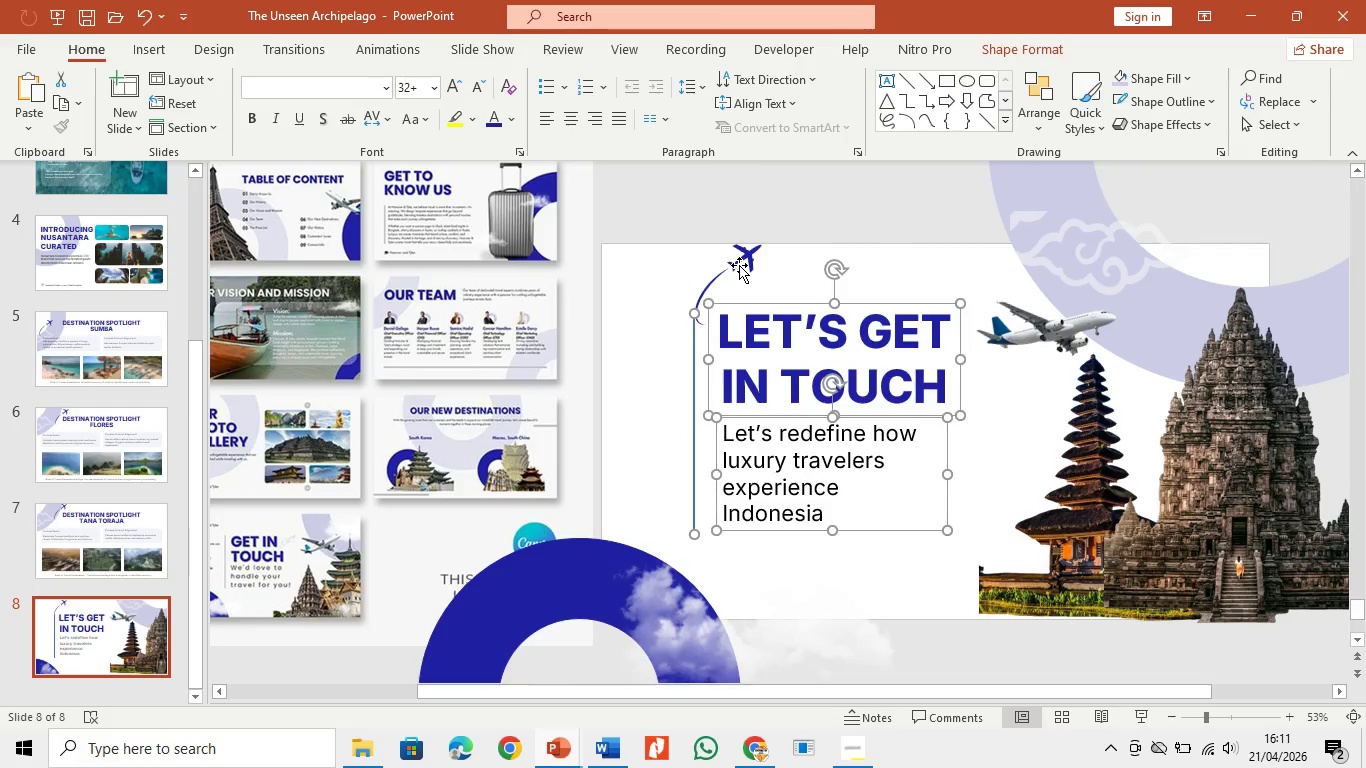 
left_click_drag(start_coordinate=[739, 265], to_coordinate=[750, 259])
 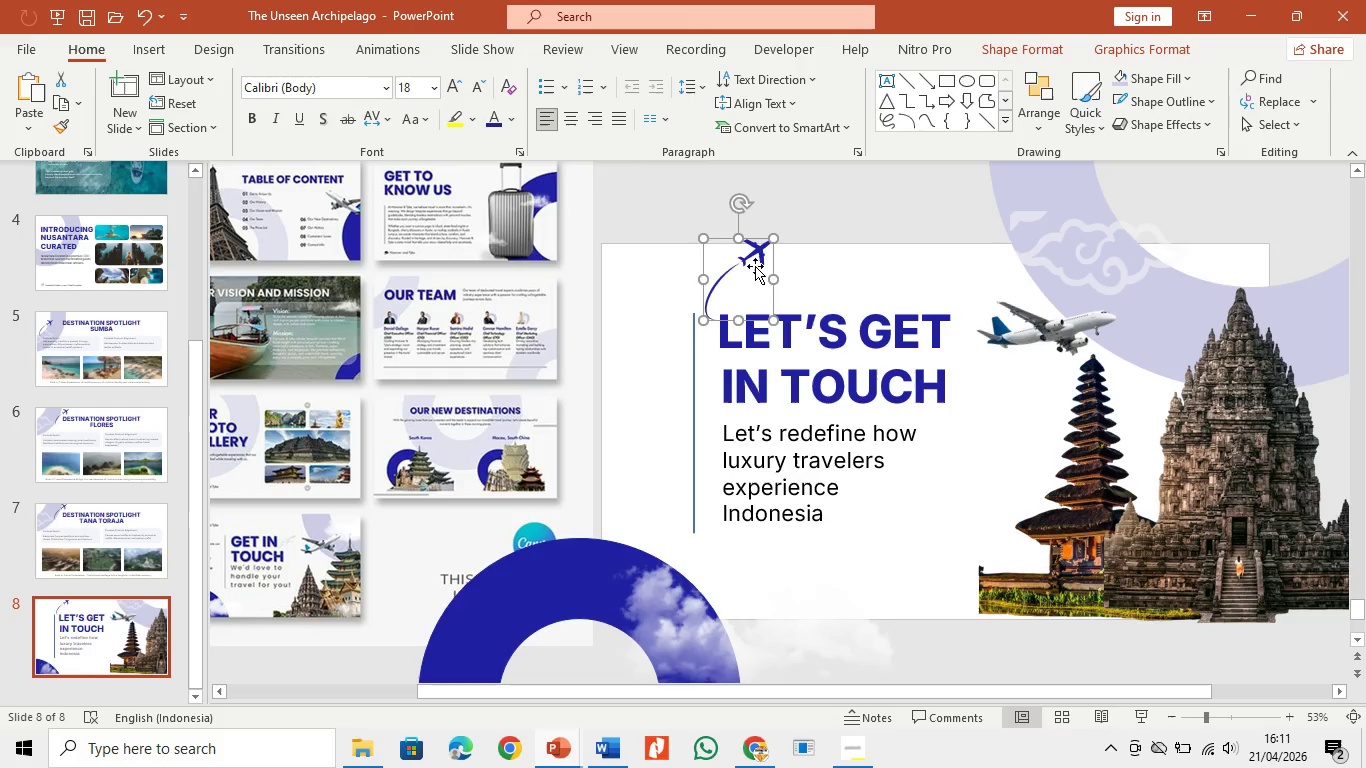 
key(Backspace)
 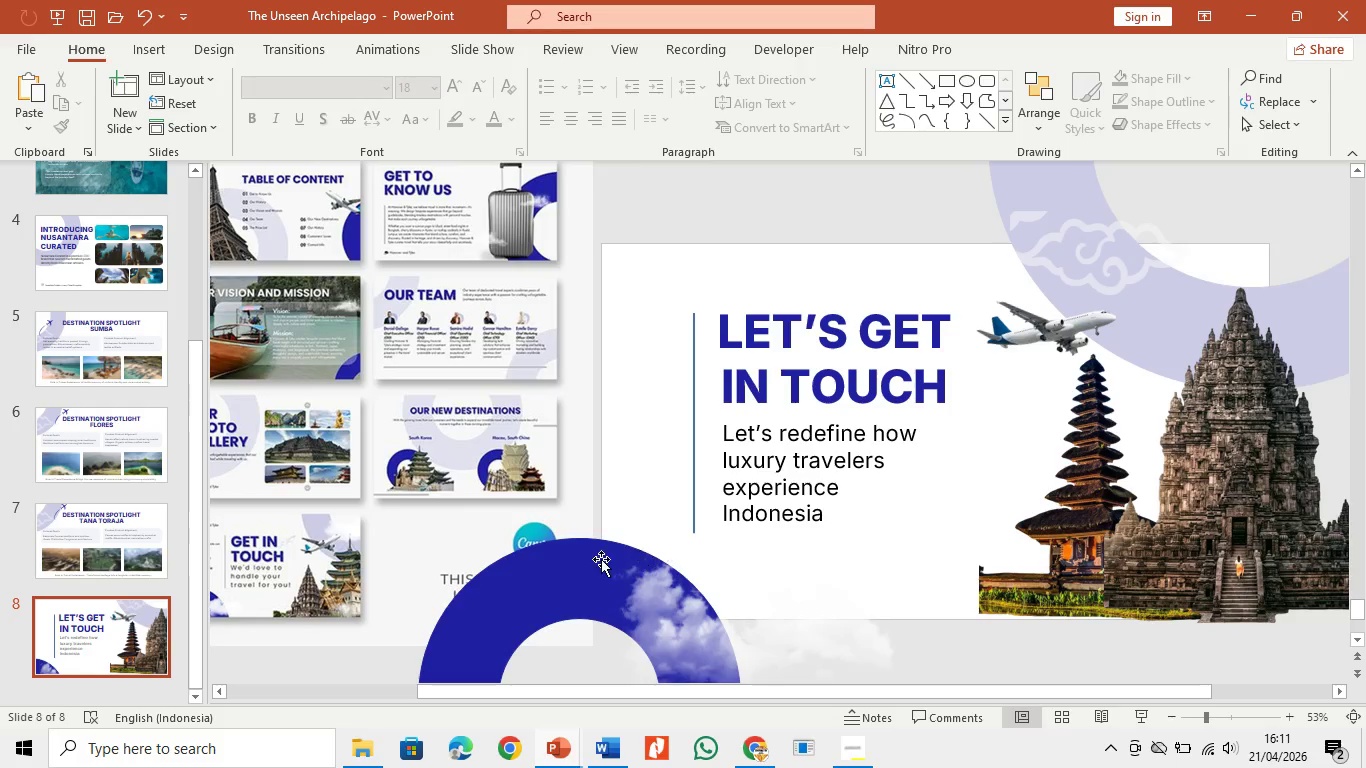 
left_click([596, 561])
 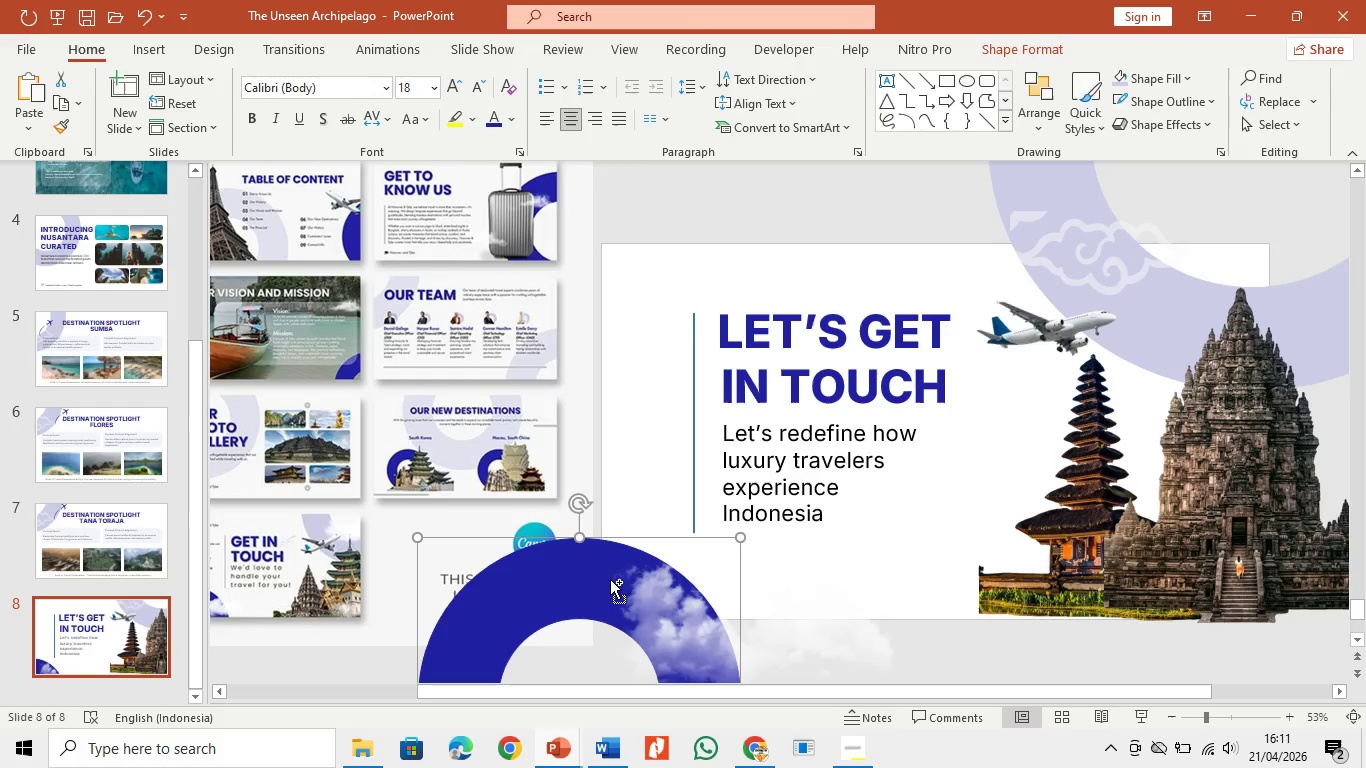 
hold_key(key=ControlLeft, duration=0.98)
left_click([707, 621])
 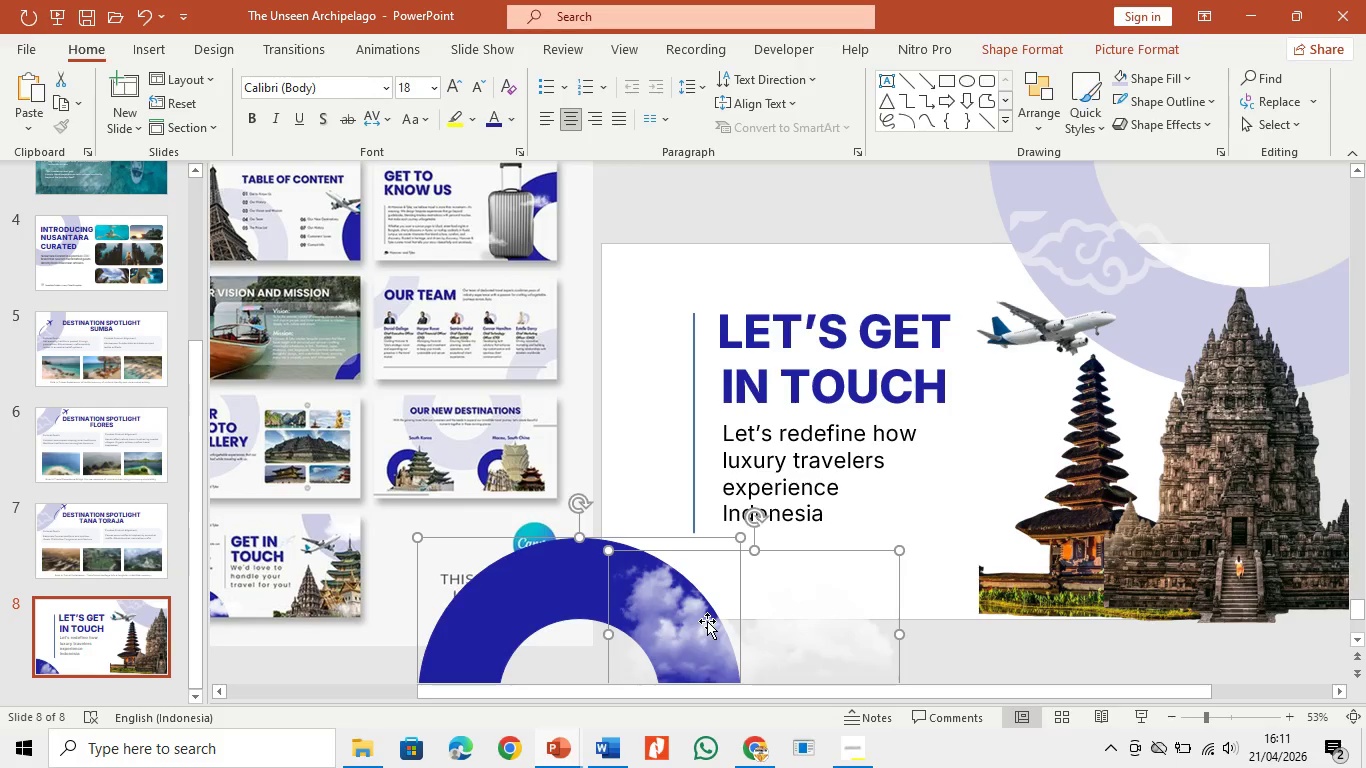 
left_click_drag(start_coordinate=[707, 621], to_coordinate=[725, 598])
 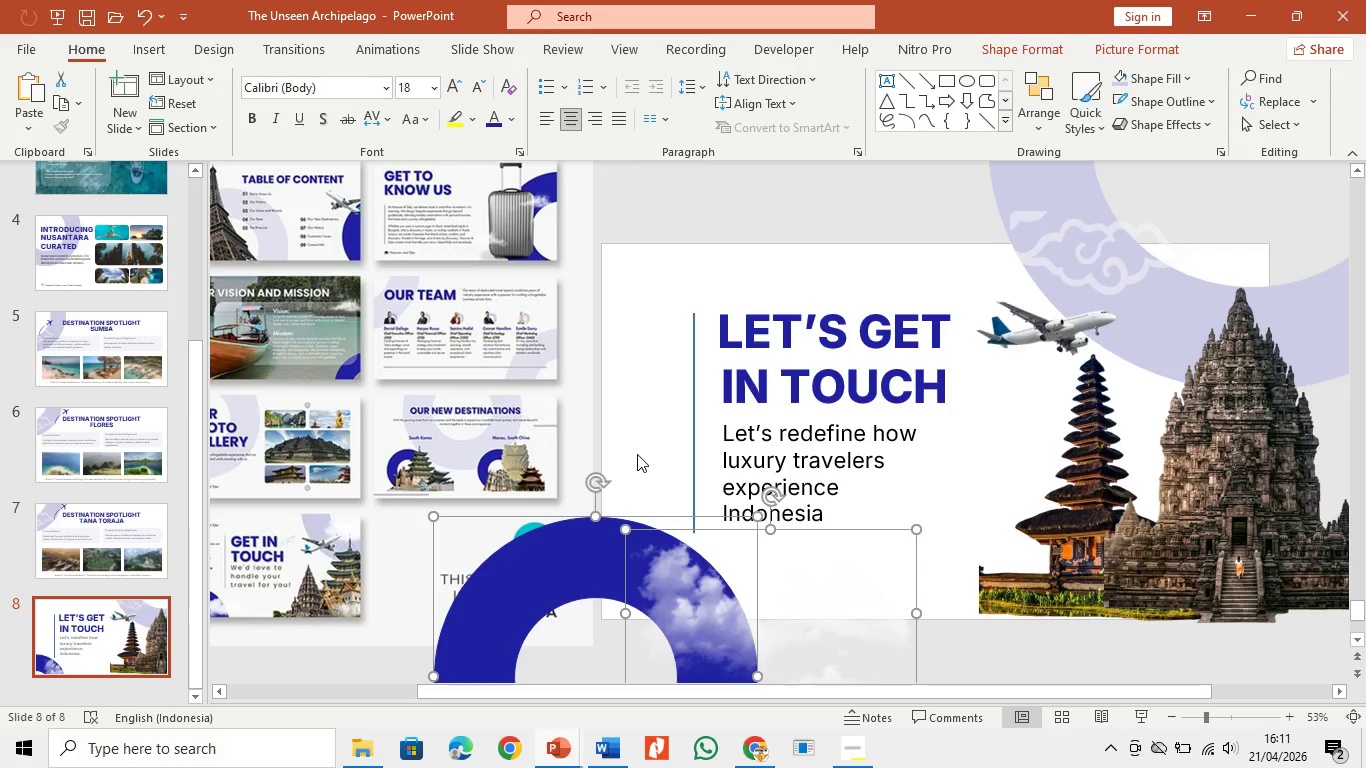 
left_click([635, 443])
 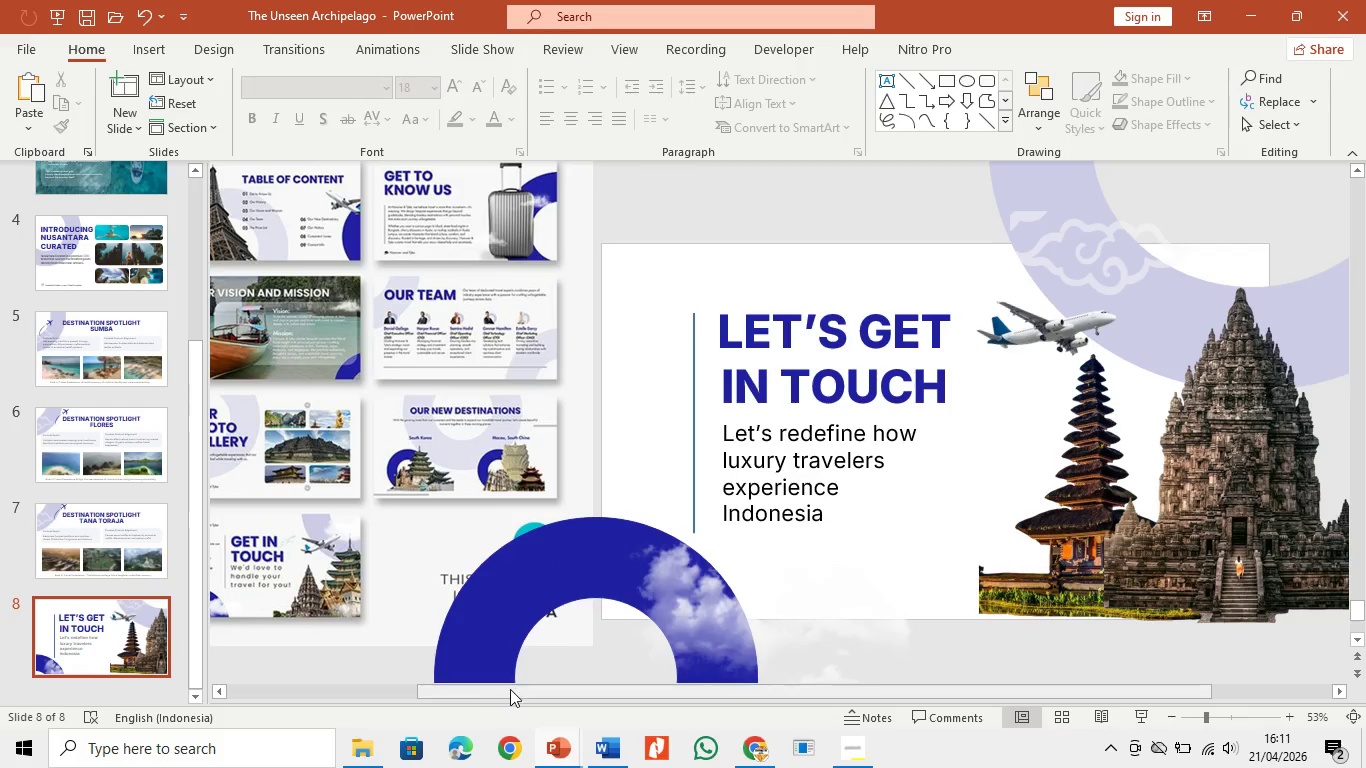 
left_click_drag(start_coordinate=[1055, 538], to_coordinate=[1056, 563])
 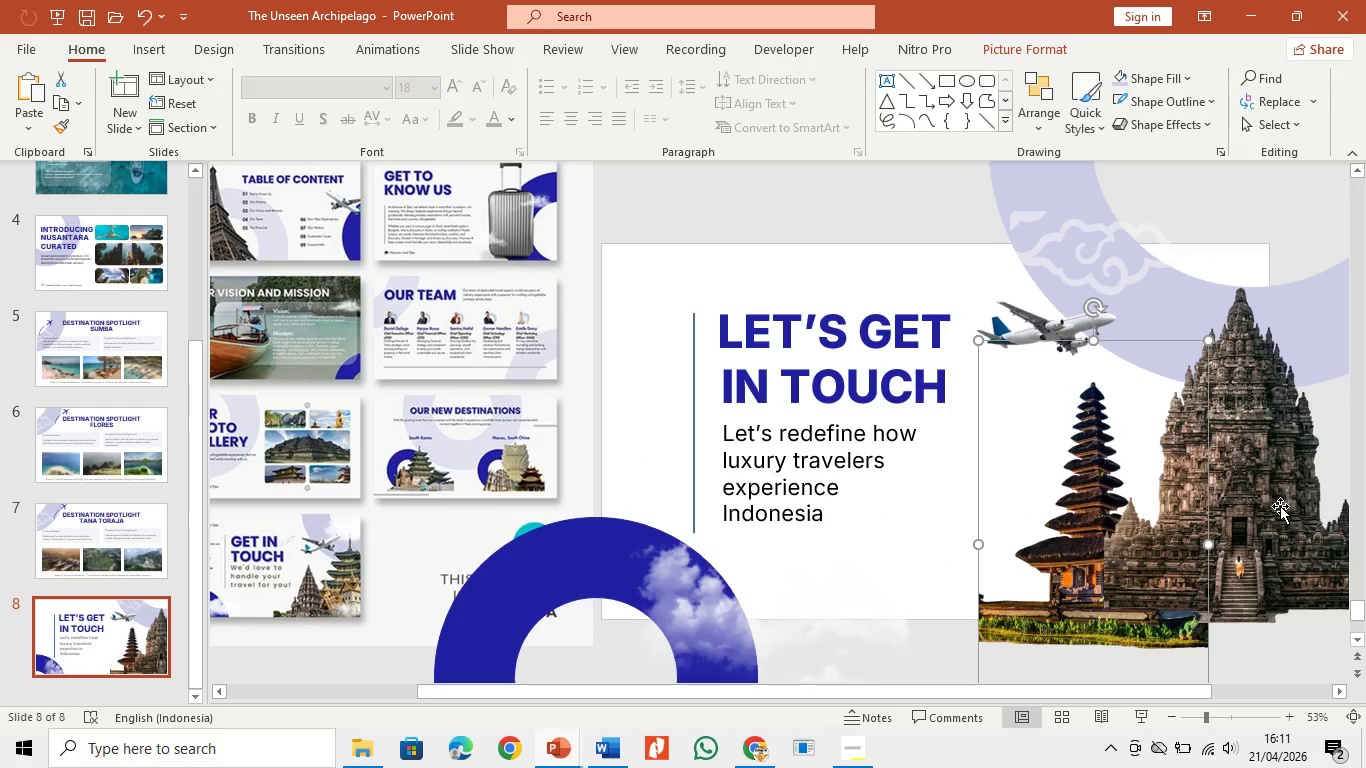 
left_click_drag(start_coordinate=[1280, 506], to_coordinate=[1268, 516])
 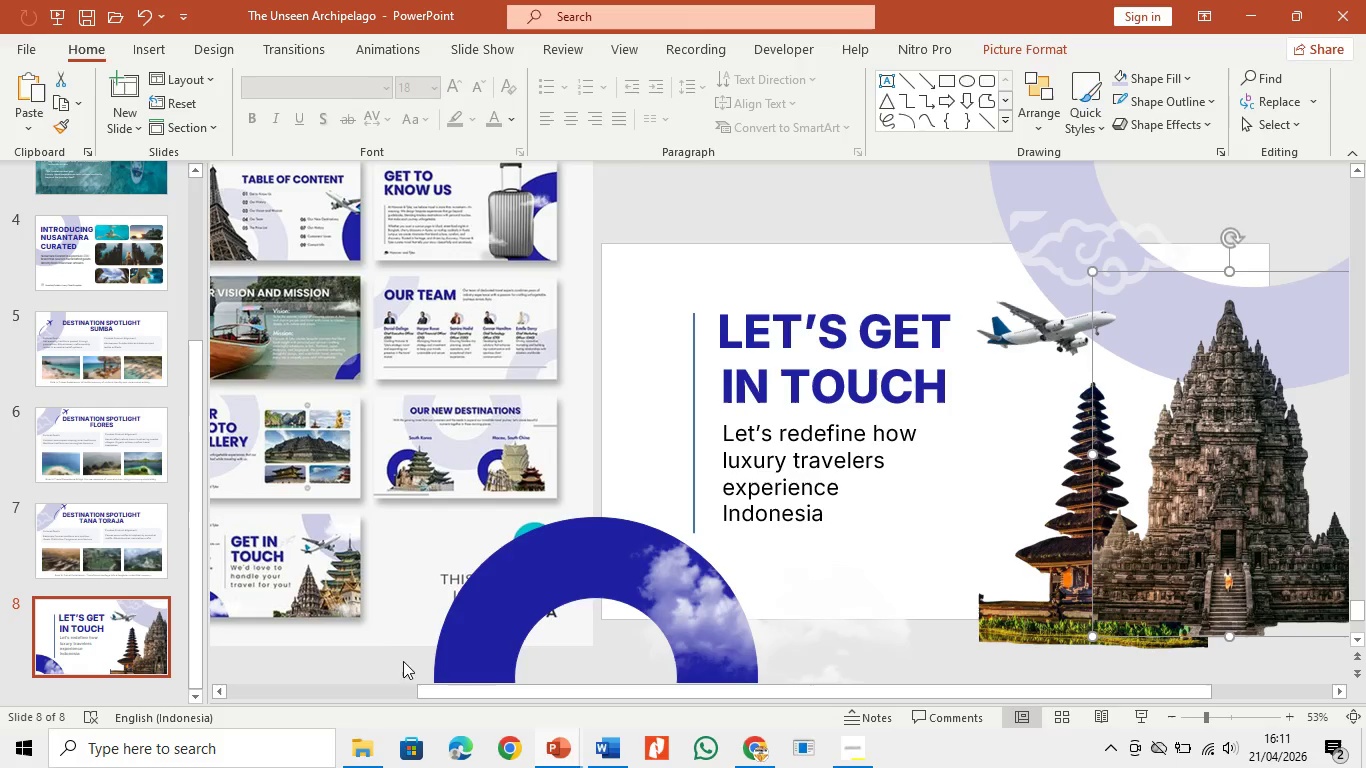 
left_click_drag(start_coordinate=[341, 566], to_coordinate=[371, 555])
 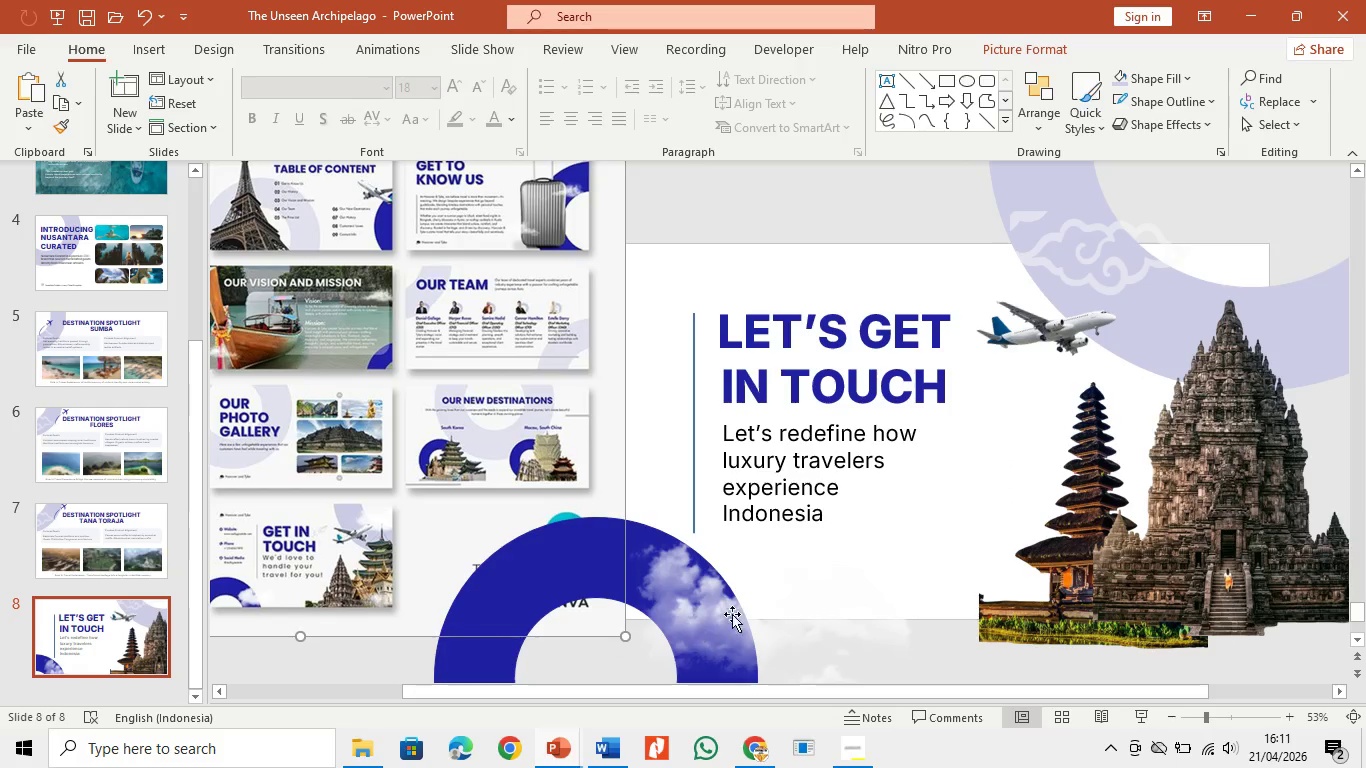 
left_click([776, 611])
 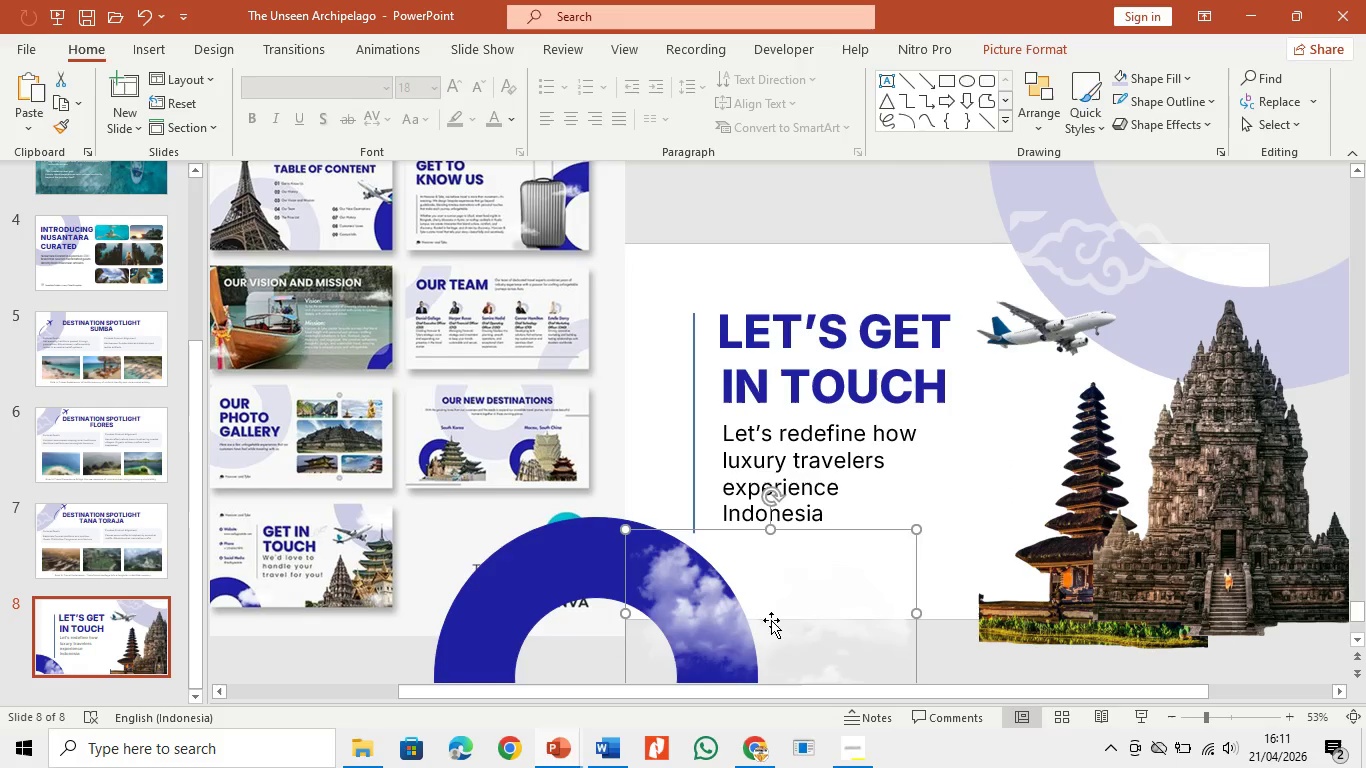 
key(Control+C)
 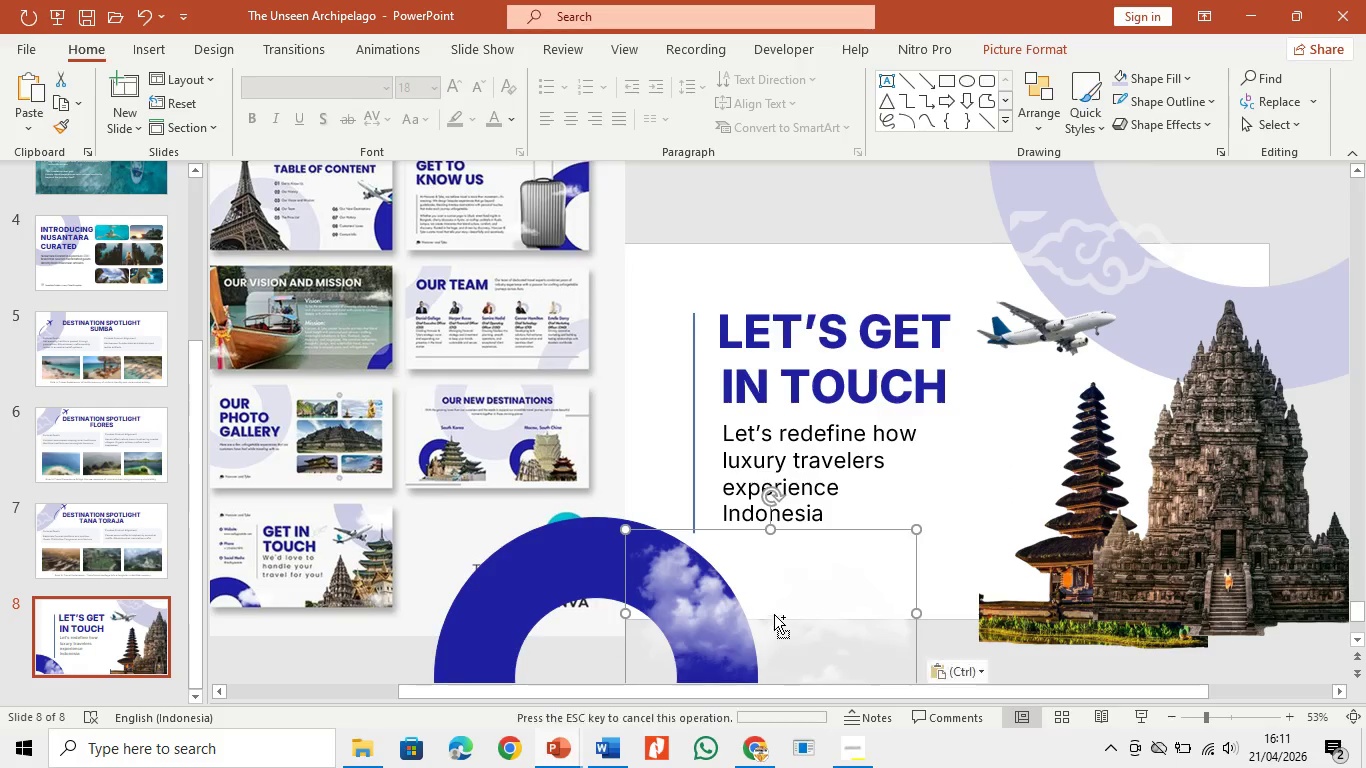 
key(Control+V)
 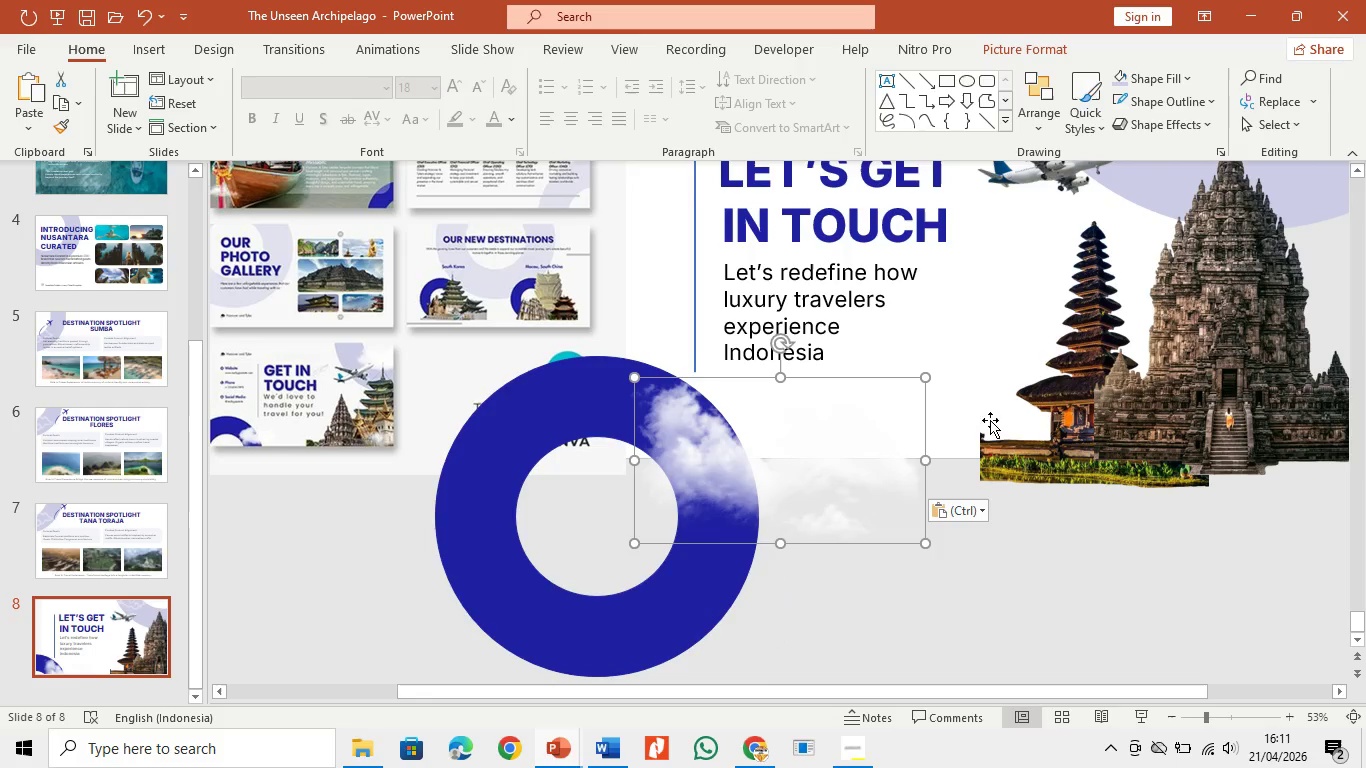 
left_click_drag(start_coordinate=[775, 497], to_coordinate=[1077, 281])
 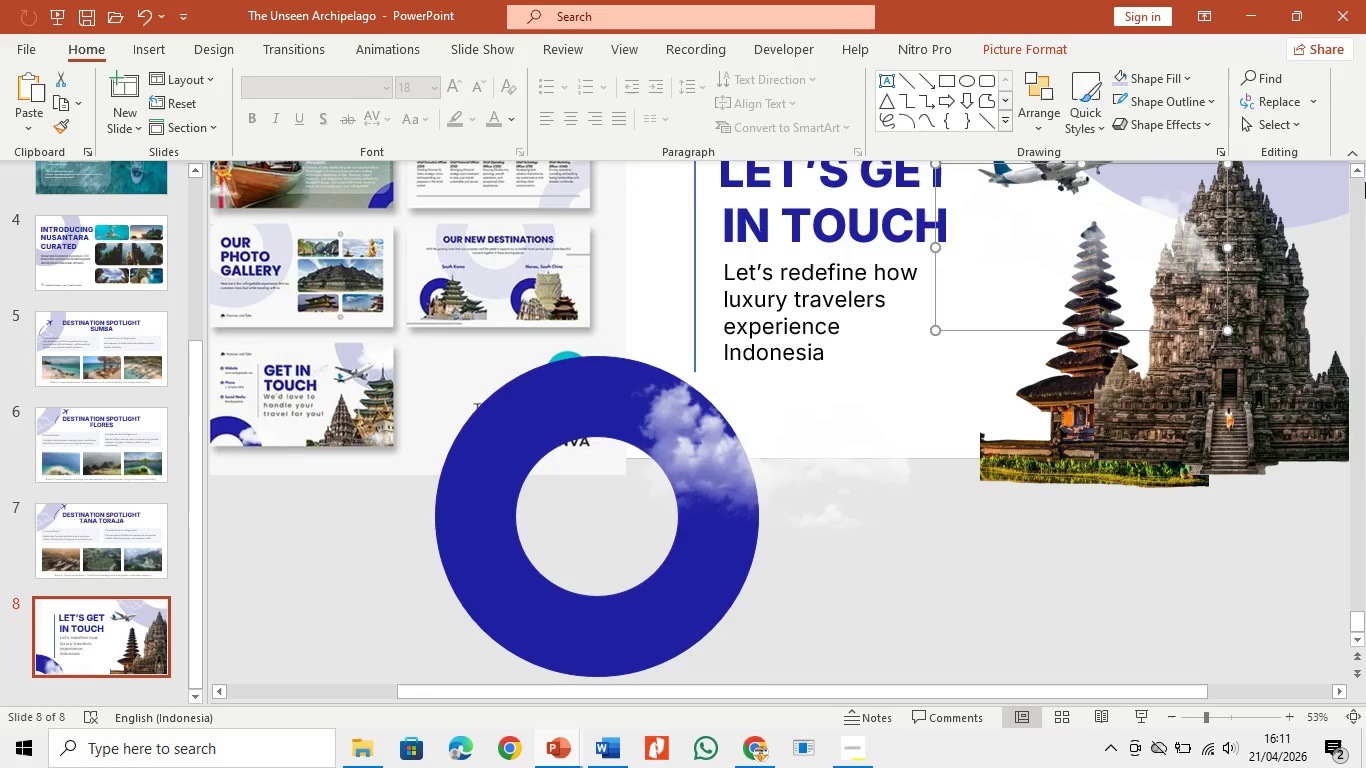 
mouse_move([1341, 201])
 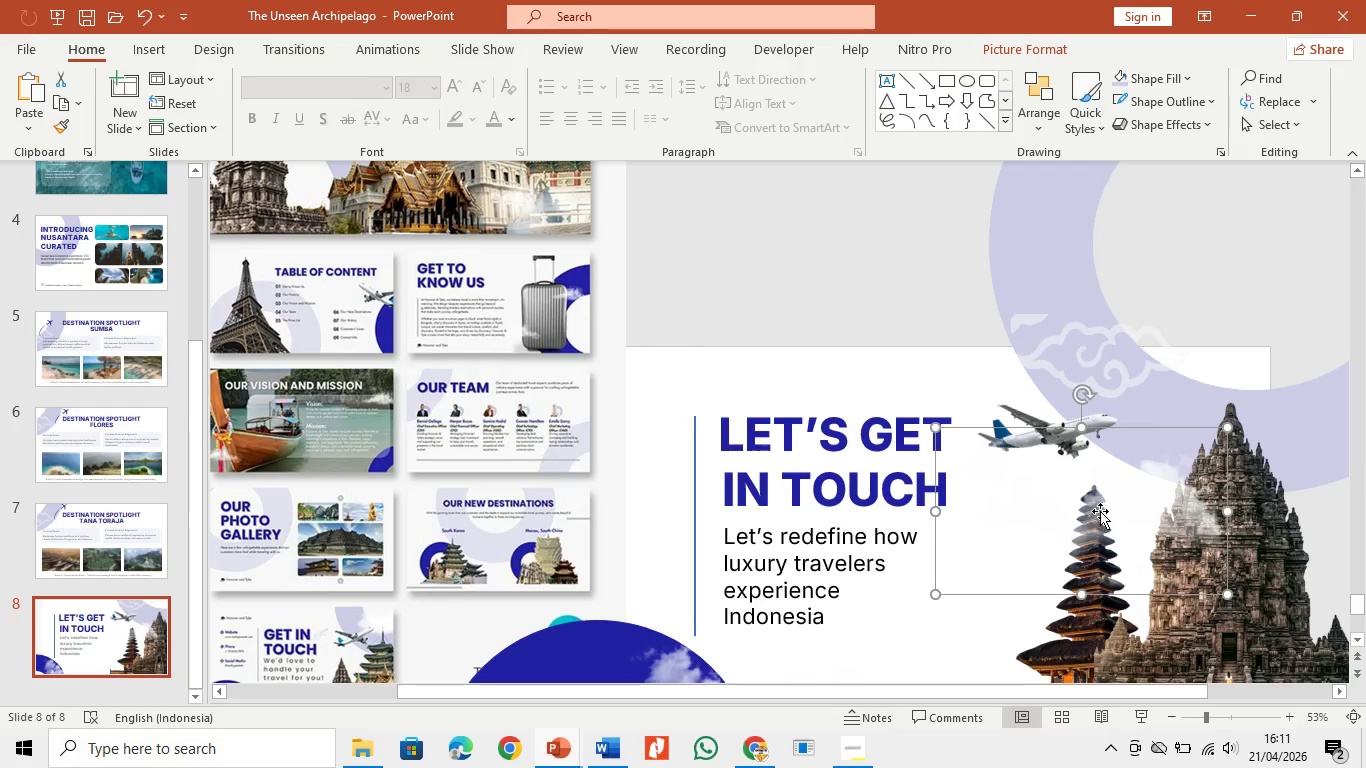 
left_click_drag(start_coordinate=[1100, 511], to_coordinate=[1168, 393])
 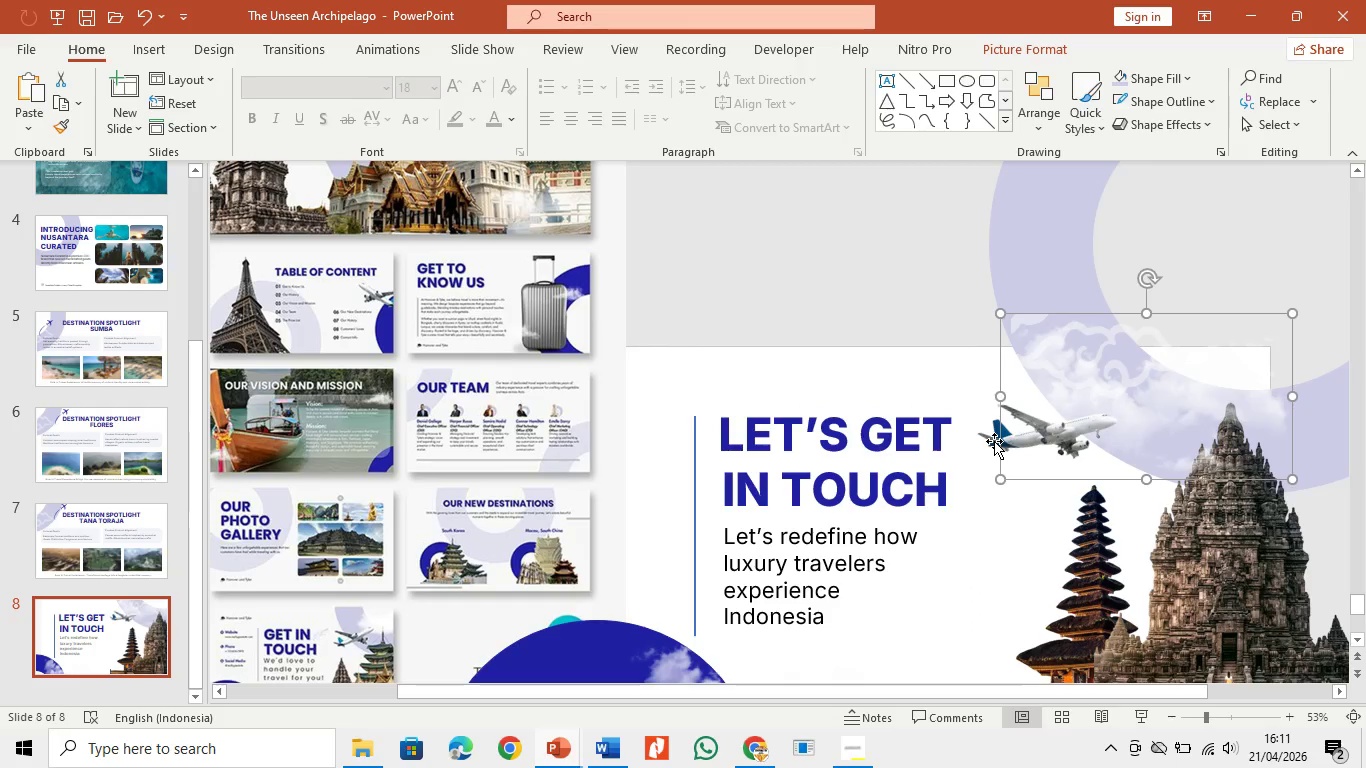 
left_click([994, 441])
 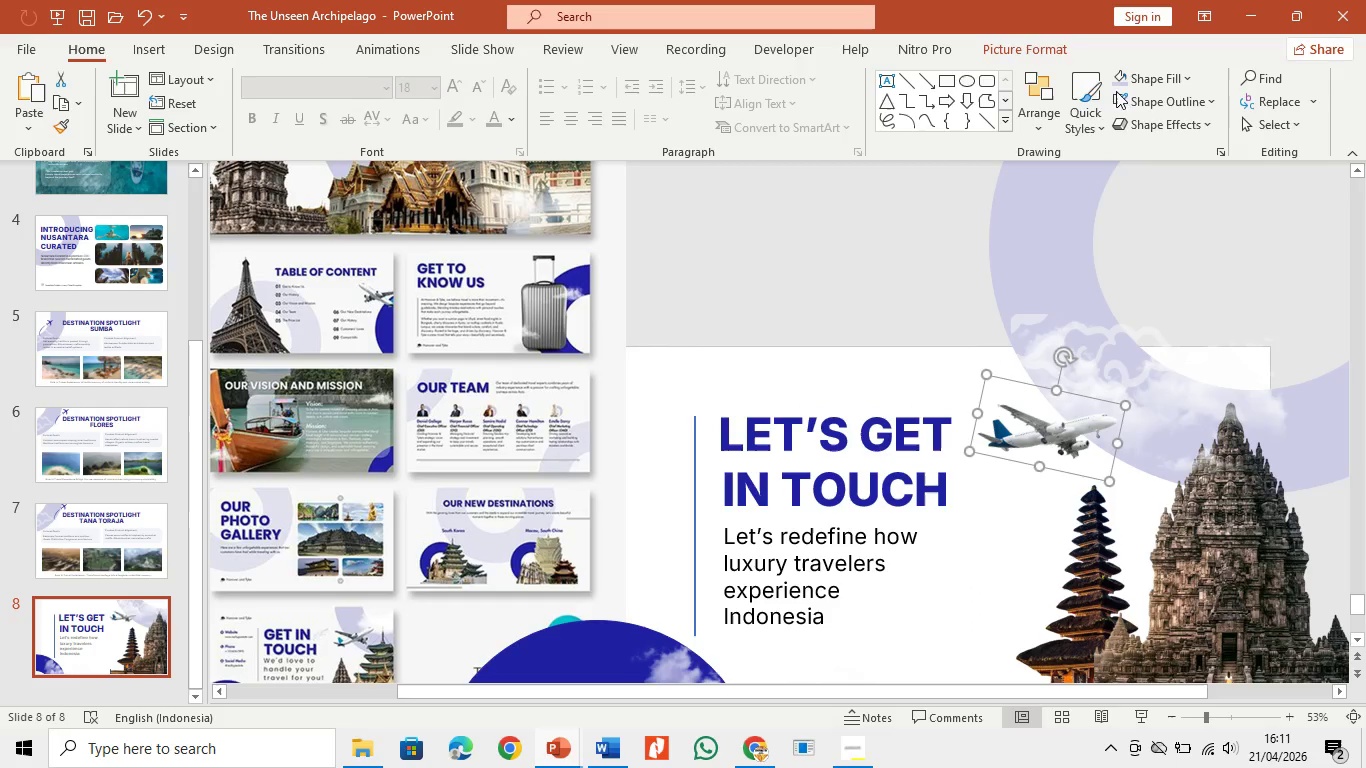 
left_click([1044, 47])
 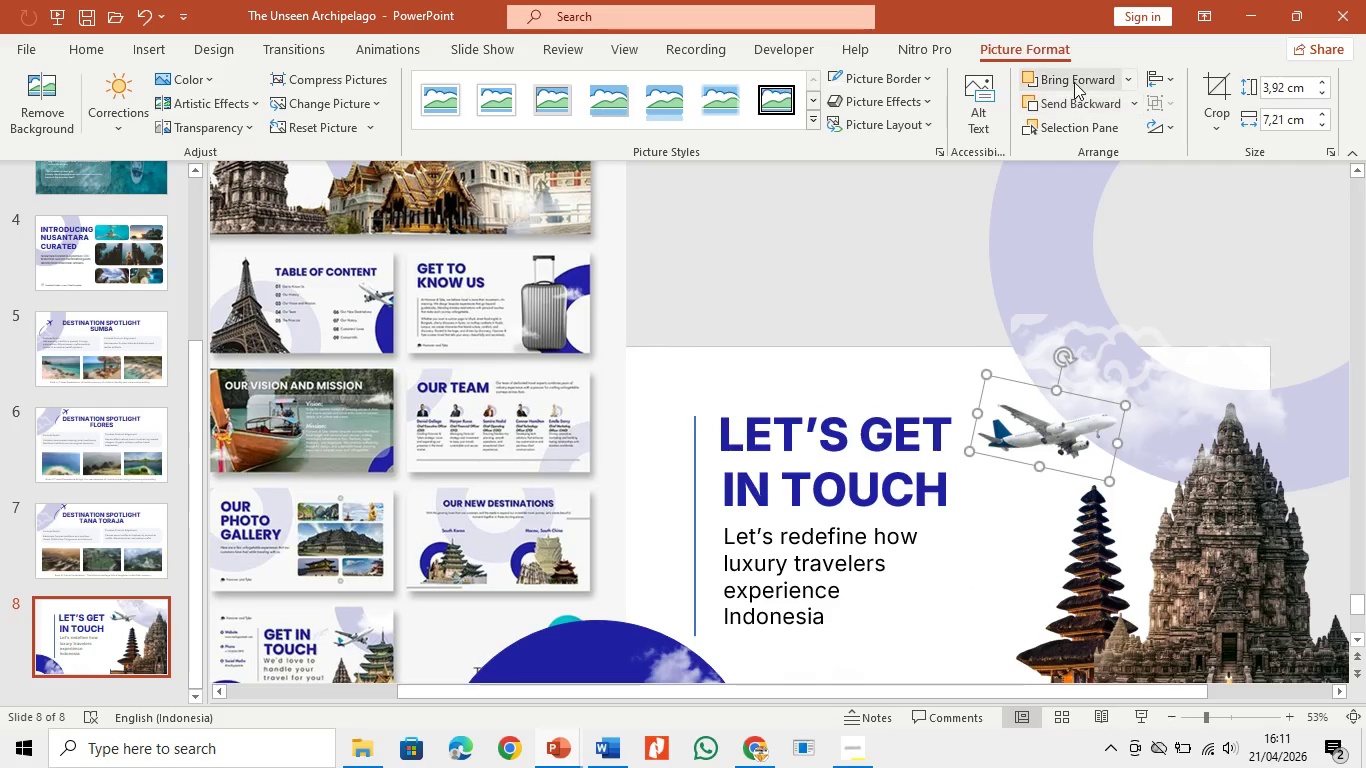 
double_click([1074, 82])
 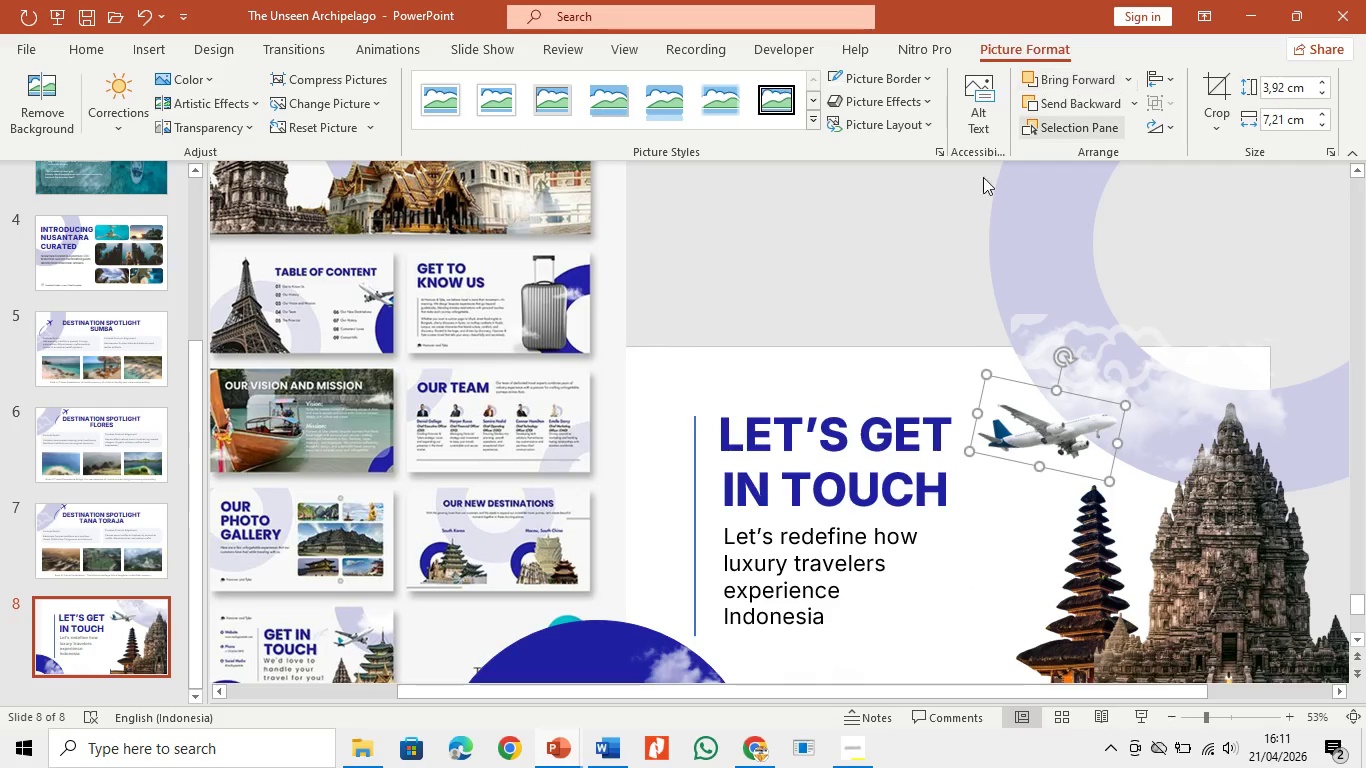 
left_click([941, 241])
 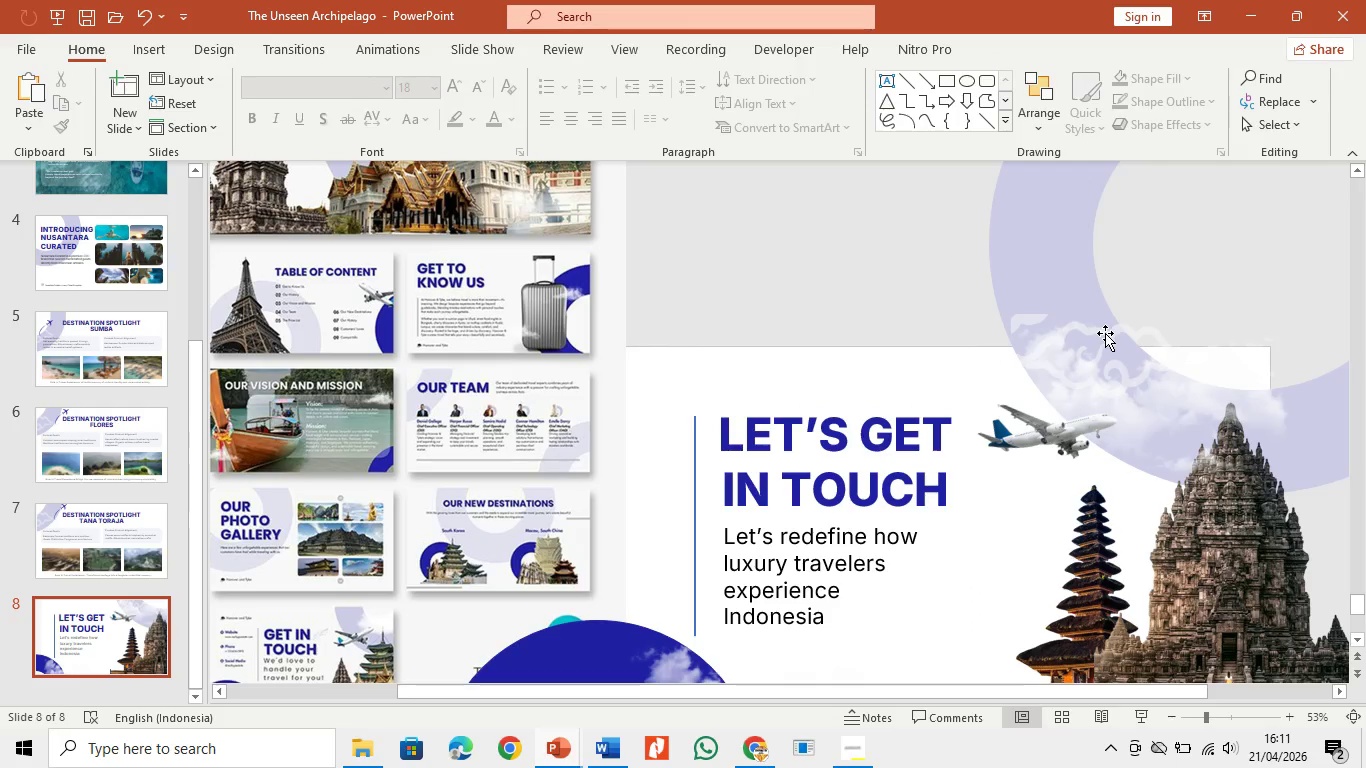 
left_click_drag(start_coordinate=[1111, 344], to_coordinate=[1078, 355])
 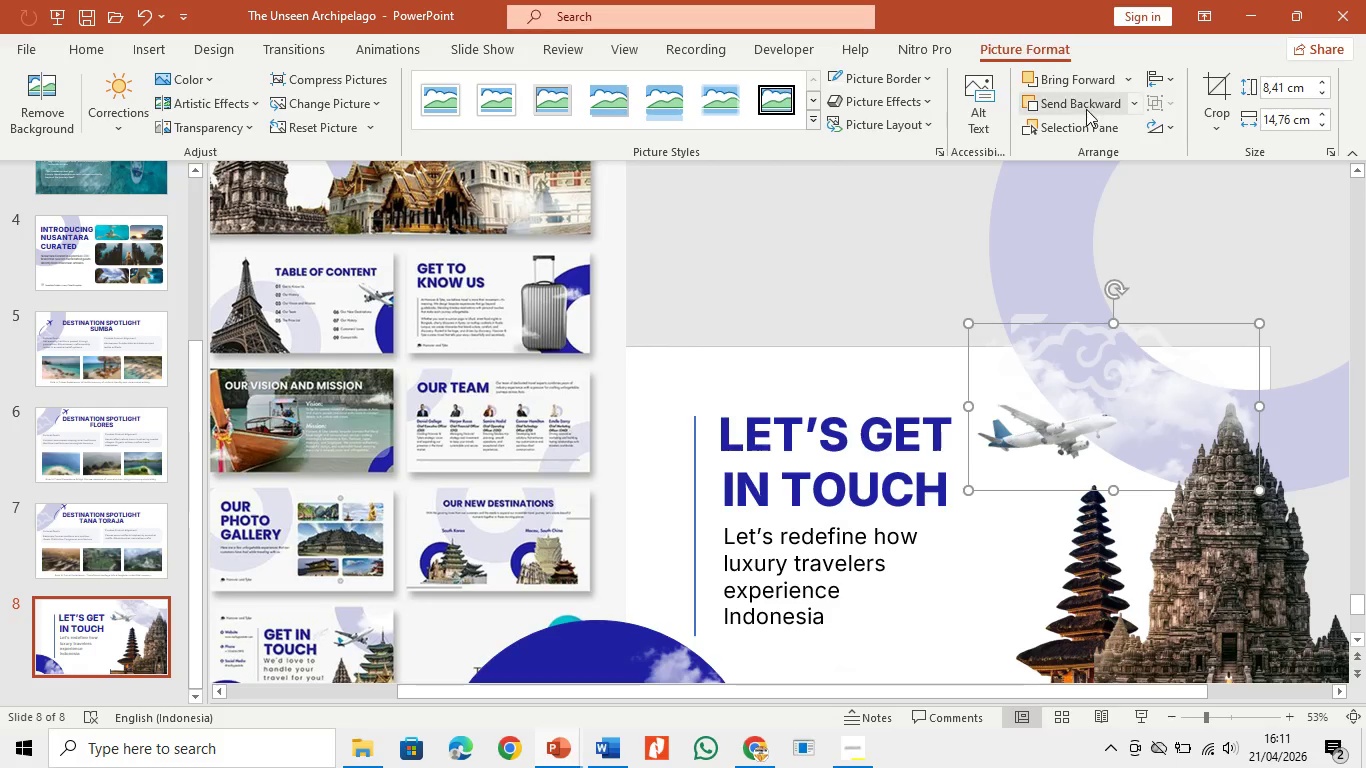 
double_click([1086, 109])
 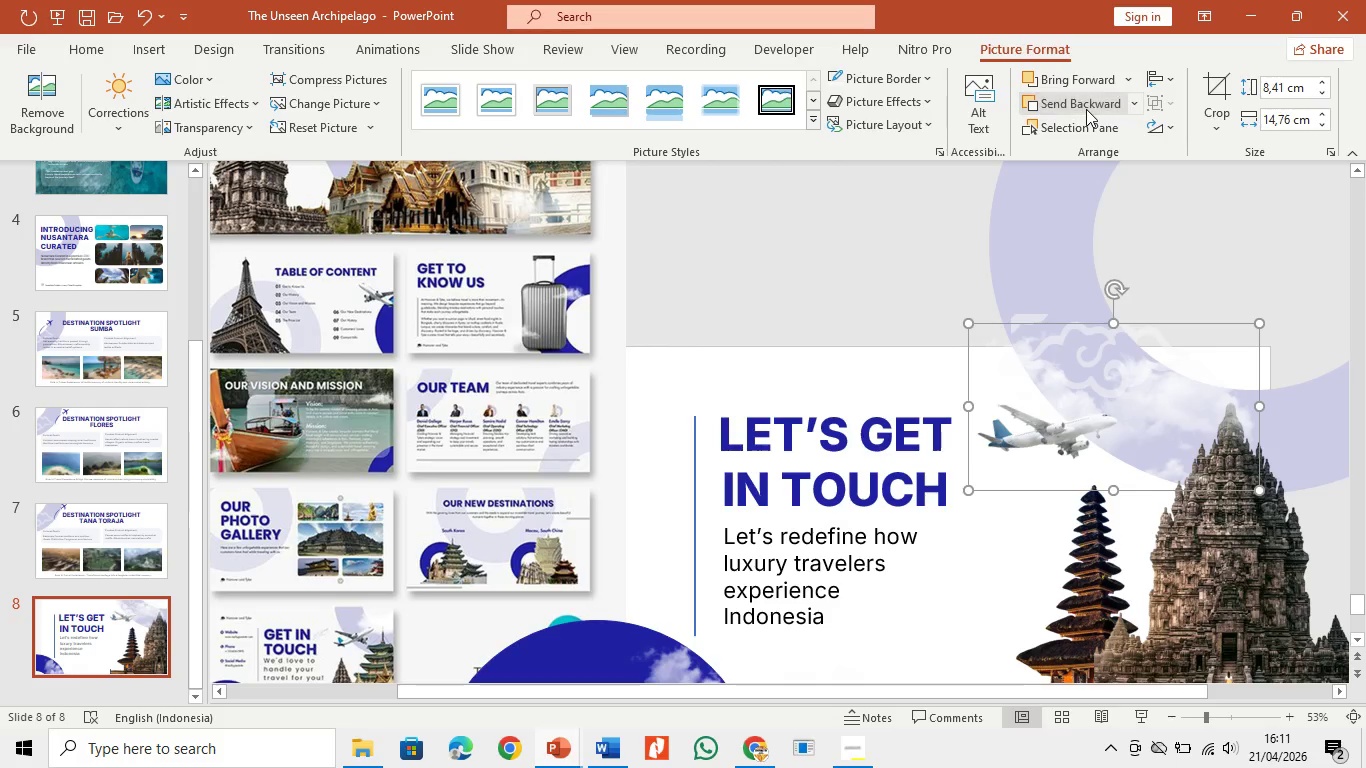 
triple_click([1086, 109])
 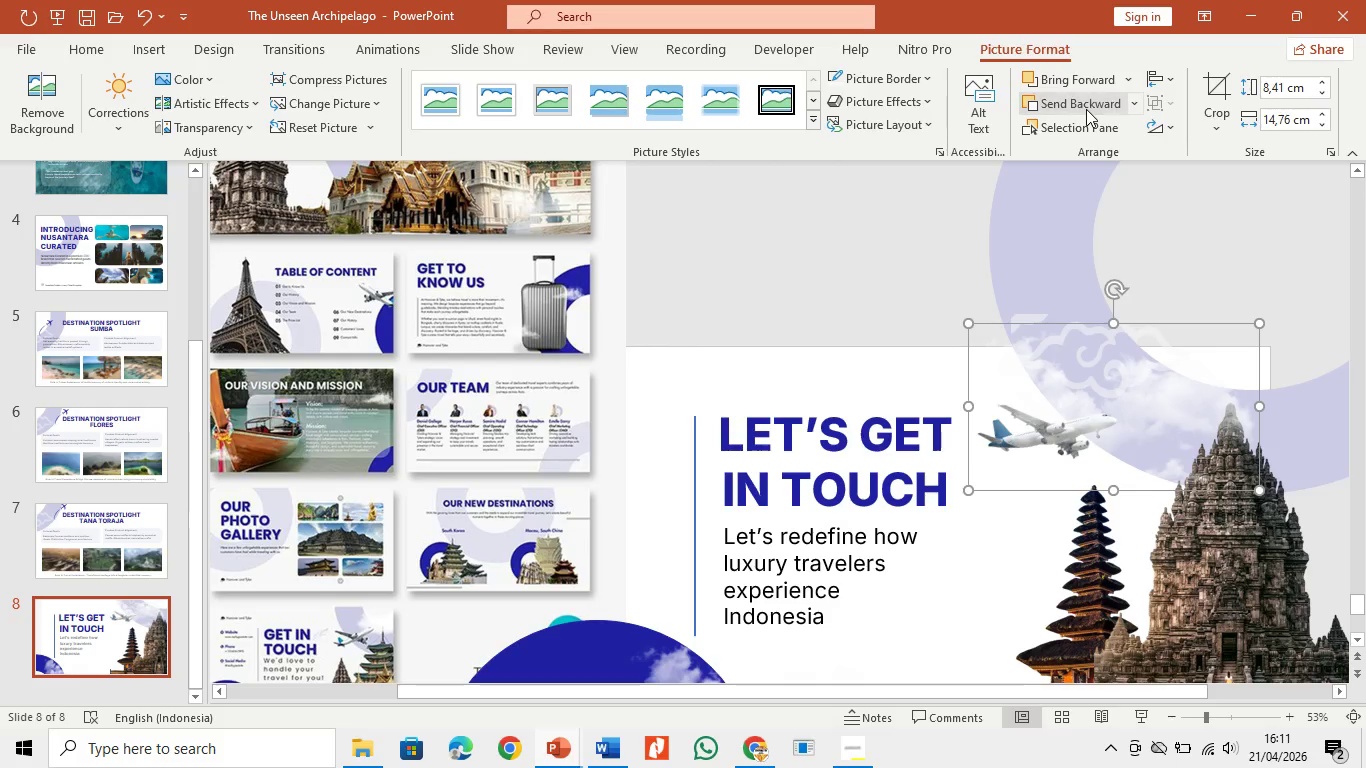 
triple_click([1086, 109])
 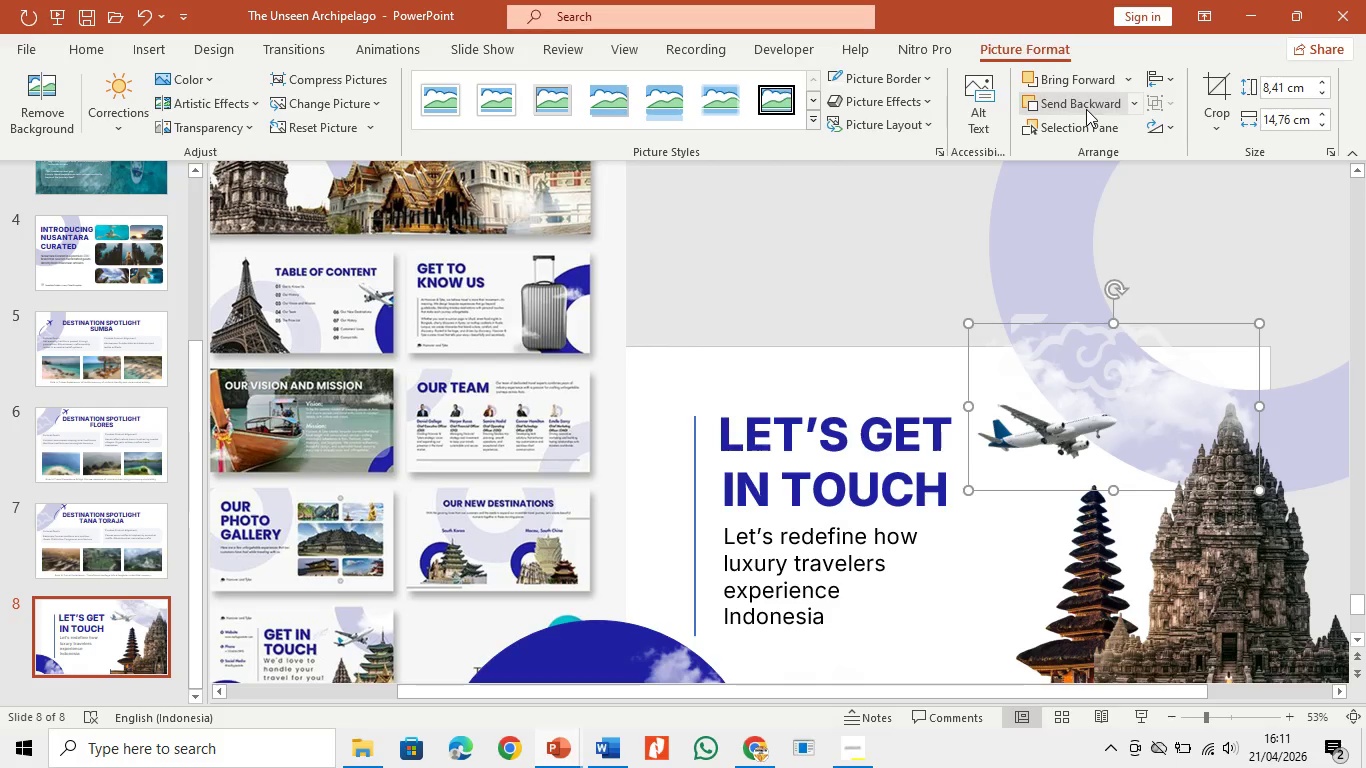 
triple_click([1086, 109])
 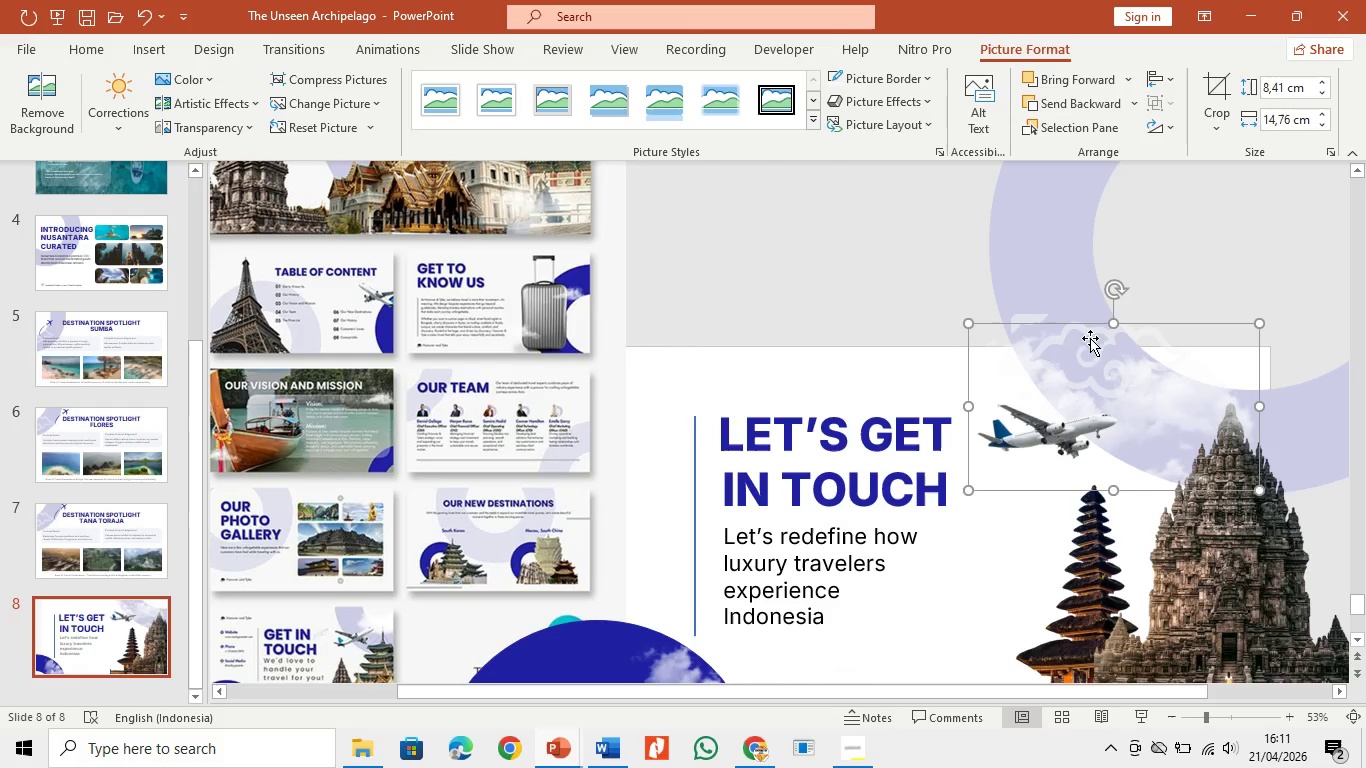 
left_click([1087, 332])
 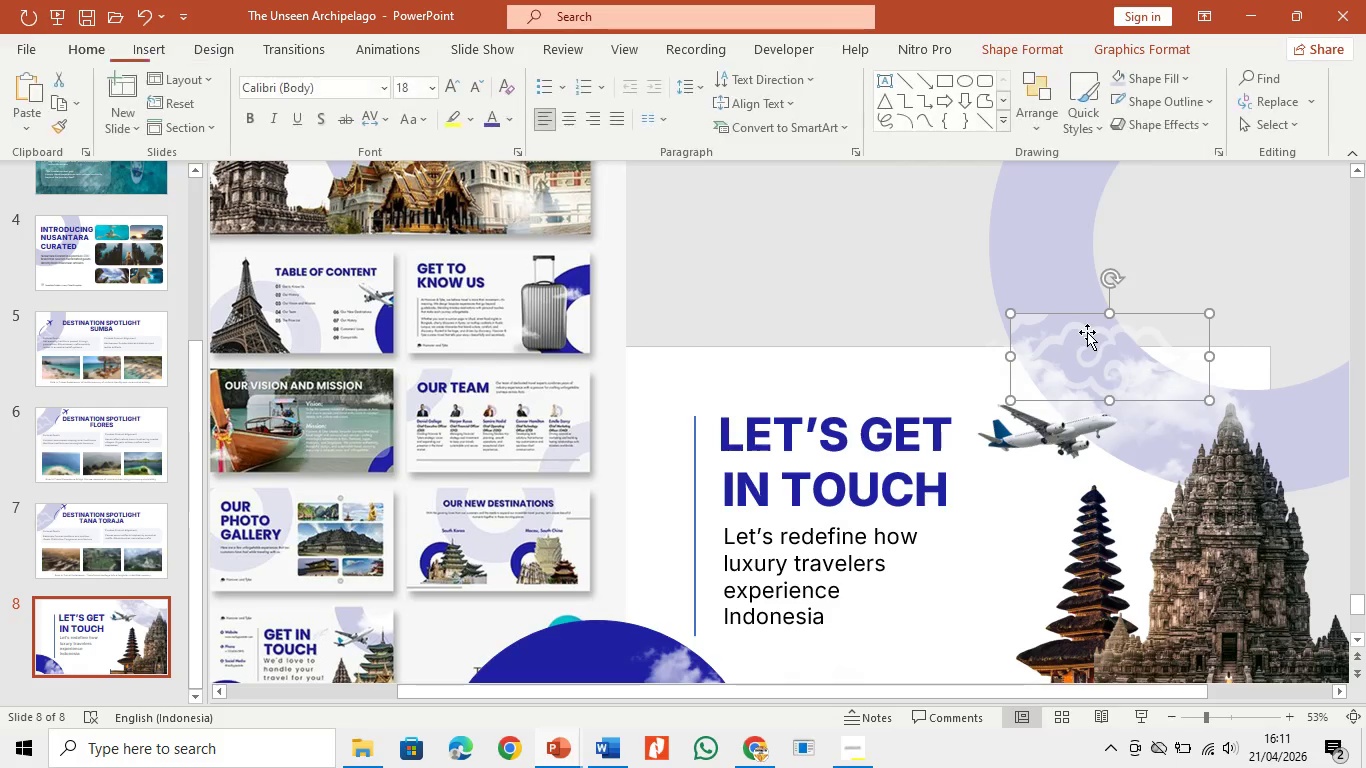 
left_click_drag(start_coordinate=[1087, 332], to_coordinate=[603, 635])
 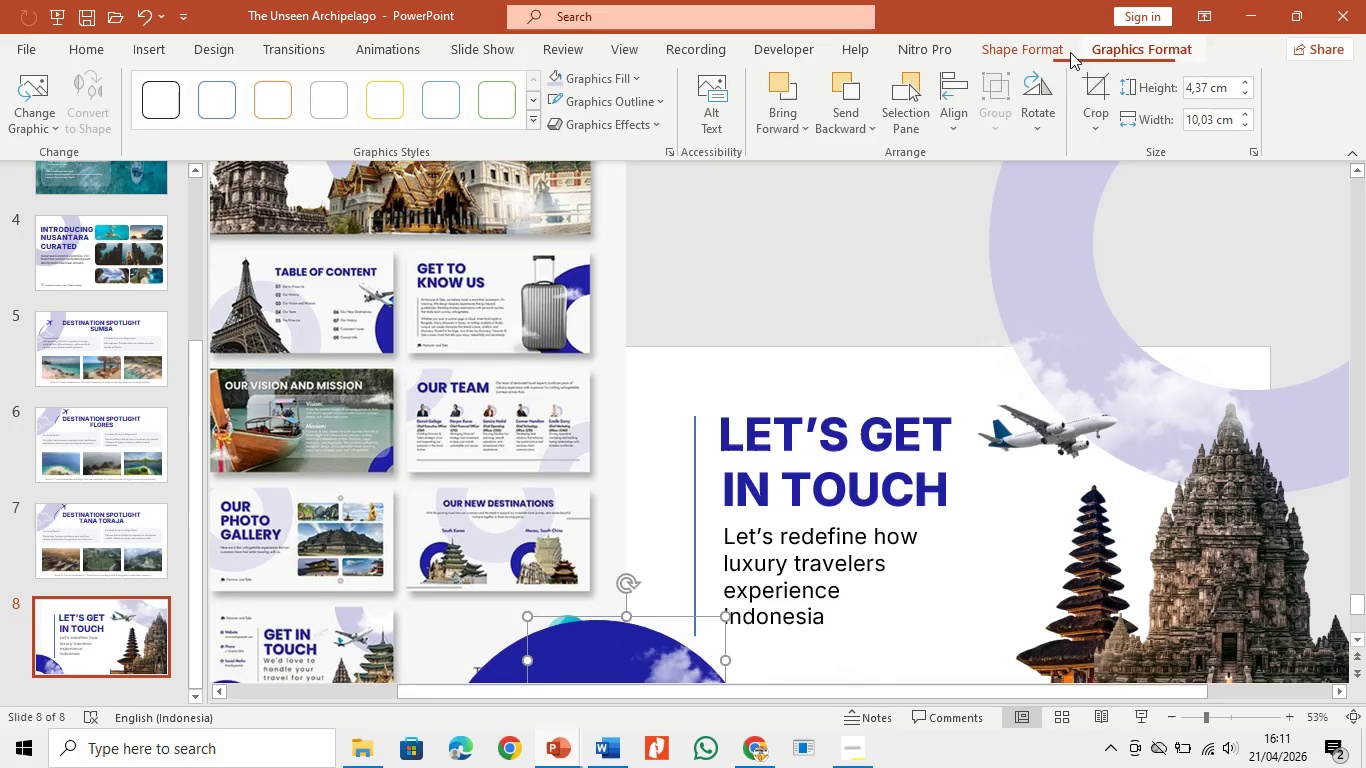 
double_click([1048, 52])
 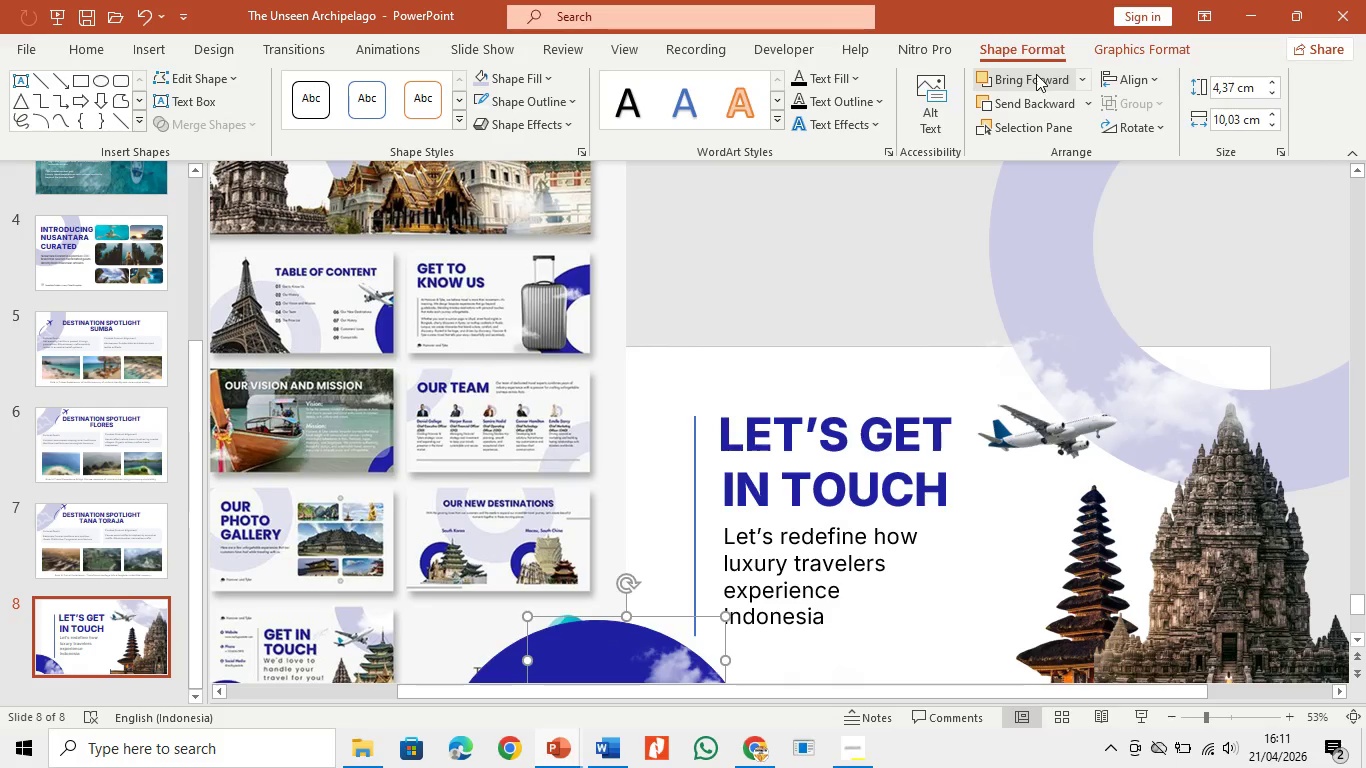 
double_click([1036, 74])
 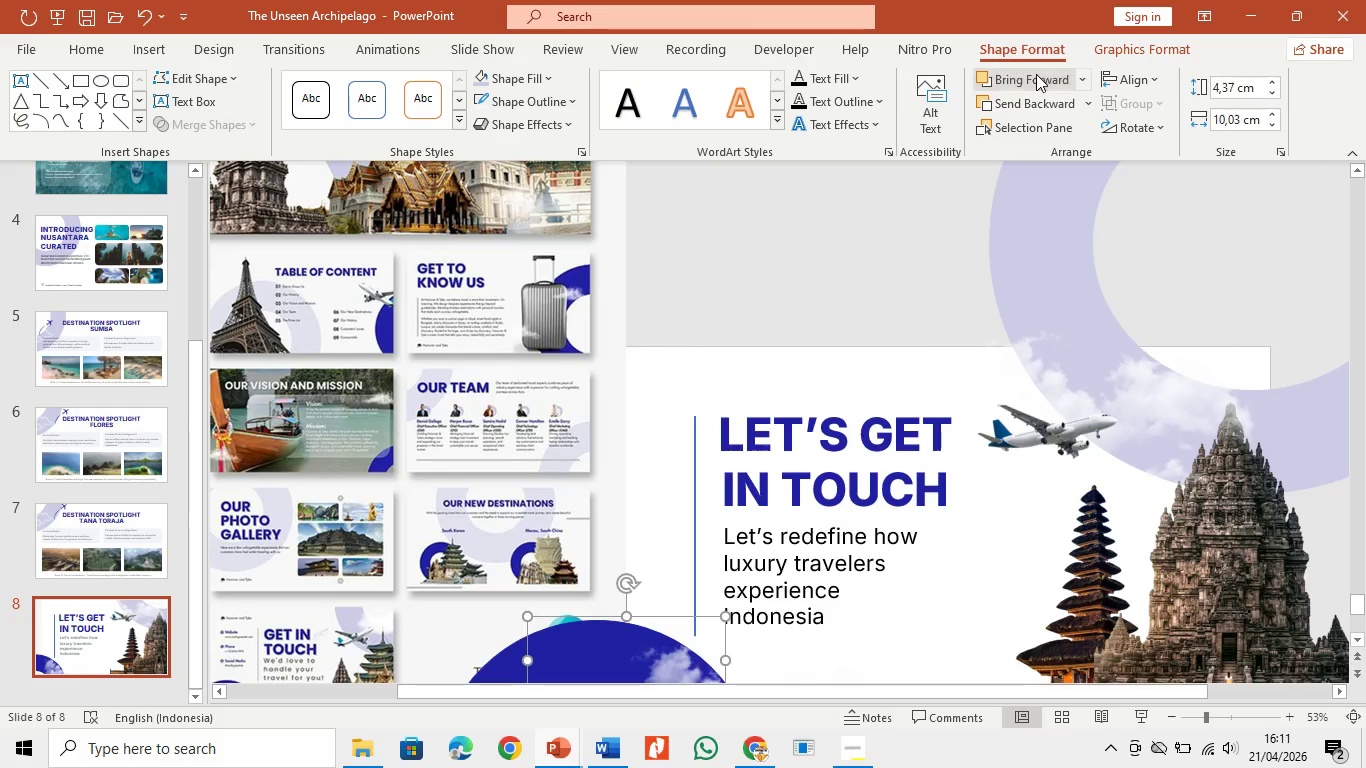 
triple_click([1036, 74])
 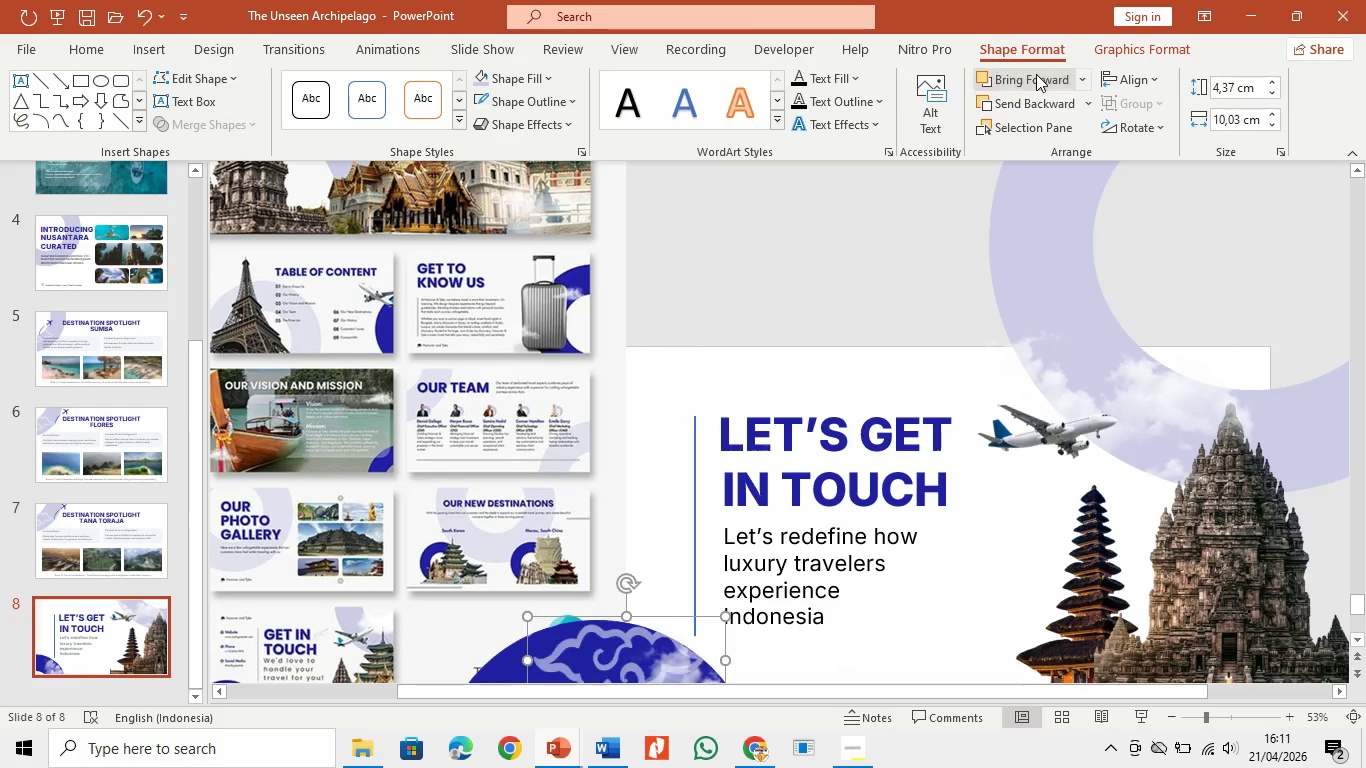 
triple_click([1036, 74])
 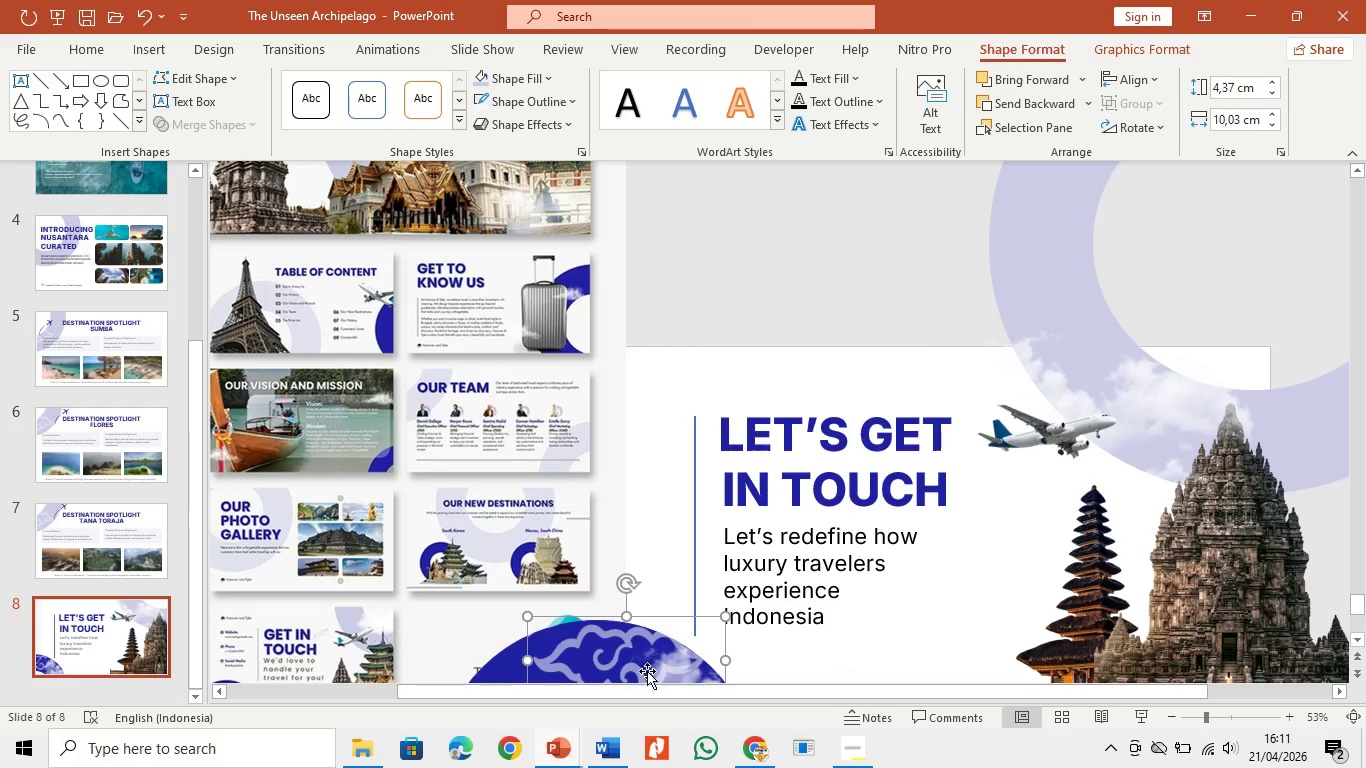 
left_click_drag(start_coordinate=[635, 660], to_coordinate=[627, 654])
 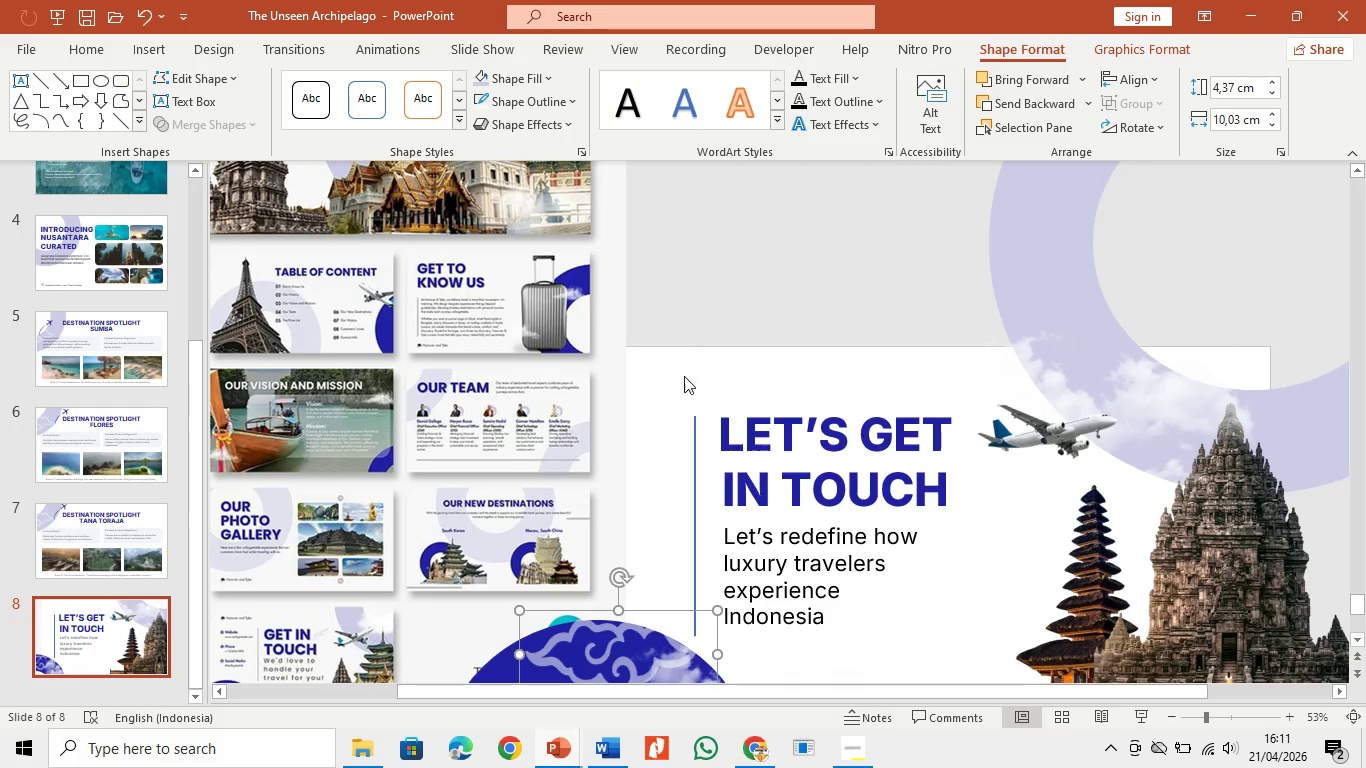 
left_click([686, 375])
 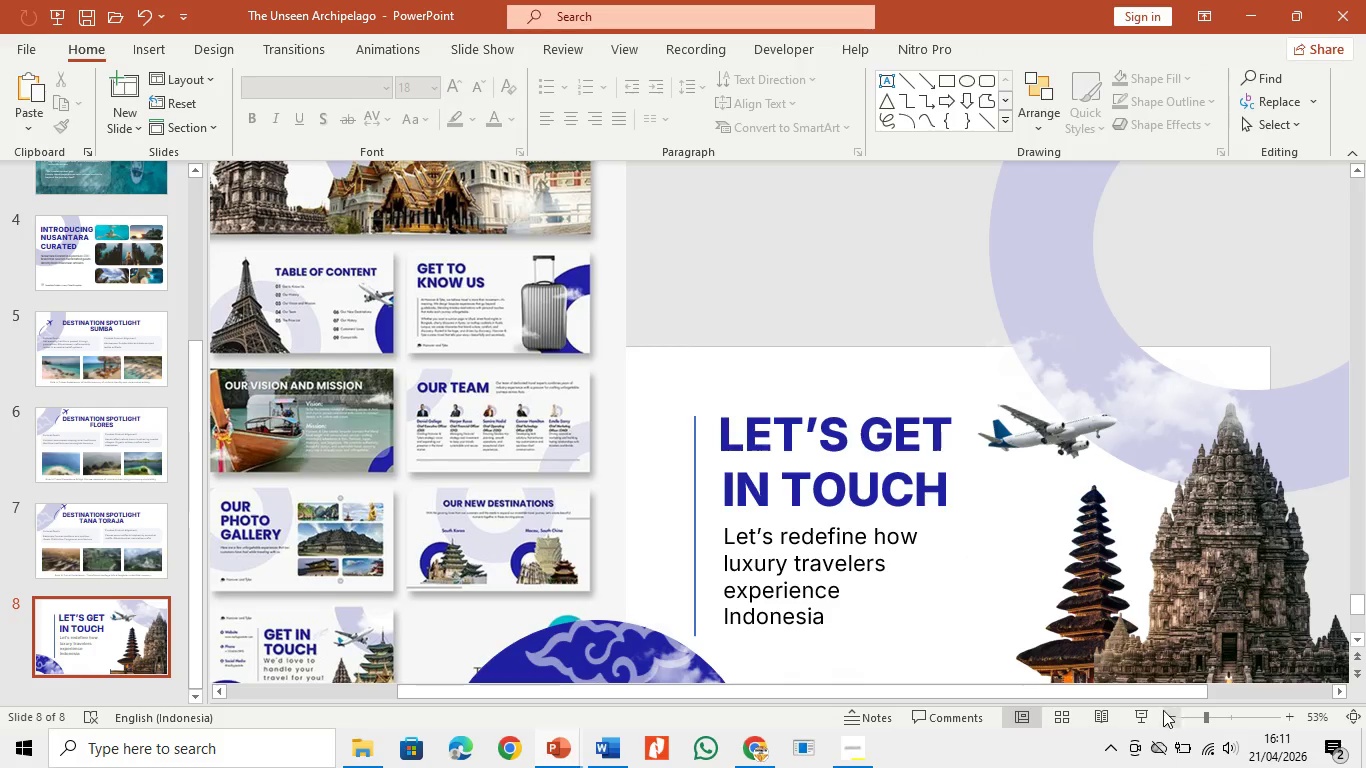 
left_click([1147, 713])
 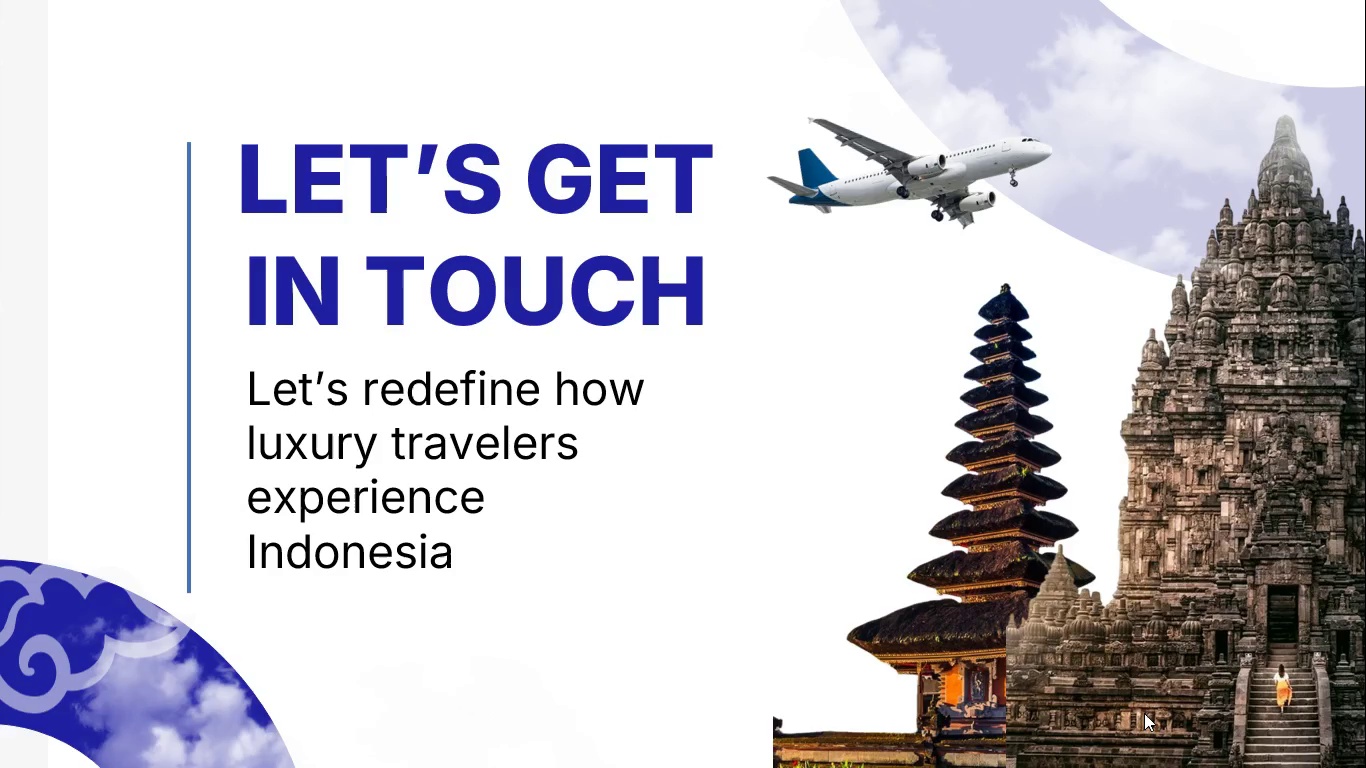 
key(Escape)
 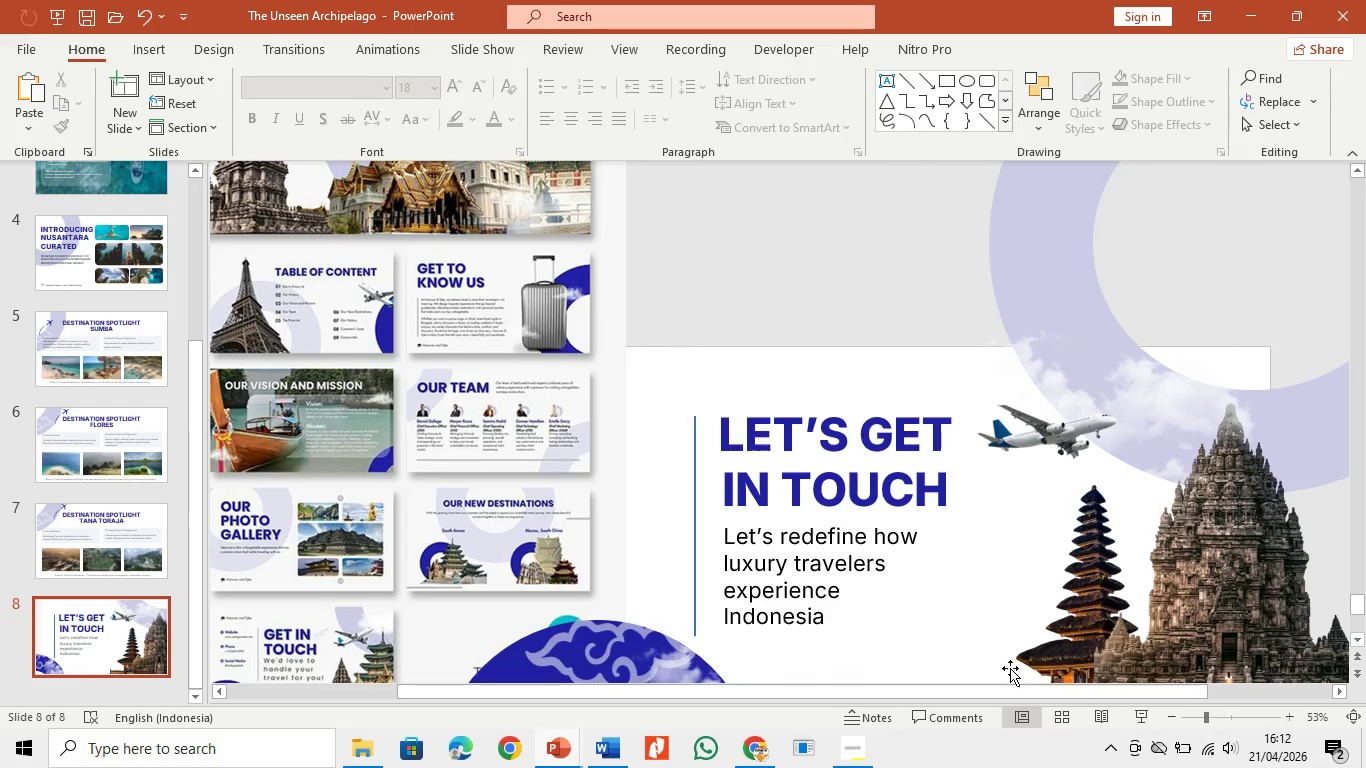 
scroll: coordinate [536, 604], scroll_direction: down, amount: 10.0
 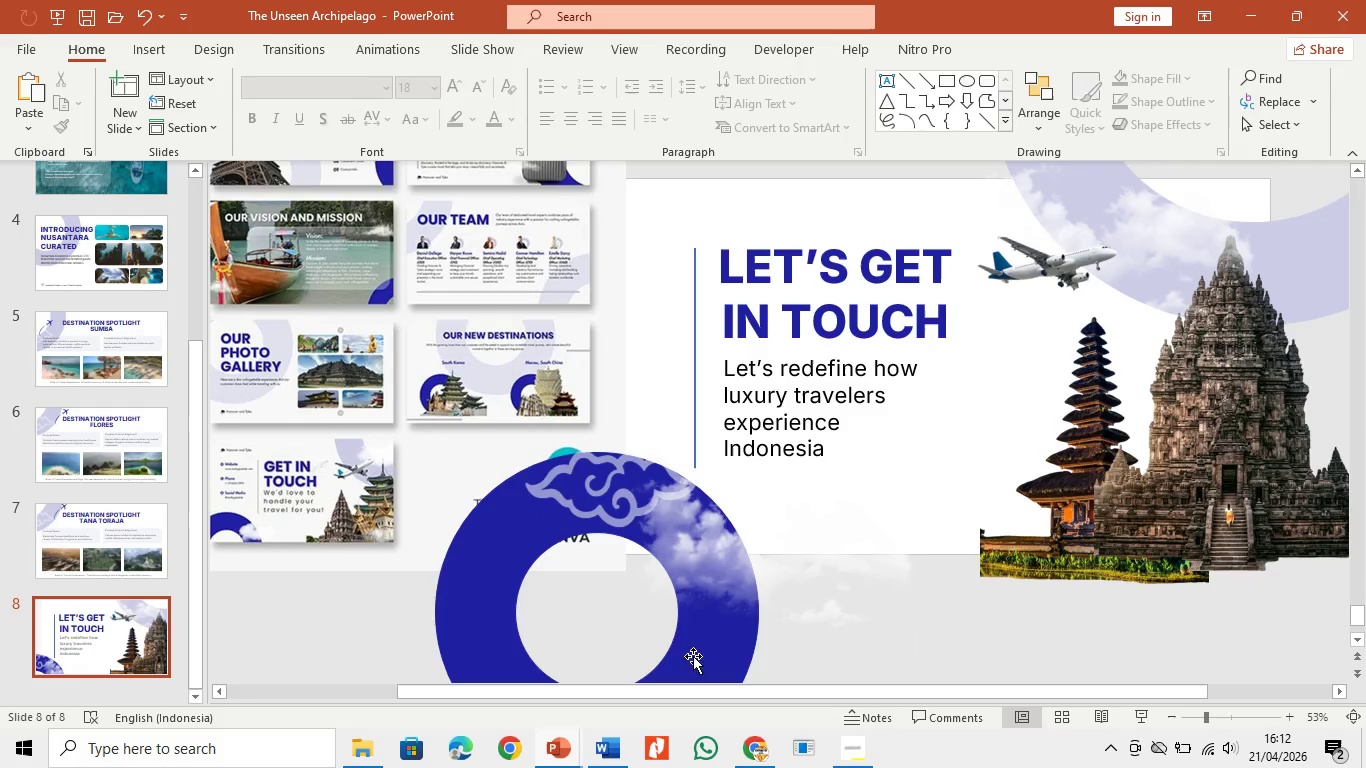 
left_click_drag(start_coordinate=[704, 653], to_coordinate=[713, 644])
 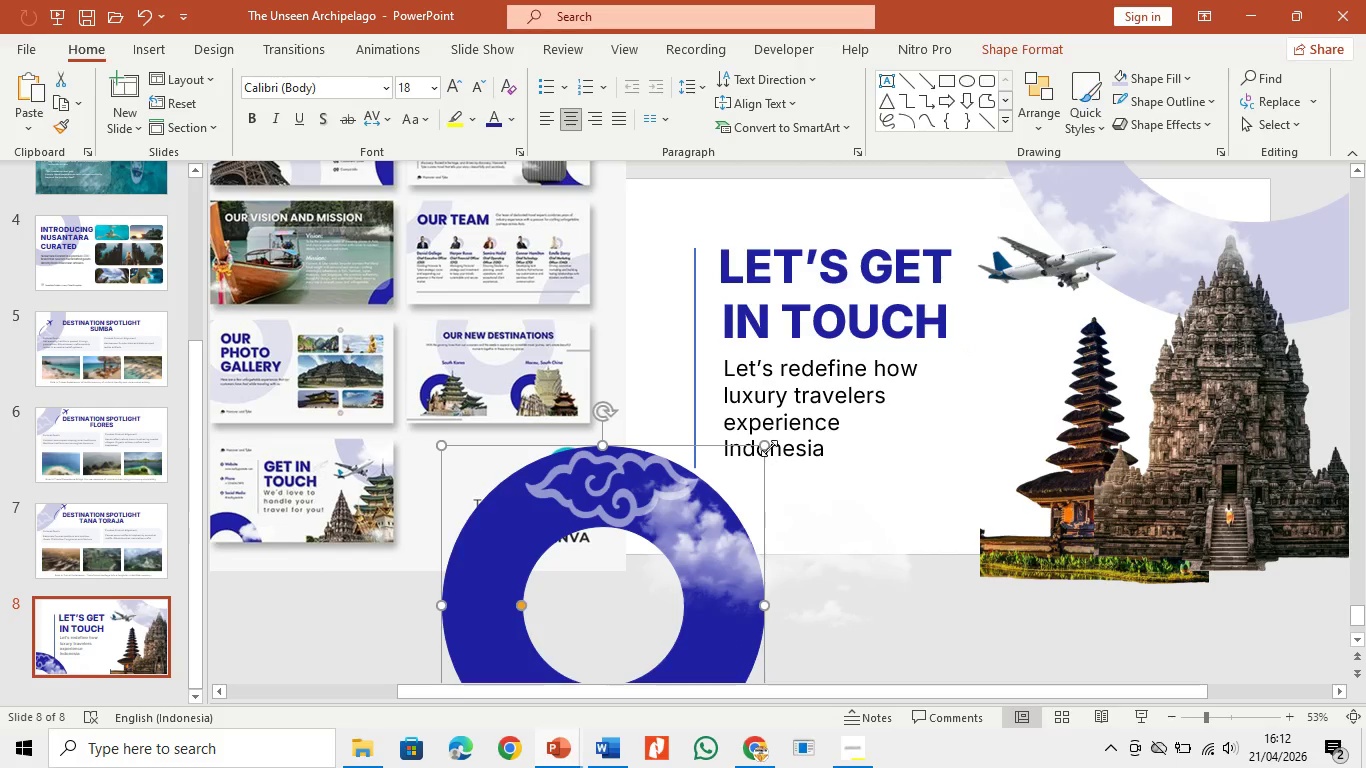 
left_click_drag(start_coordinate=[764, 445], to_coordinate=[652, 545])
 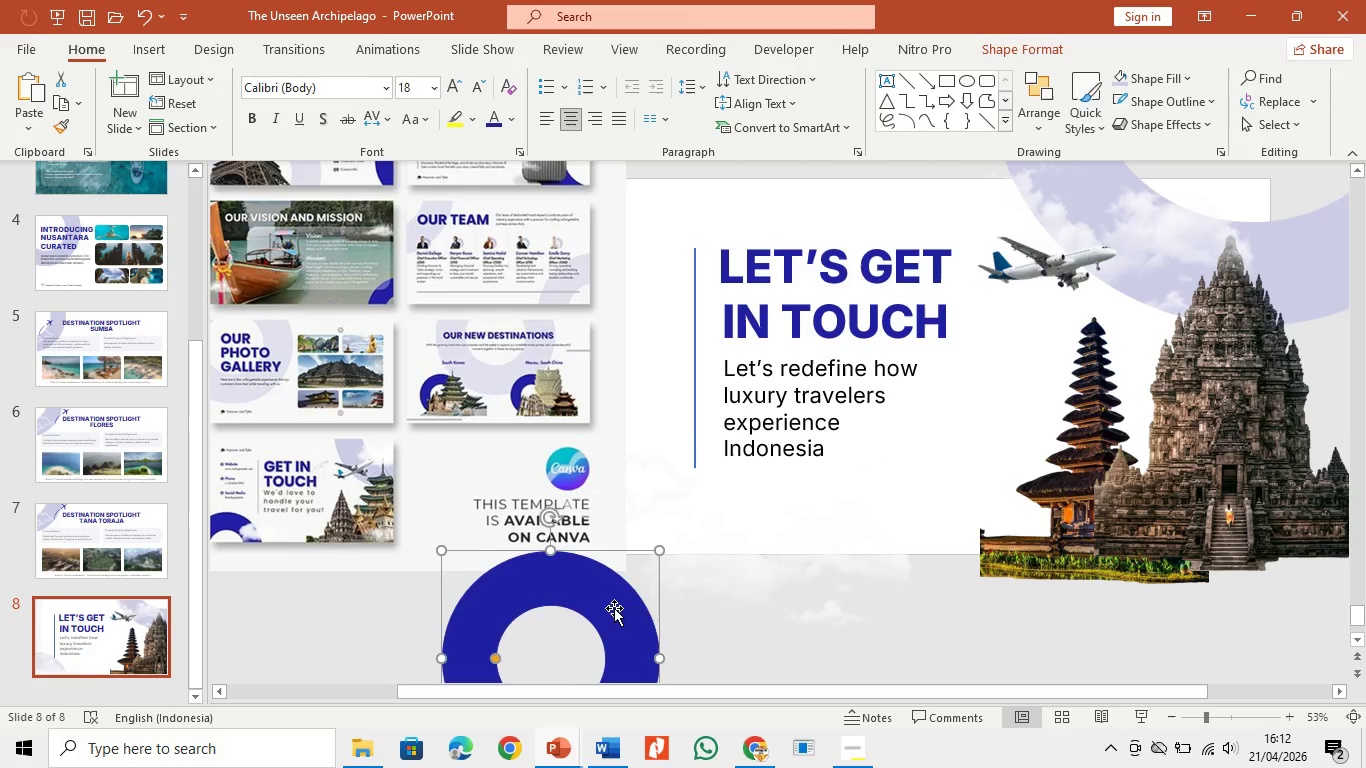 
left_click_drag(start_coordinate=[617, 608], to_coordinate=[711, 526])
 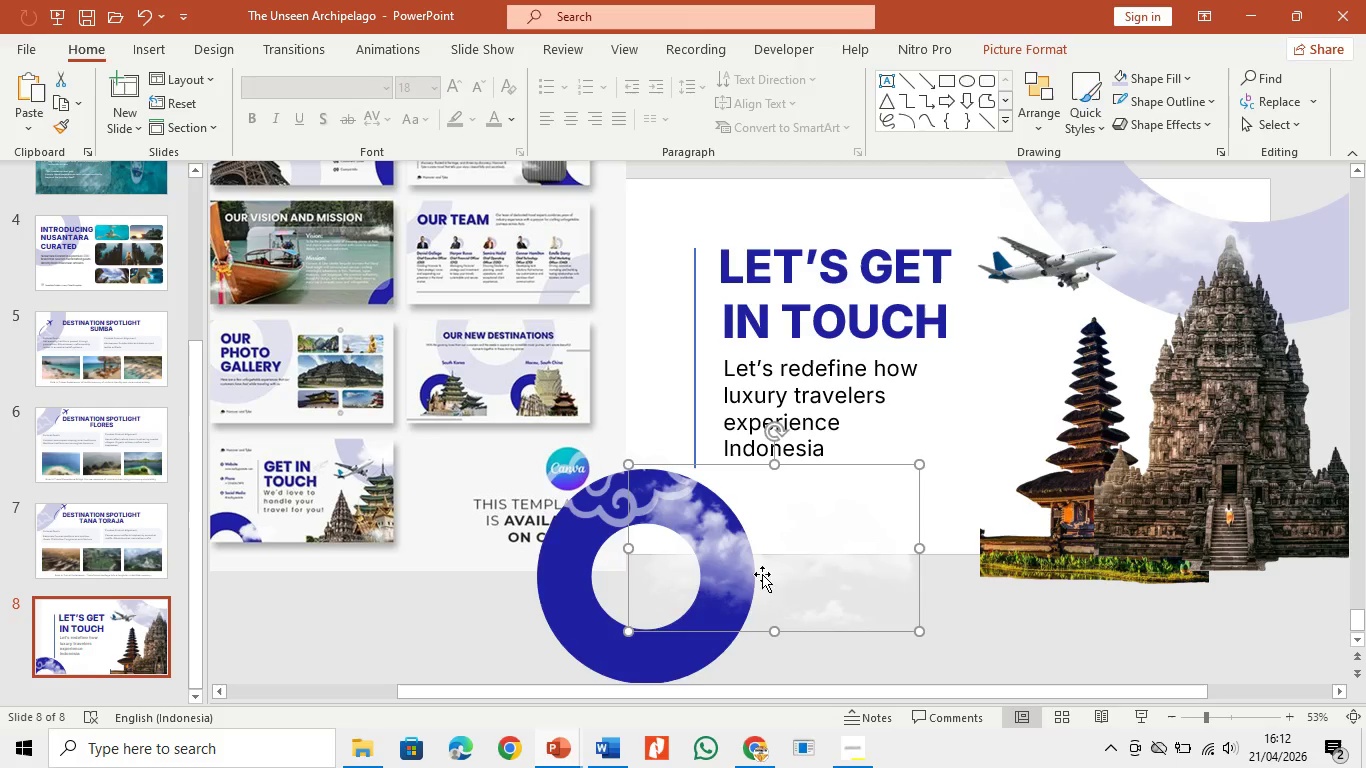 
left_click_drag(start_coordinate=[923, 634], to_coordinate=[871, 577])
 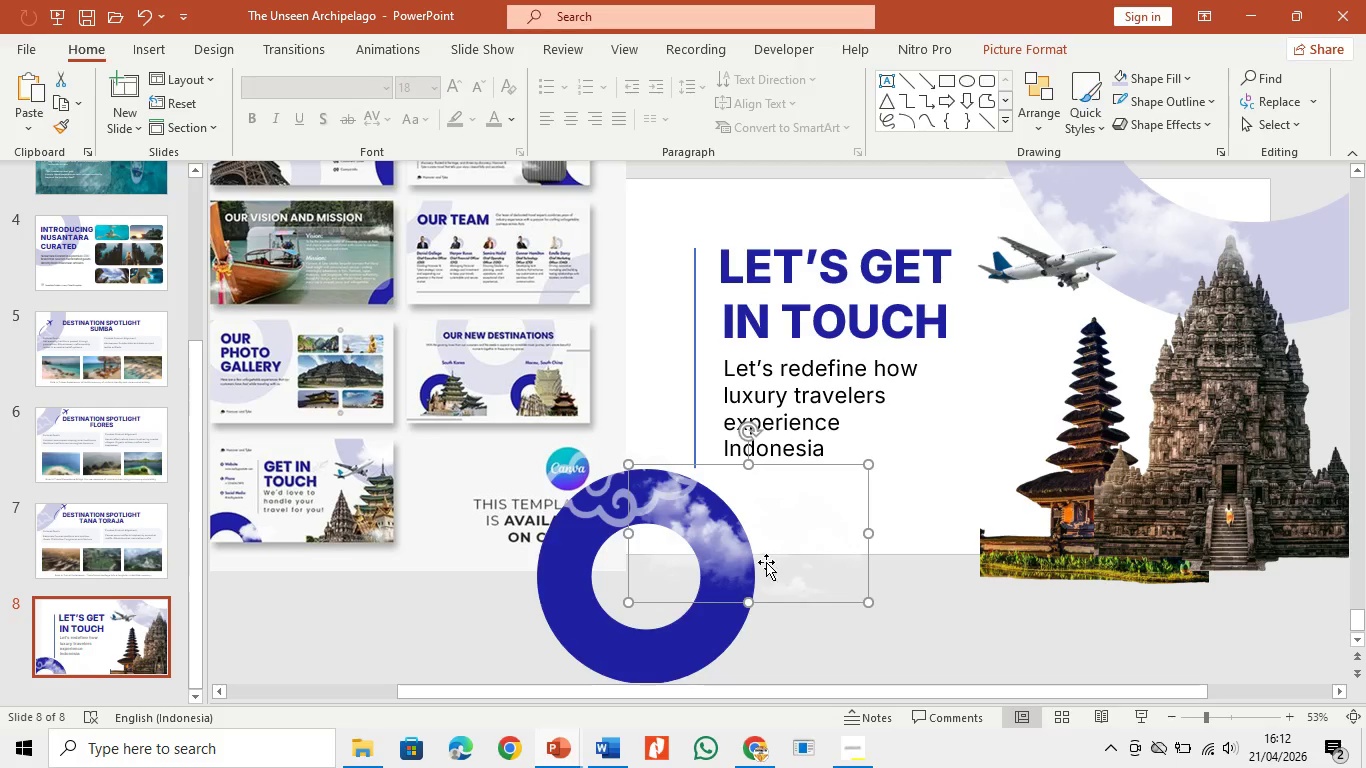 
left_click_drag(start_coordinate=[766, 562], to_coordinate=[792, 555])
 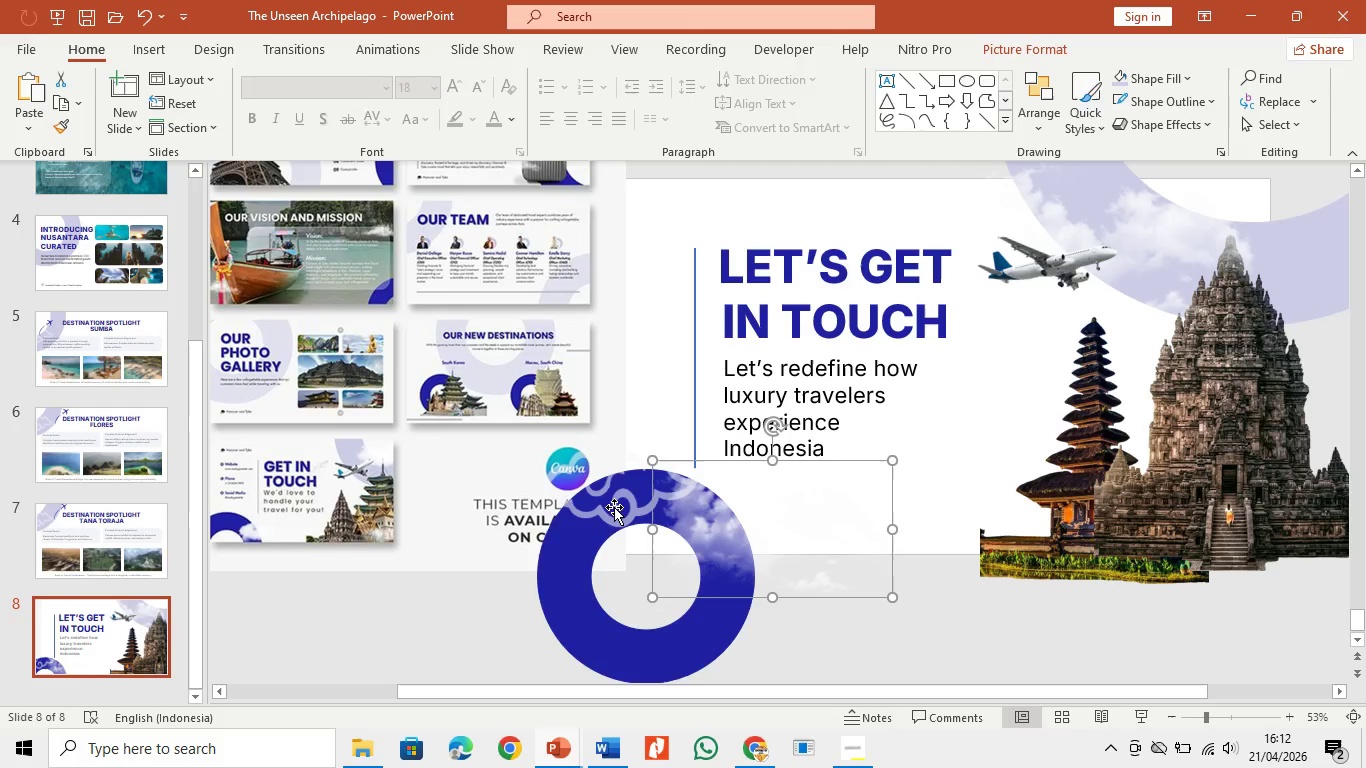 
left_click([614, 507])
 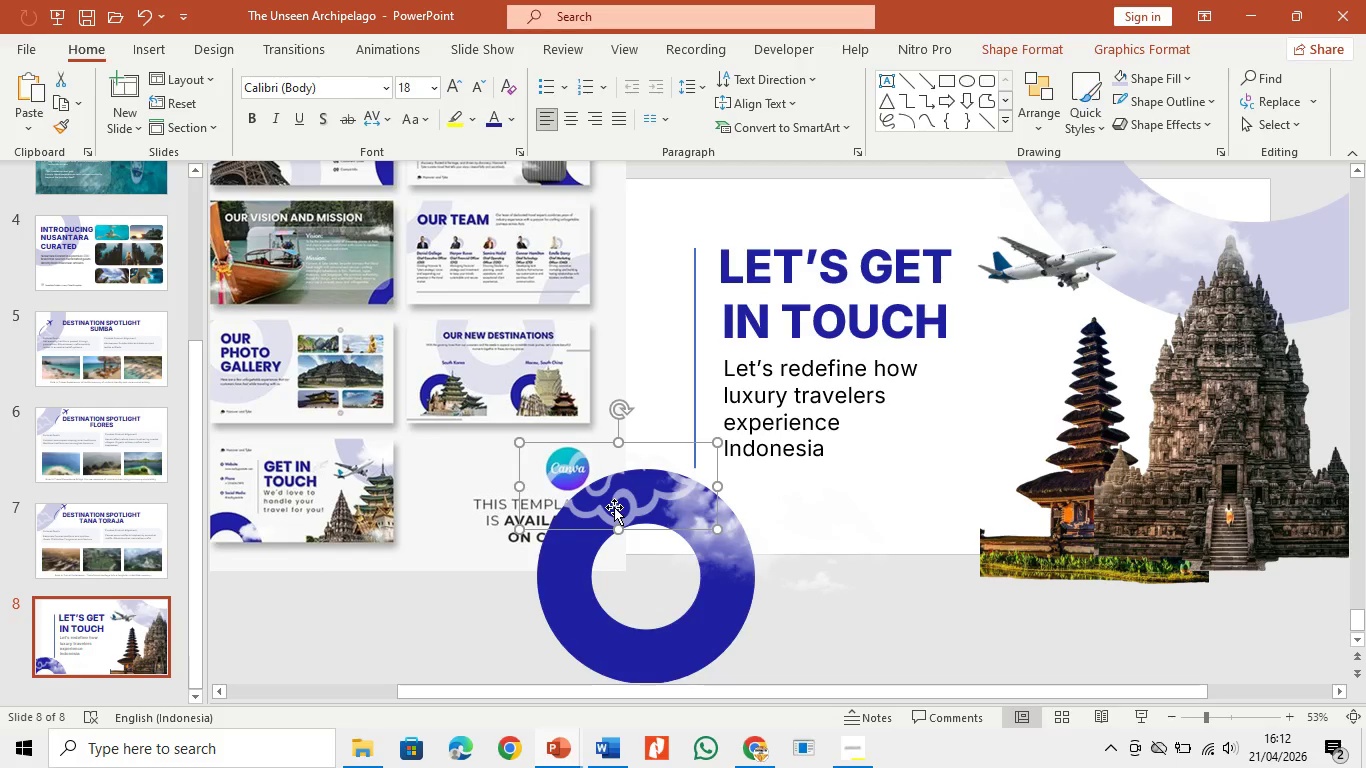 
key(Backspace)
 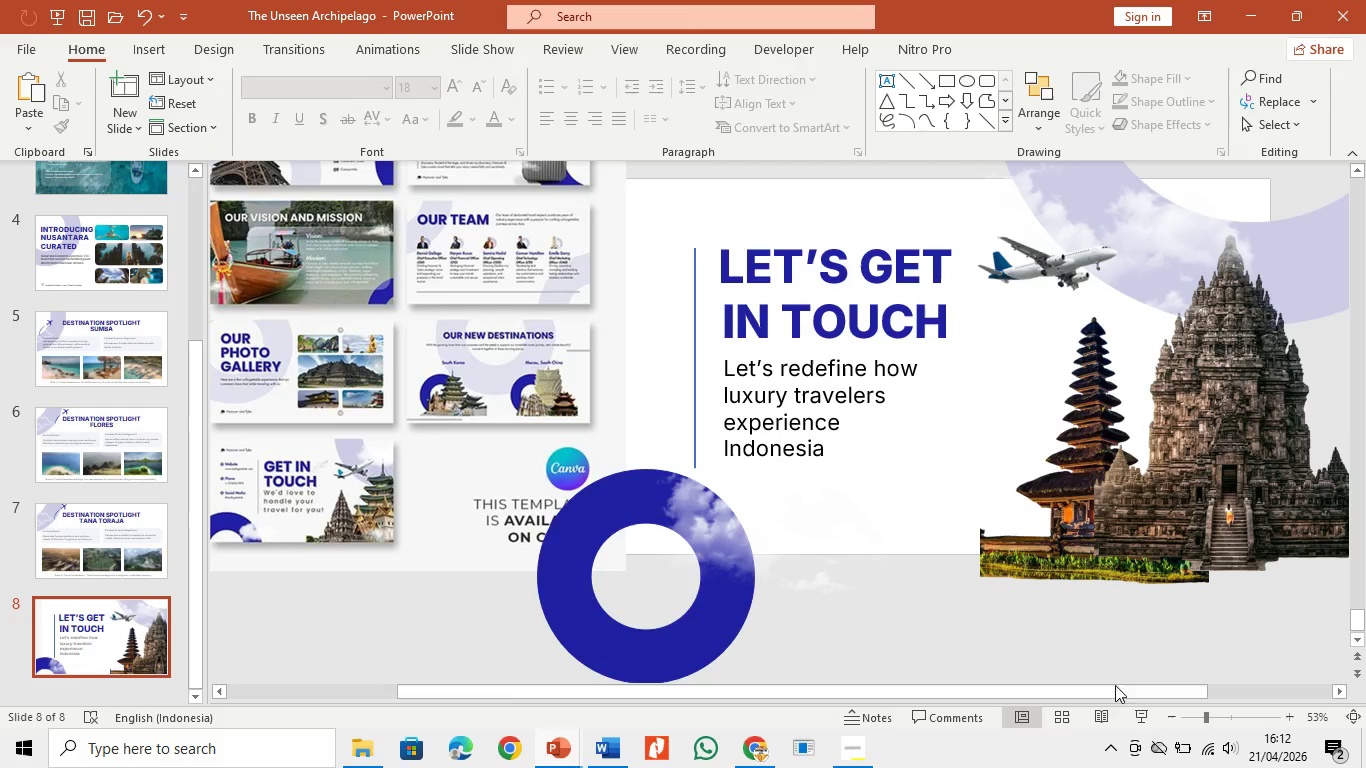 
left_click([1138, 715])
 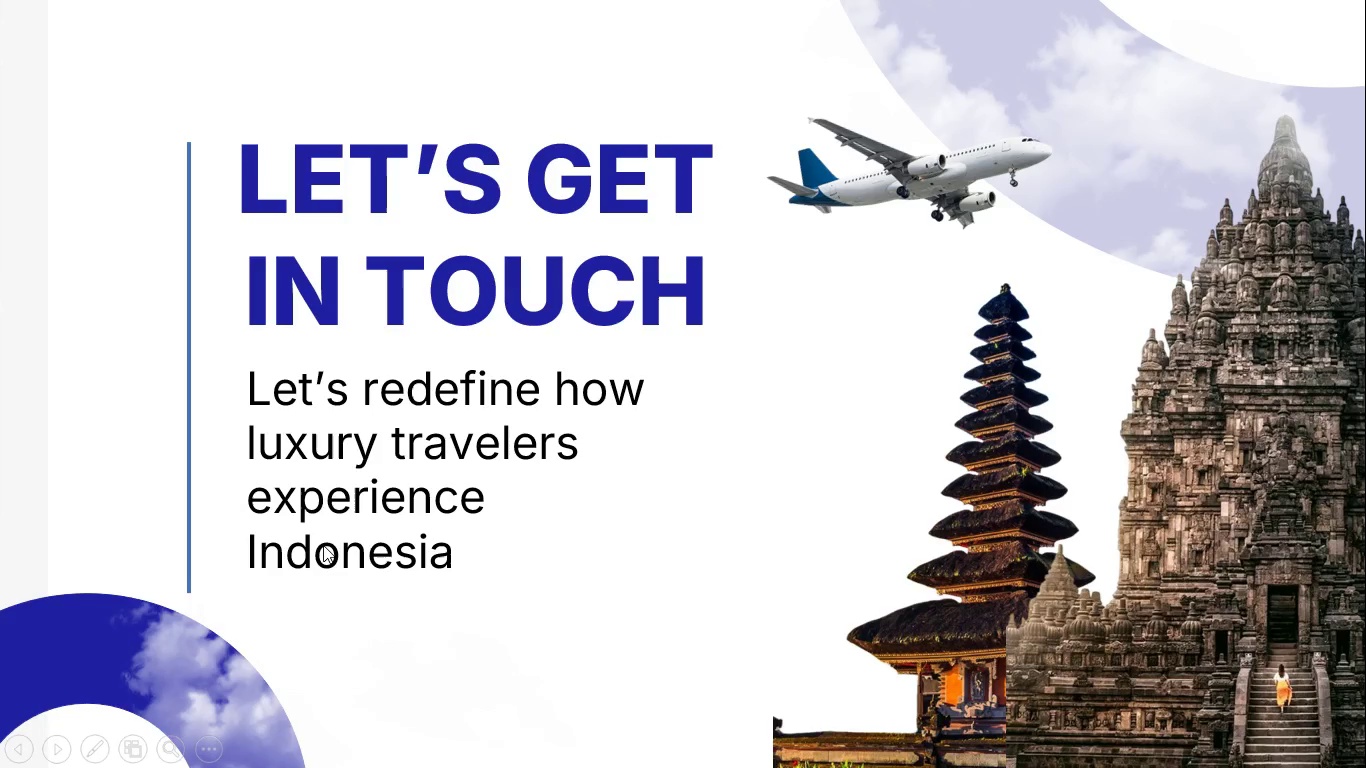 
wait(5.69)
 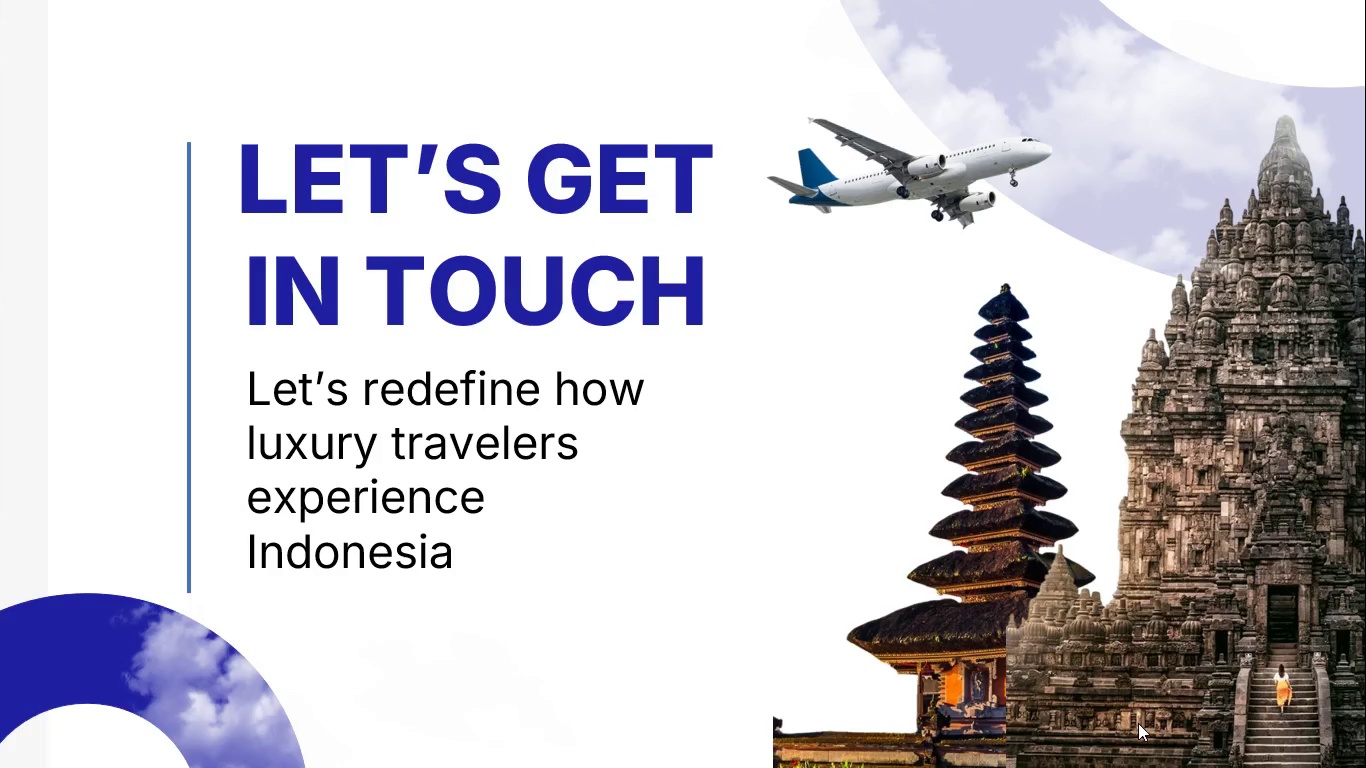 
key(Escape)
 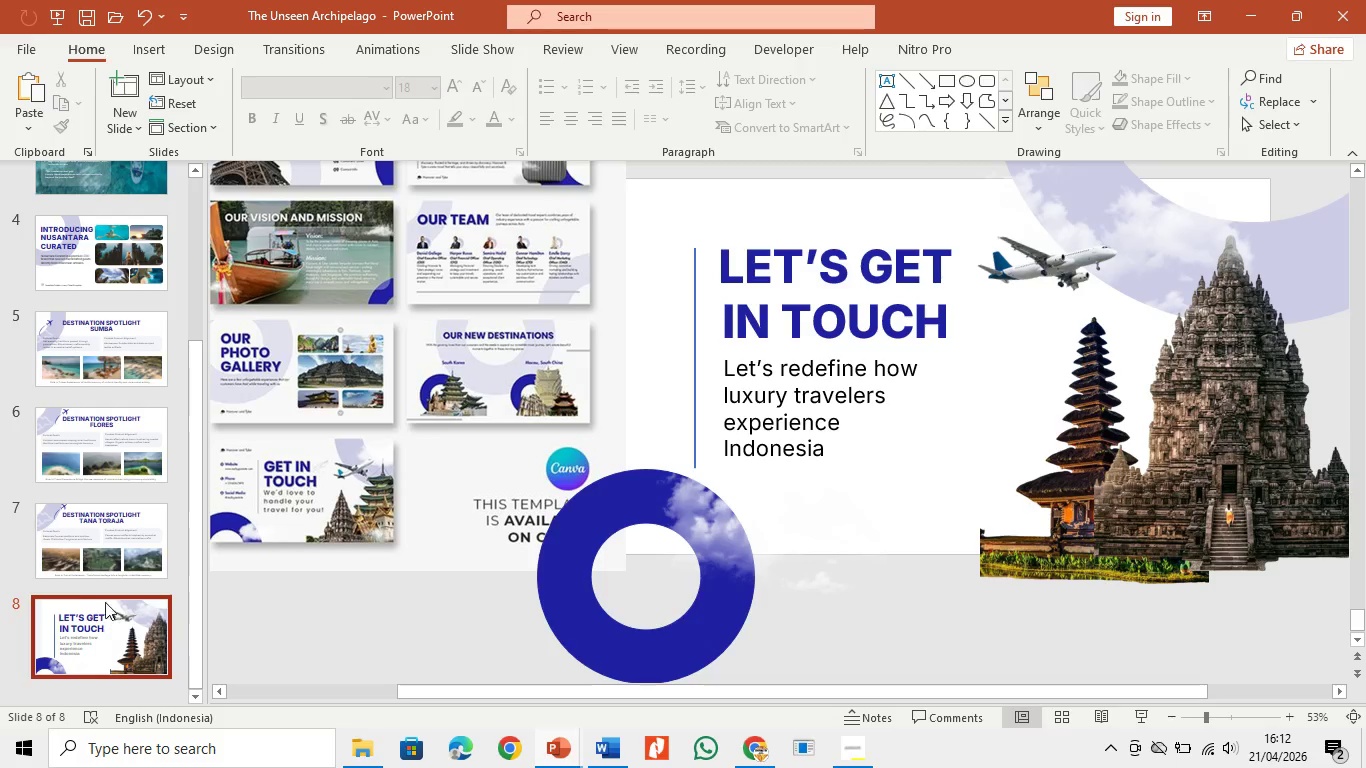 
left_click([94, 568])
 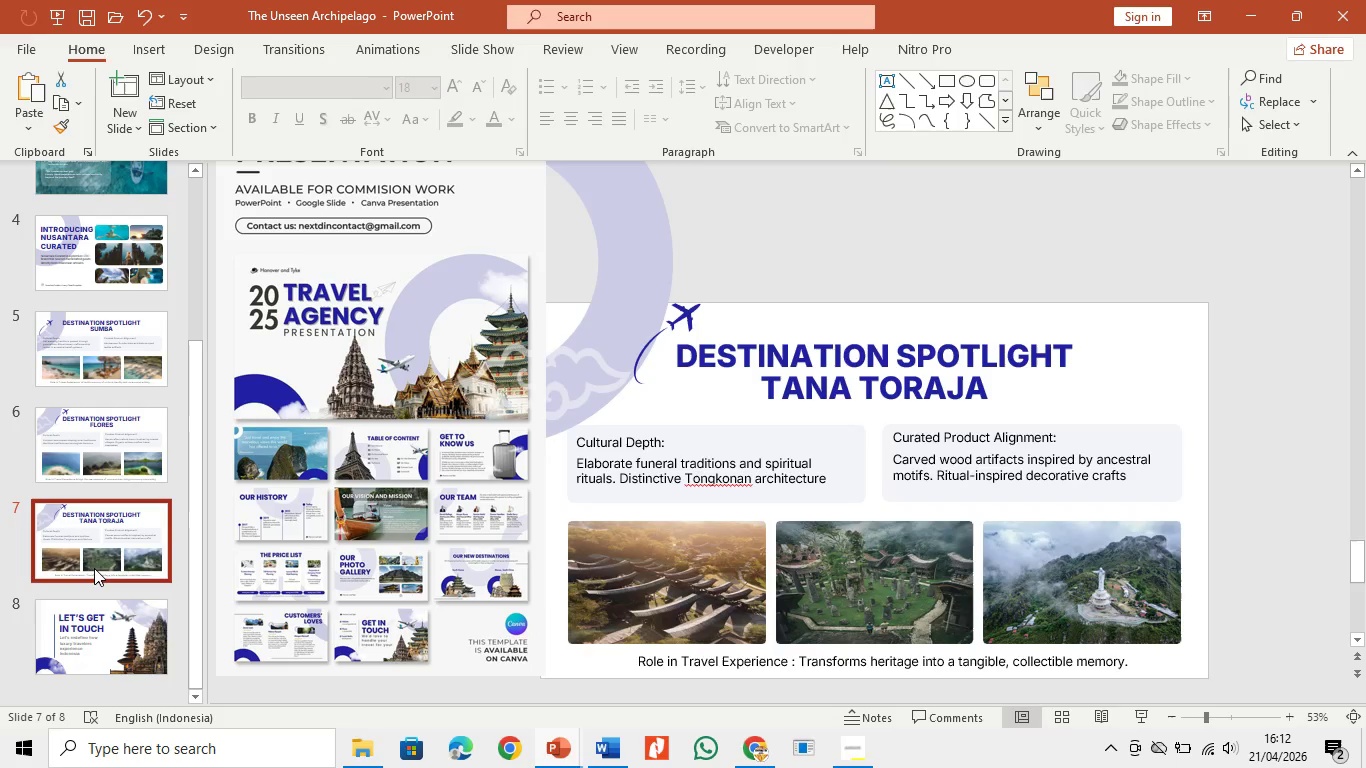 
left_click([94, 568])
 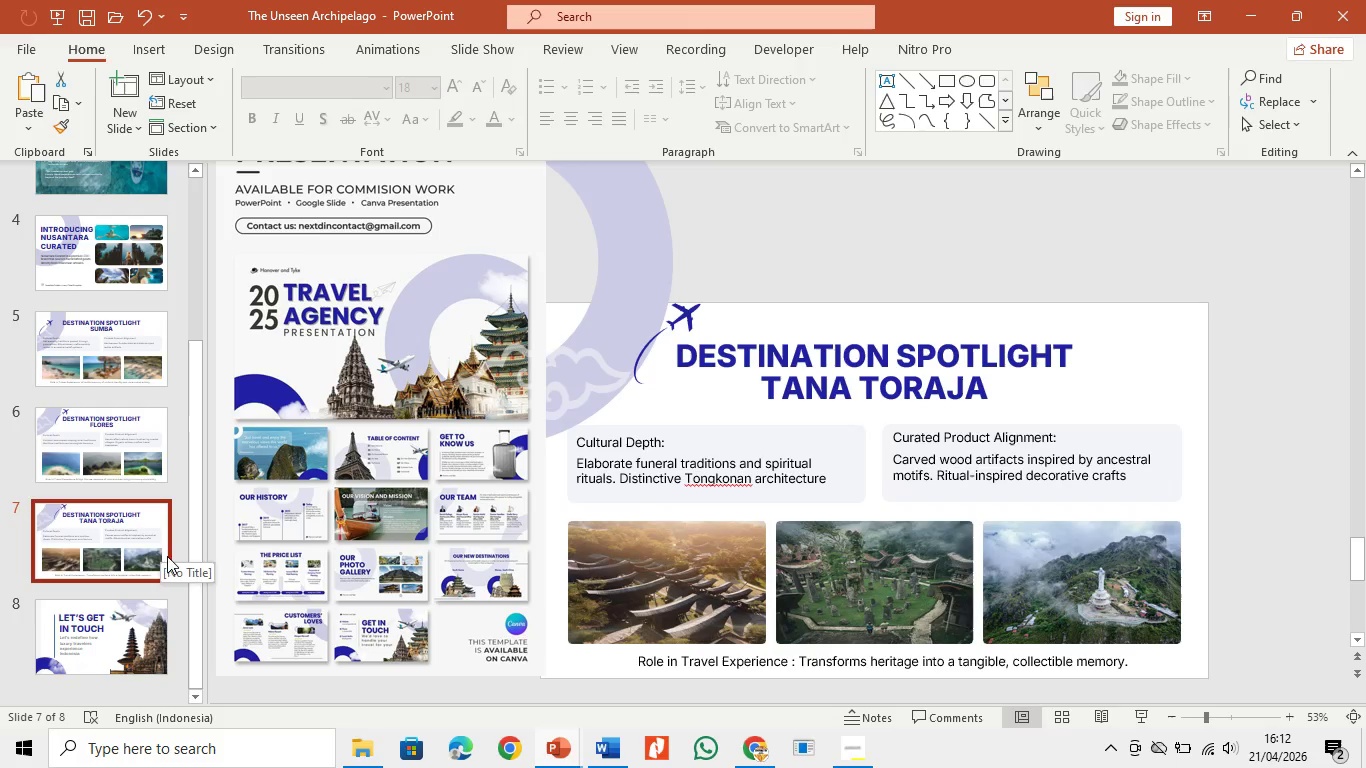 
wait(10.64)
 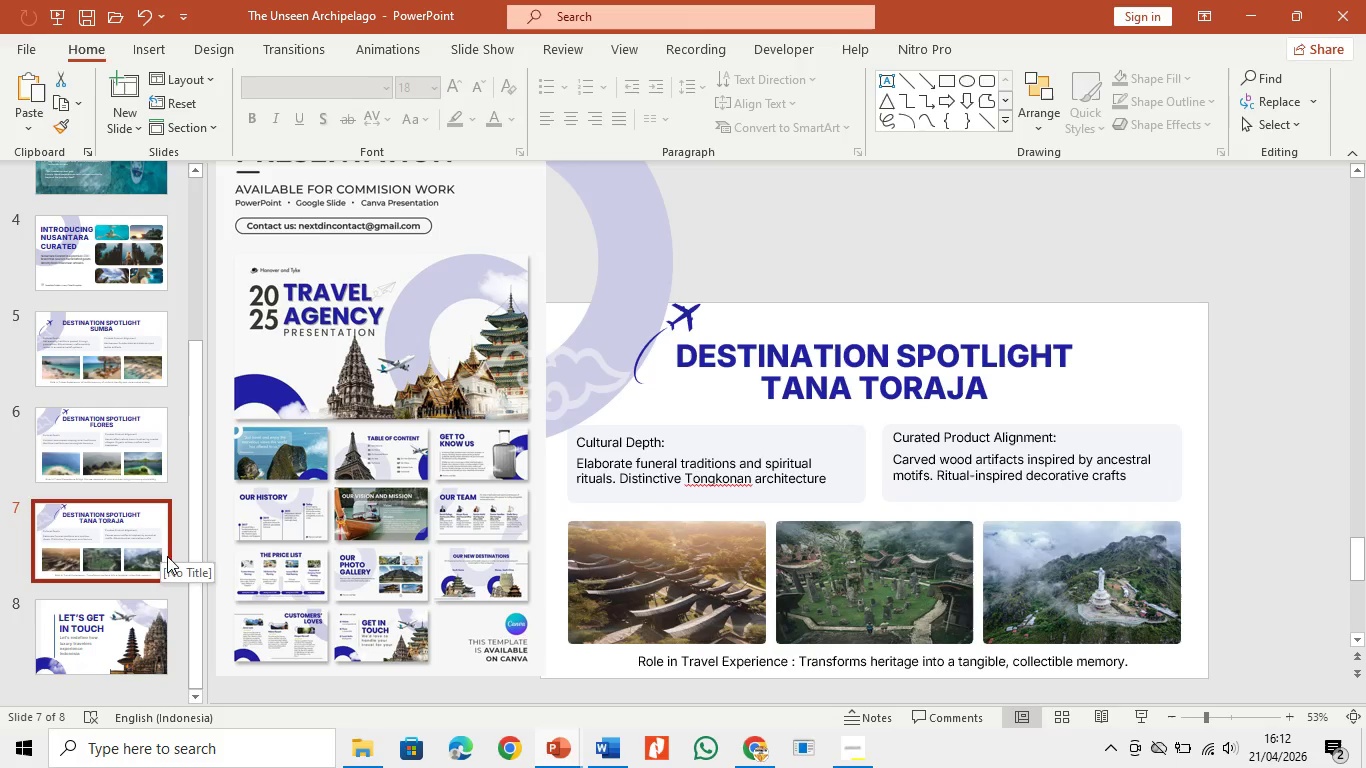 
left_click([600, 754])
 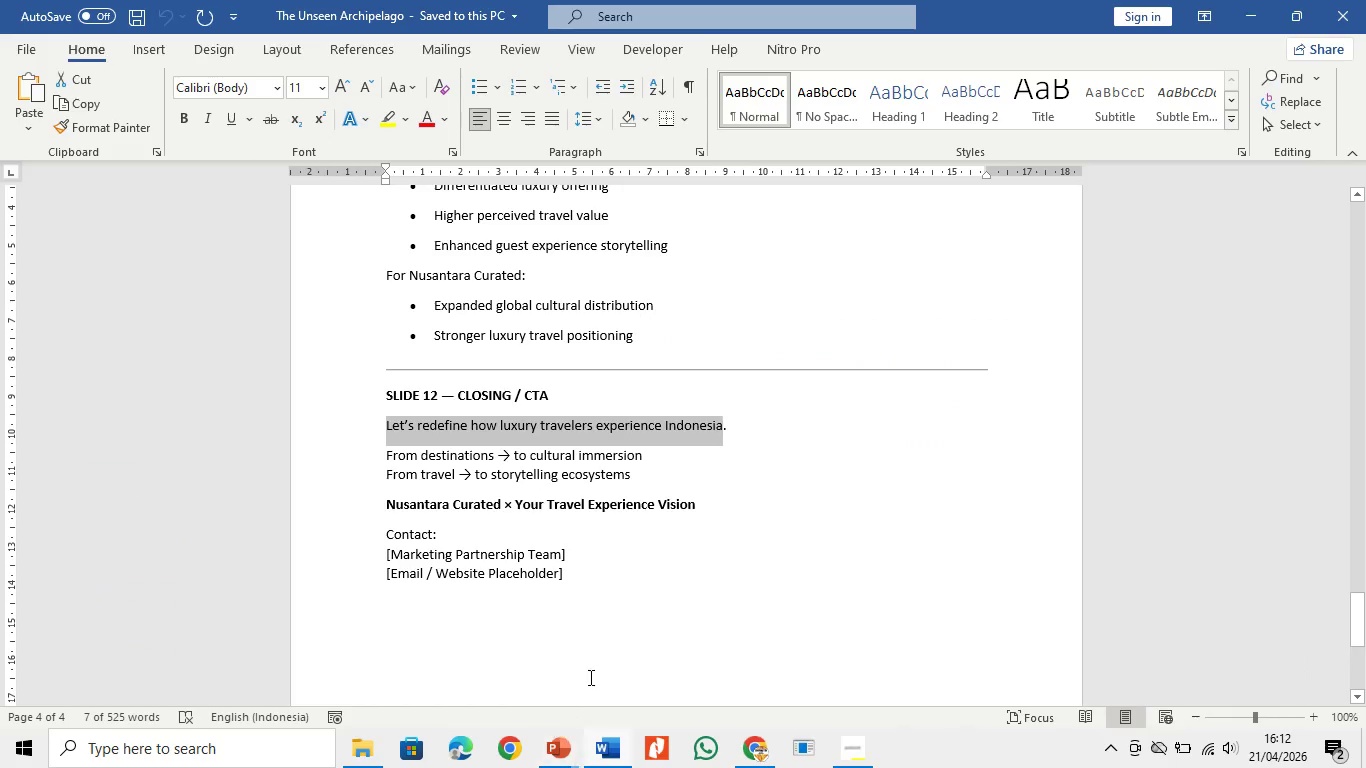 
scroll: coordinate [588, 639], scroll_direction: down, amount: 4.0
 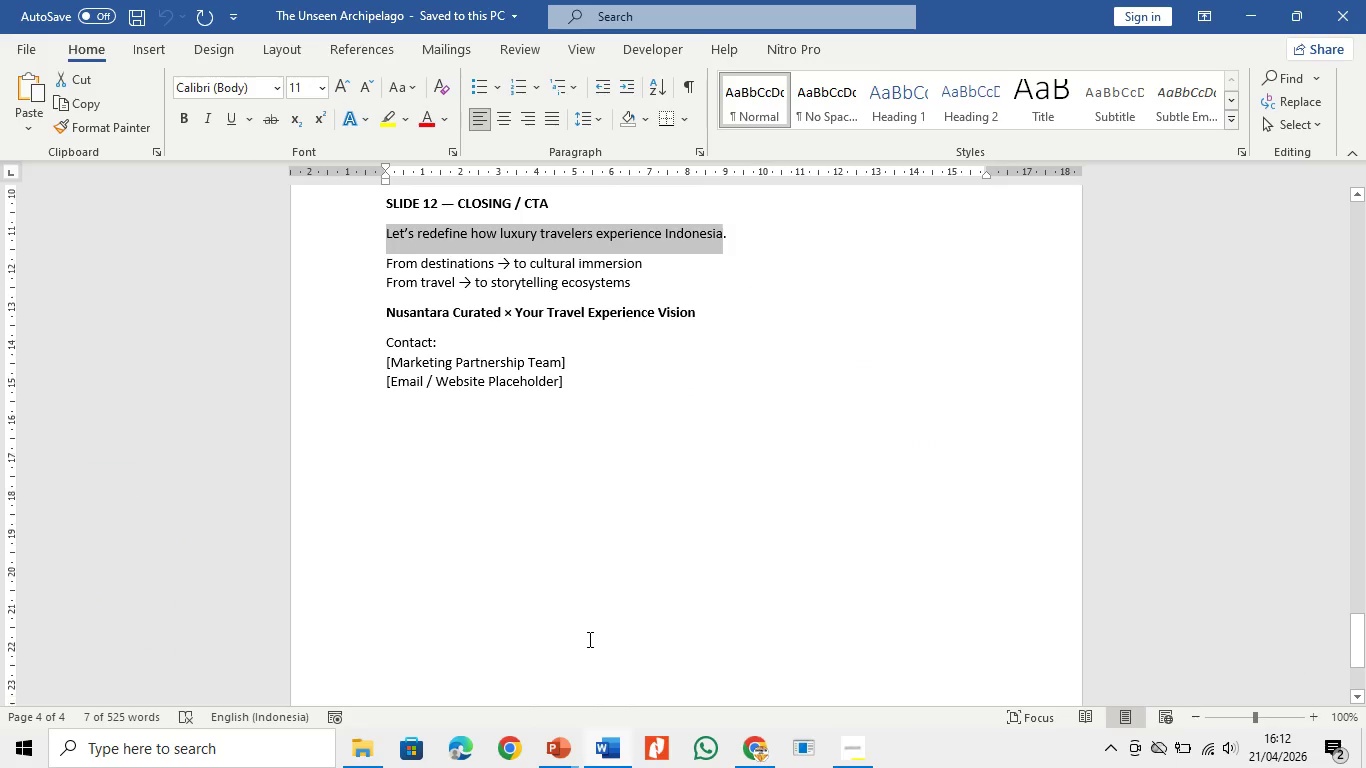 
scroll: coordinate [588, 640], scroll_direction: up, amount: 4.0
 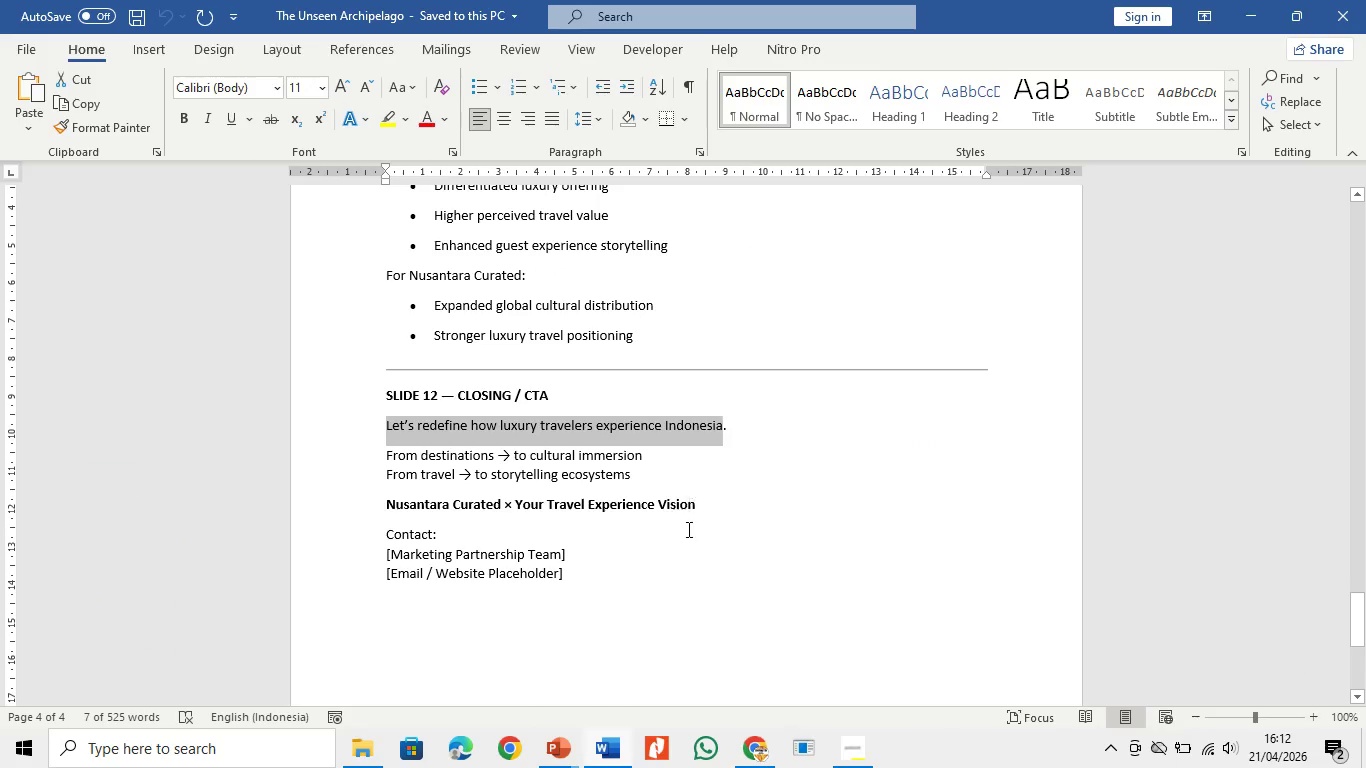 
left_click_drag(start_coordinate=[706, 513], to_coordinate=[410, 513])
 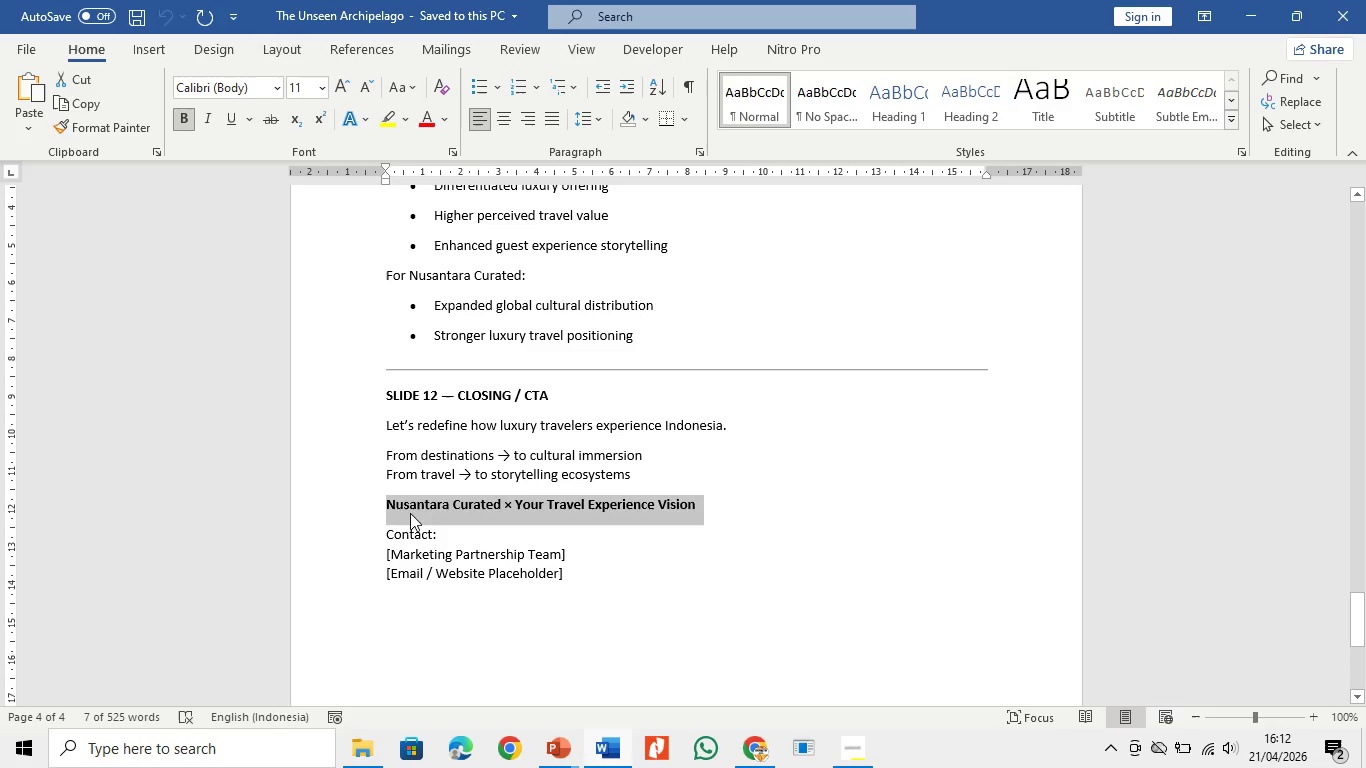 
key(Control+C)
 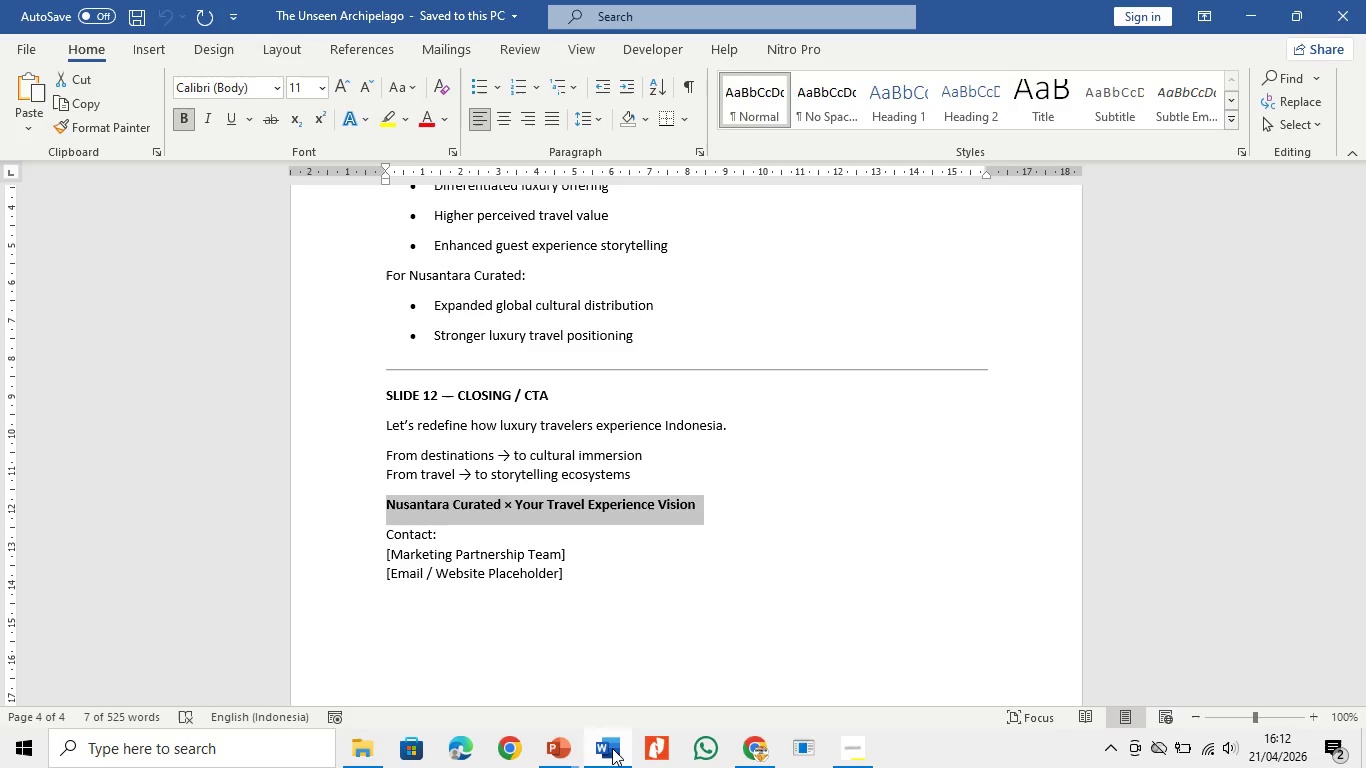 
left_click([551, 753])
 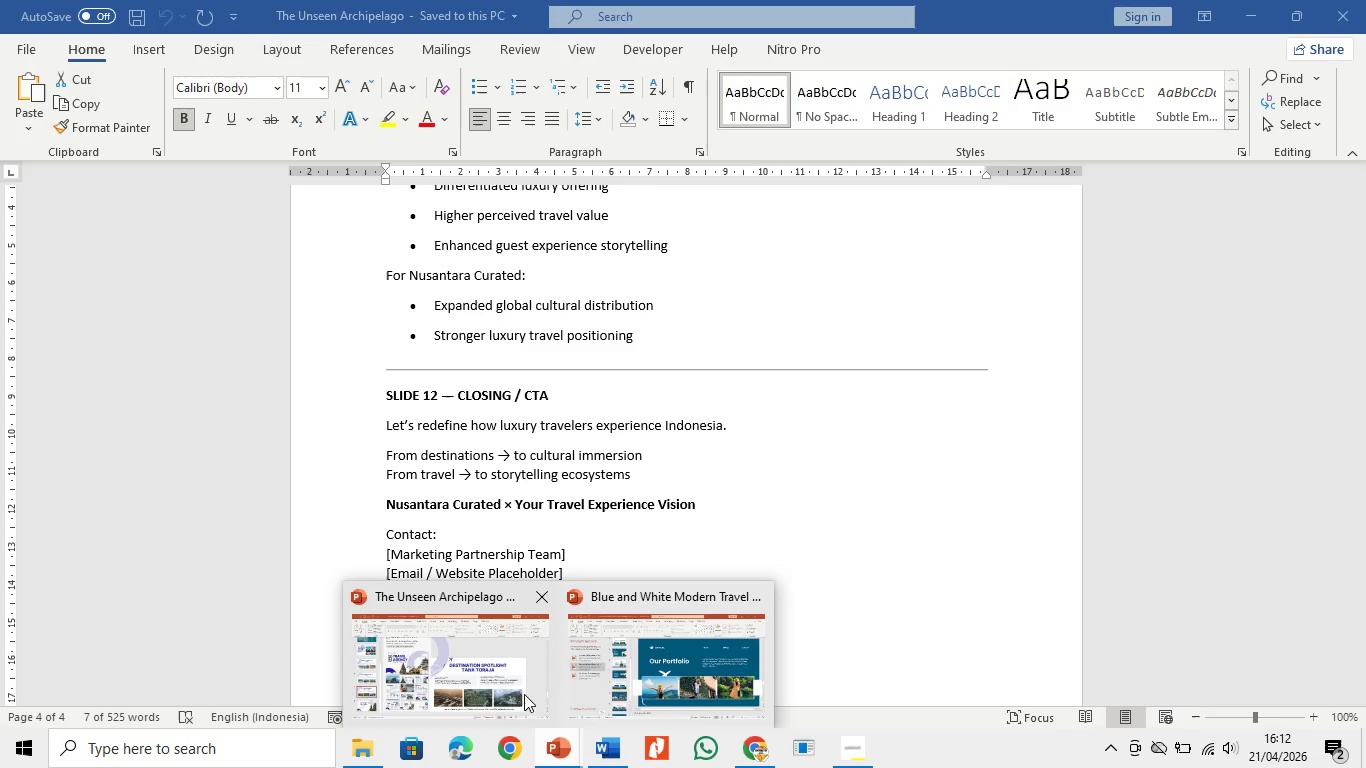 
left_click([467, 690])
 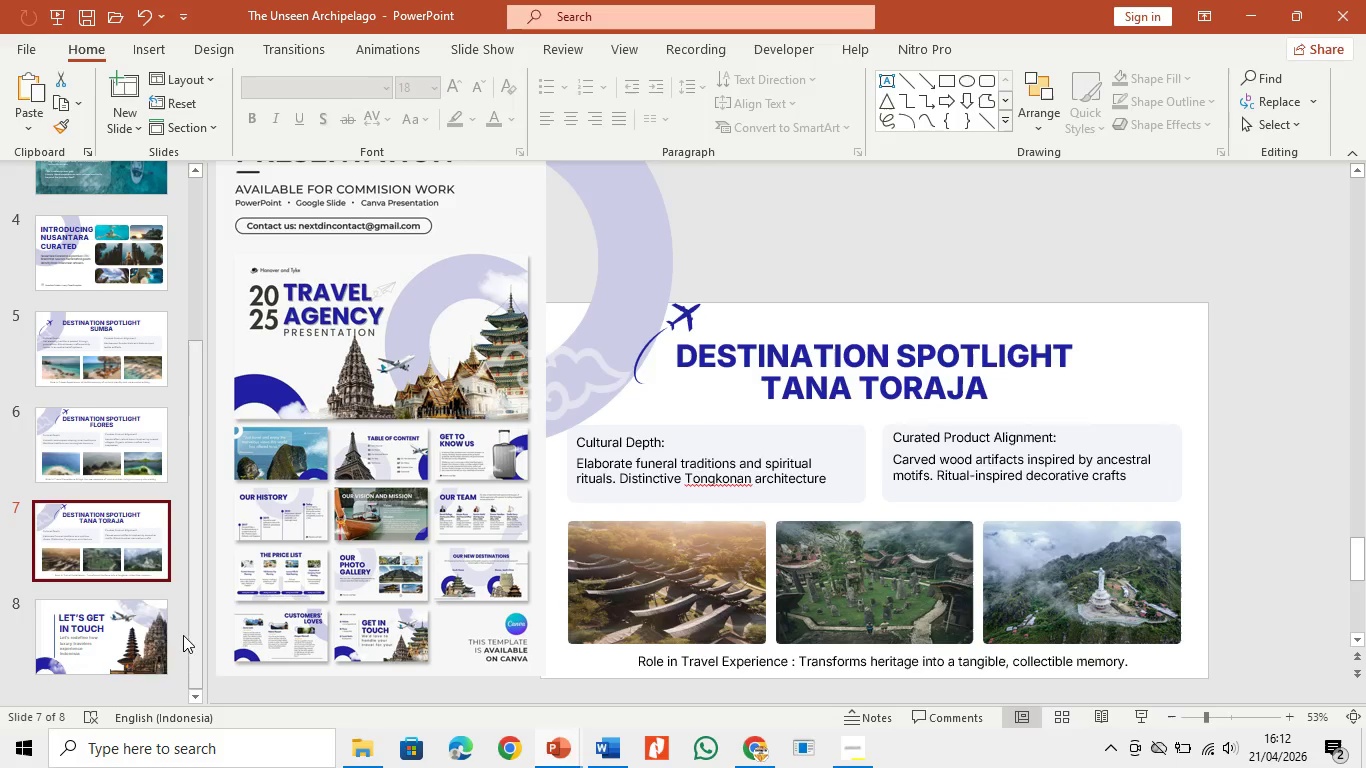 
left_click([148, 639])
 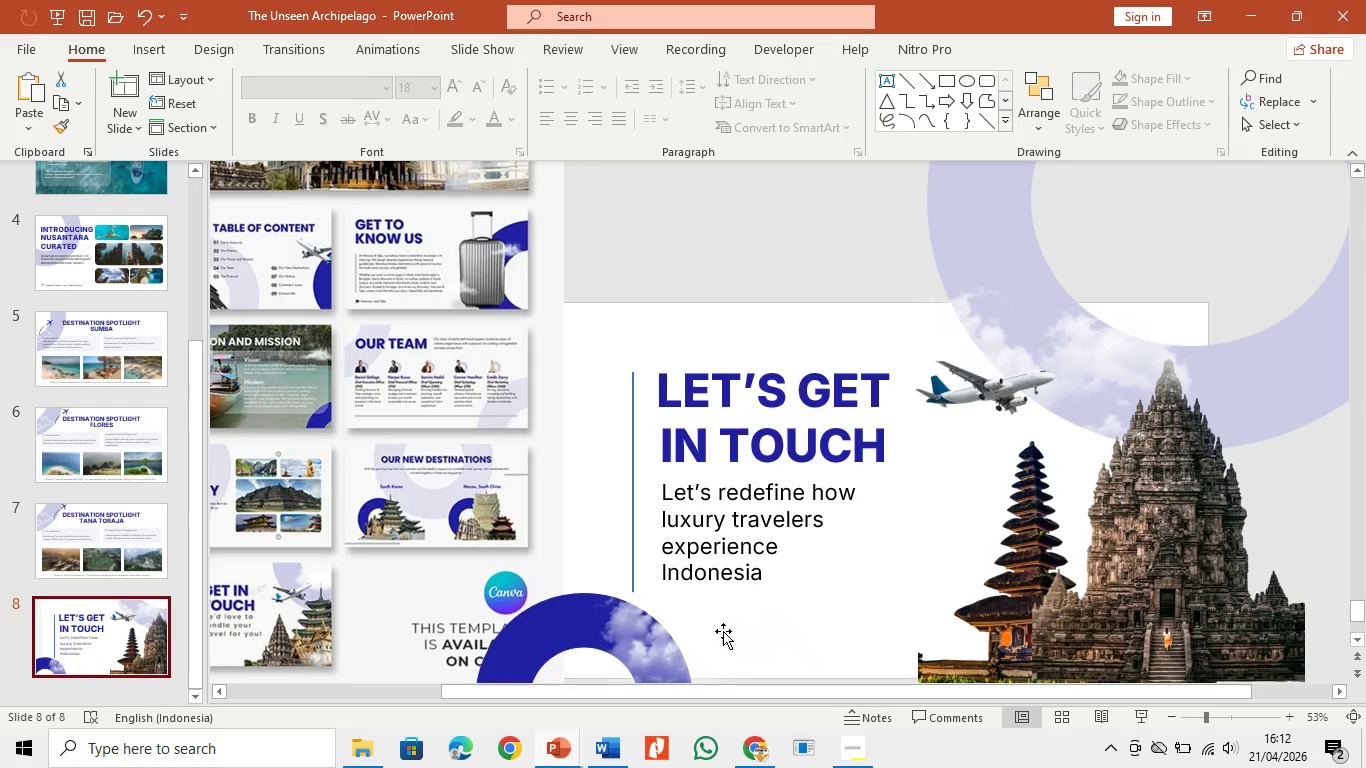 
left_click([750, 627])
 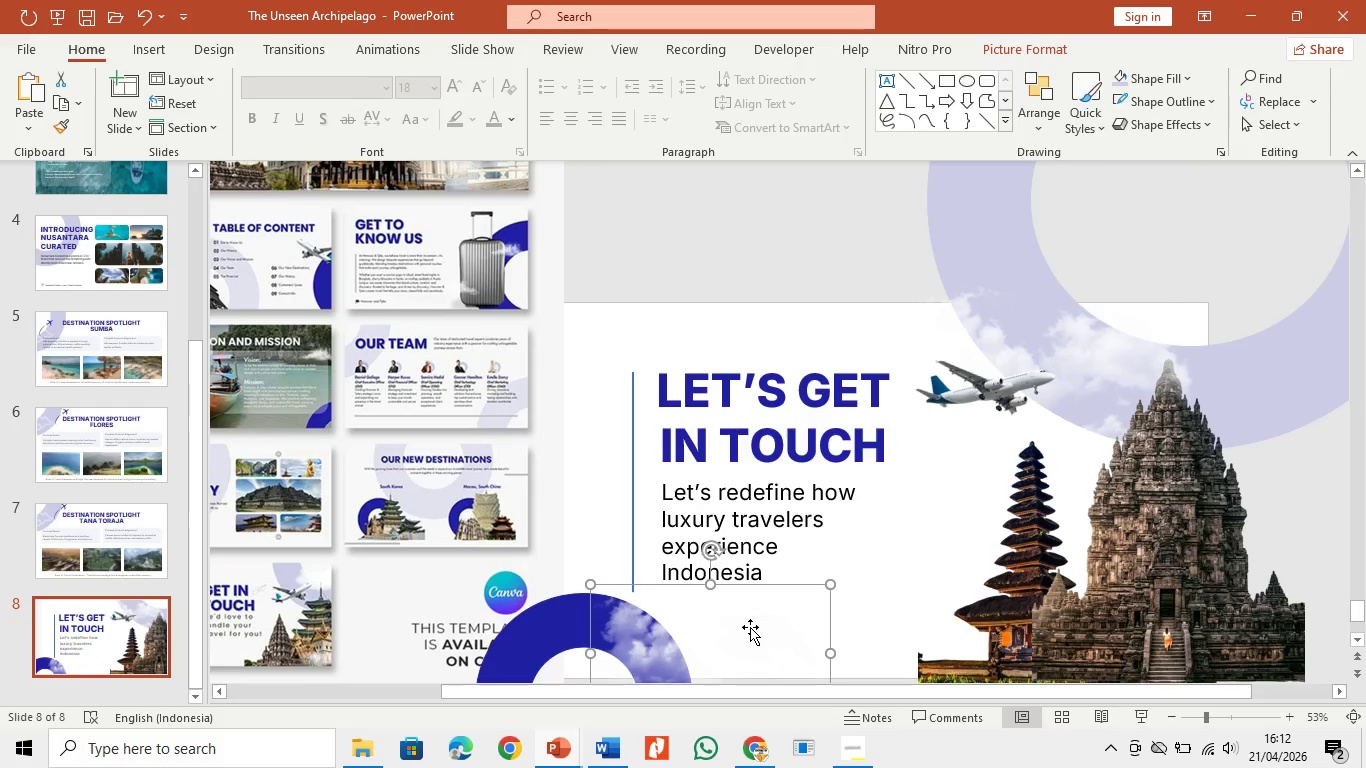 
key(Control+V)
 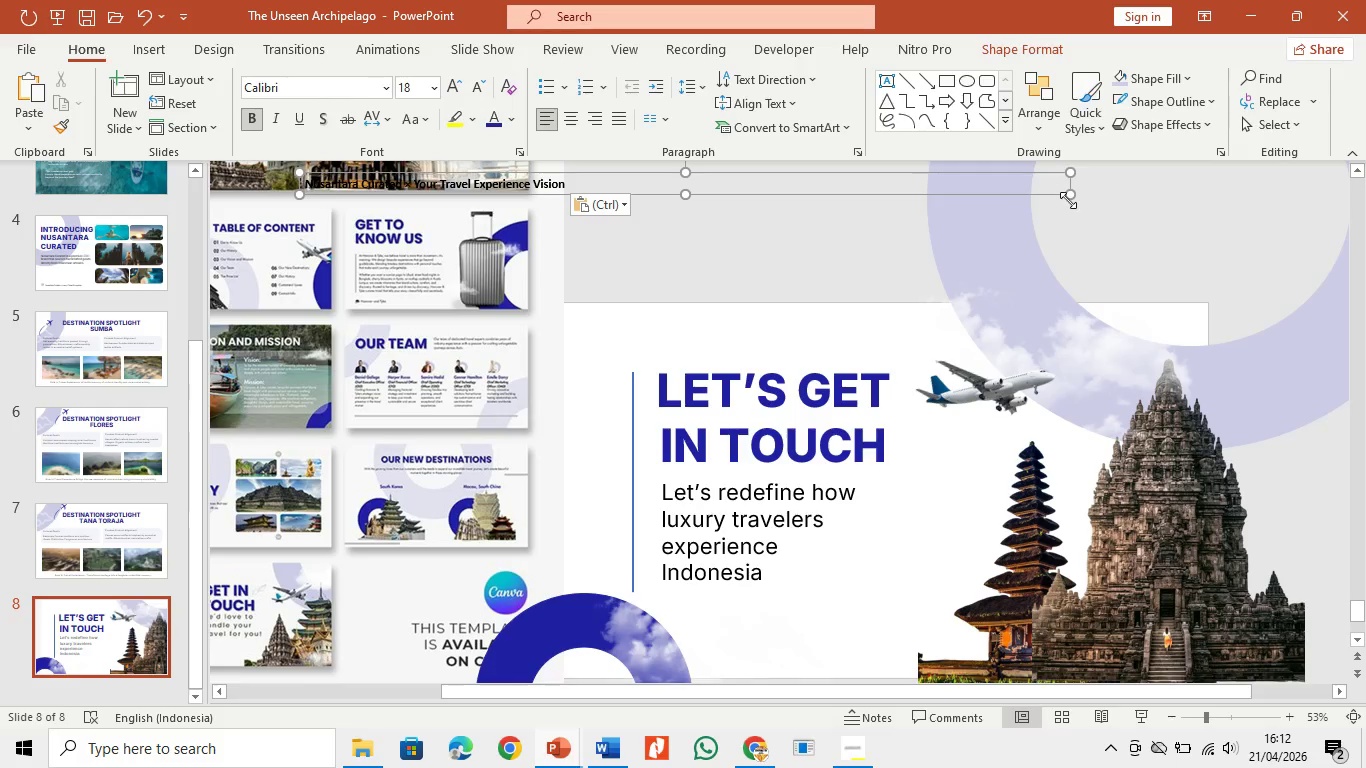 
left_click_drag(start_coordinate=[1071, 195], to_coordinate=[577, 196])
 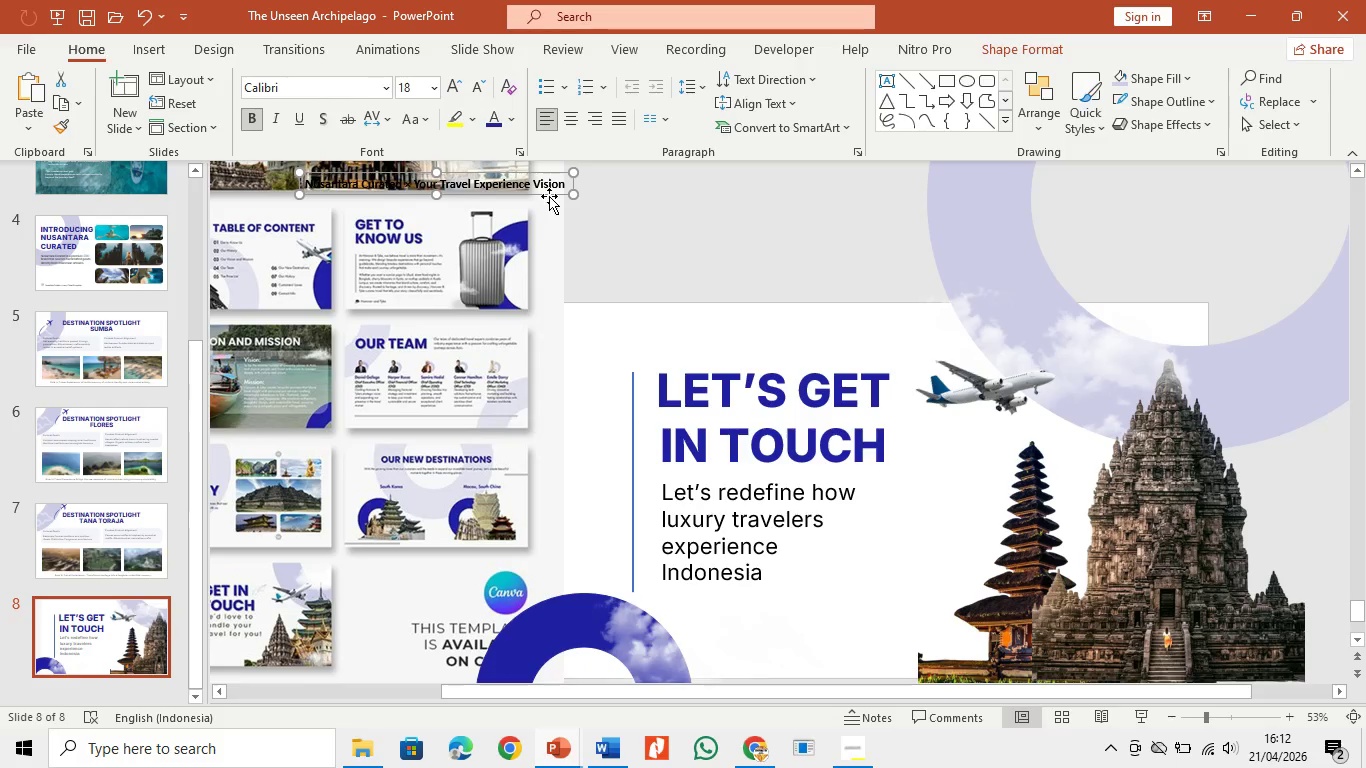 
left_click_drag(start_coordinate=[549, 196], to_coordinate=[779, 339])
 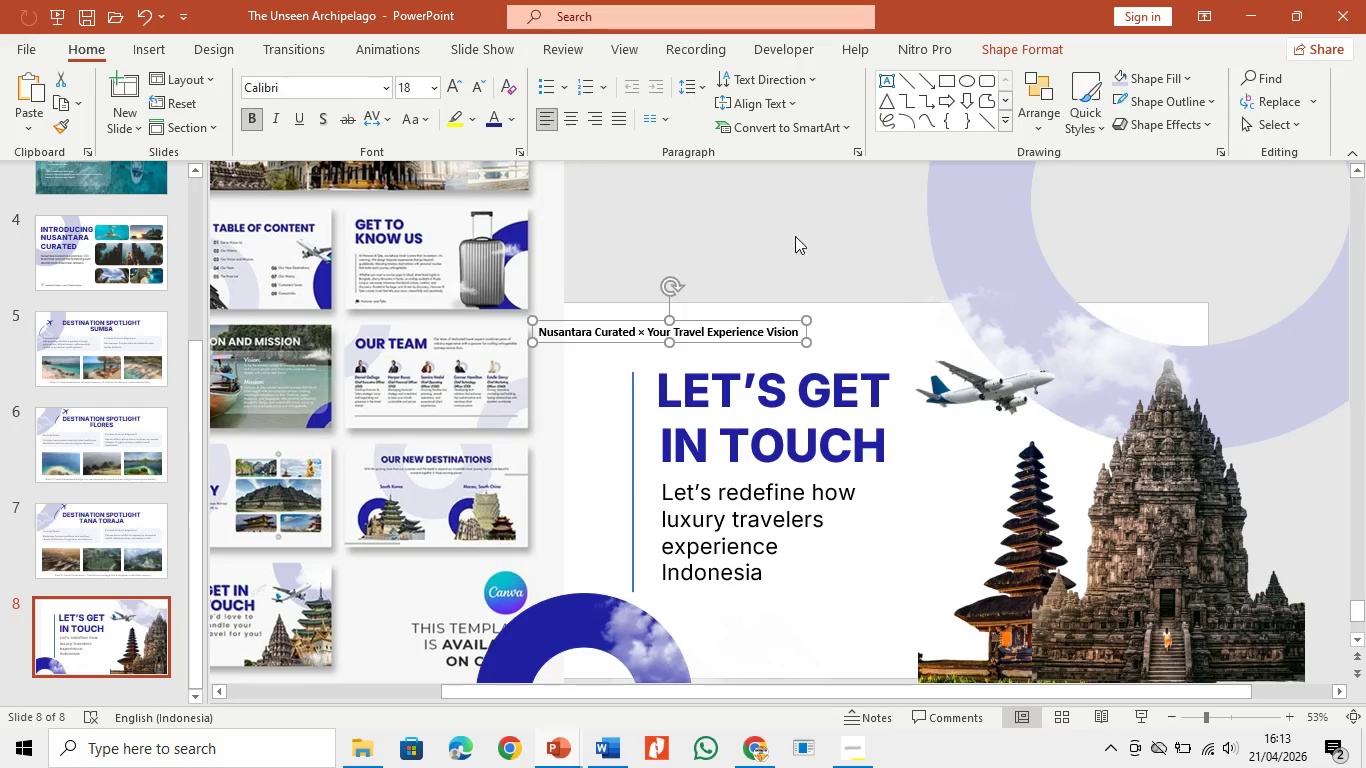 
left_click([796, 228])
 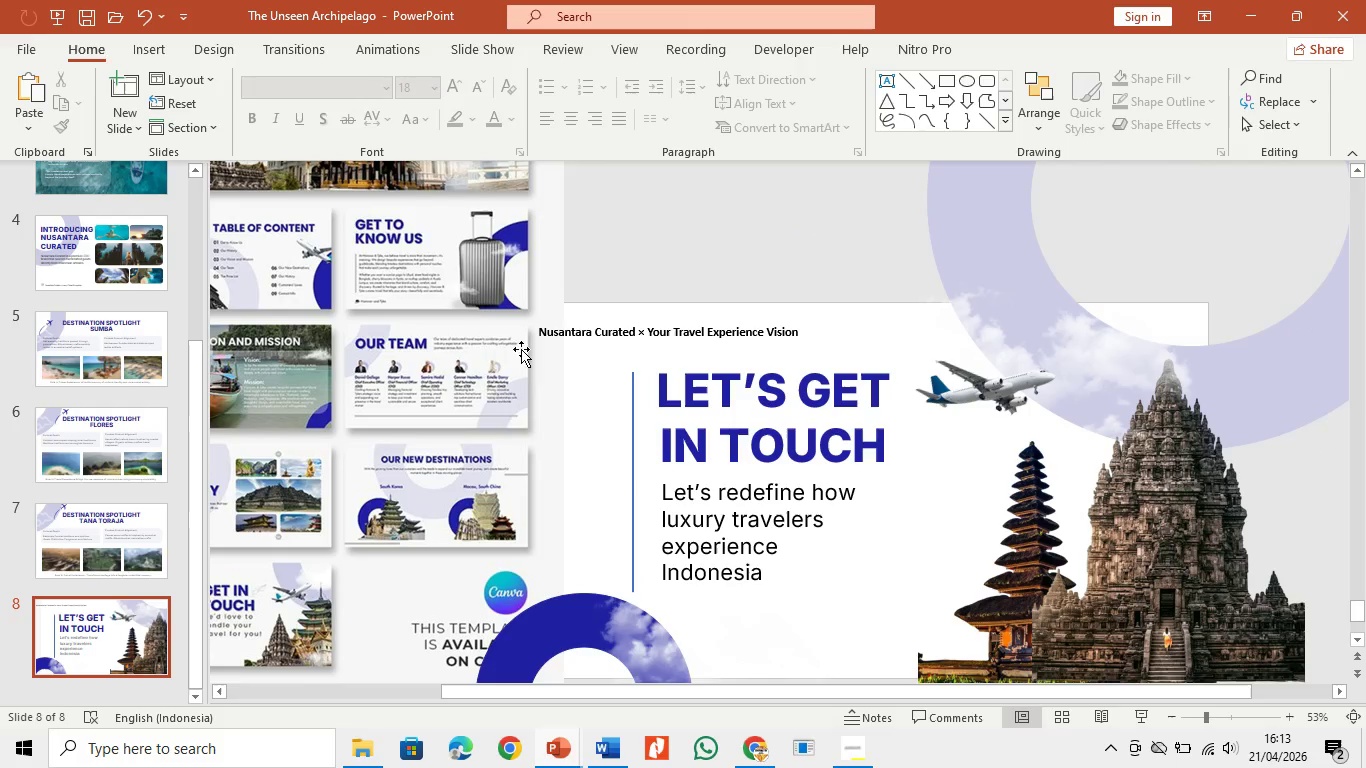 
left_click_drag(start_coordinate=[487, 382], to_coordinate=[417, 367])
 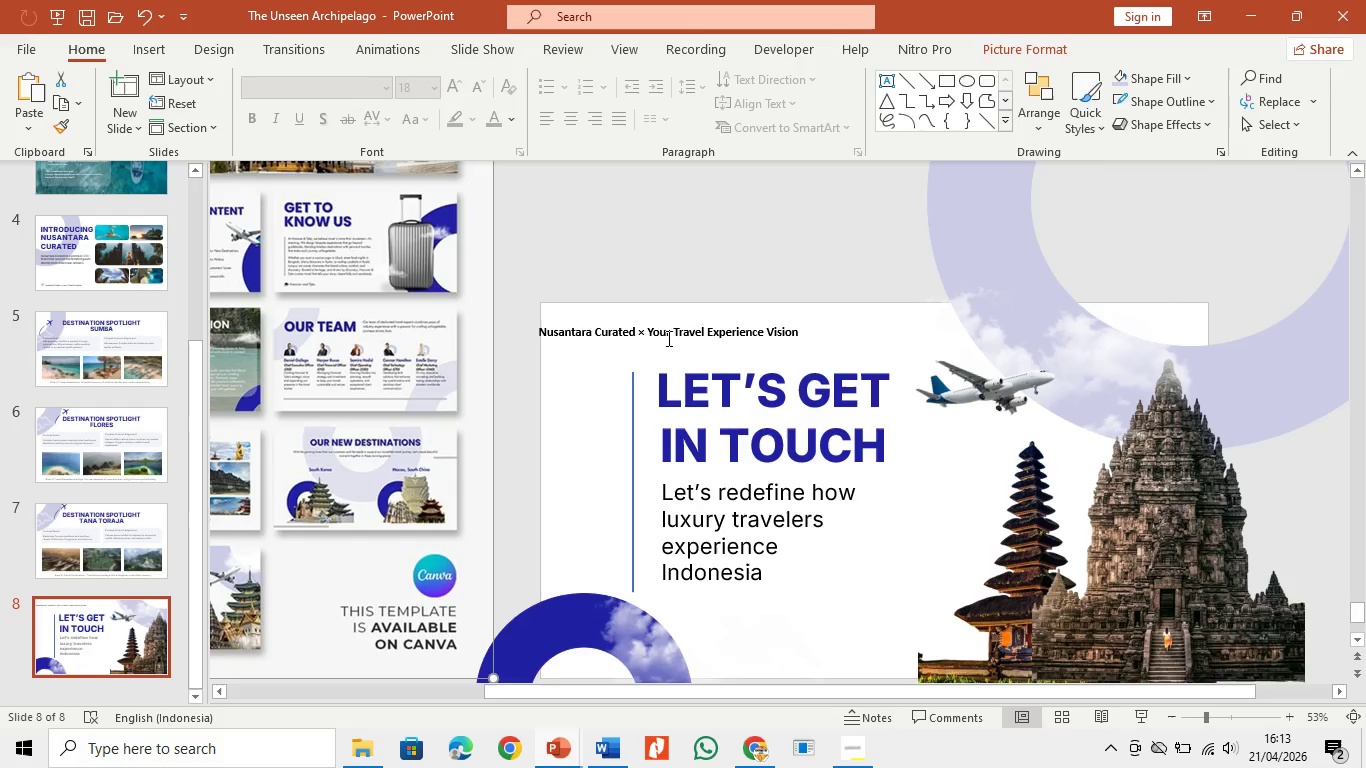 
left_click([667, 338])
 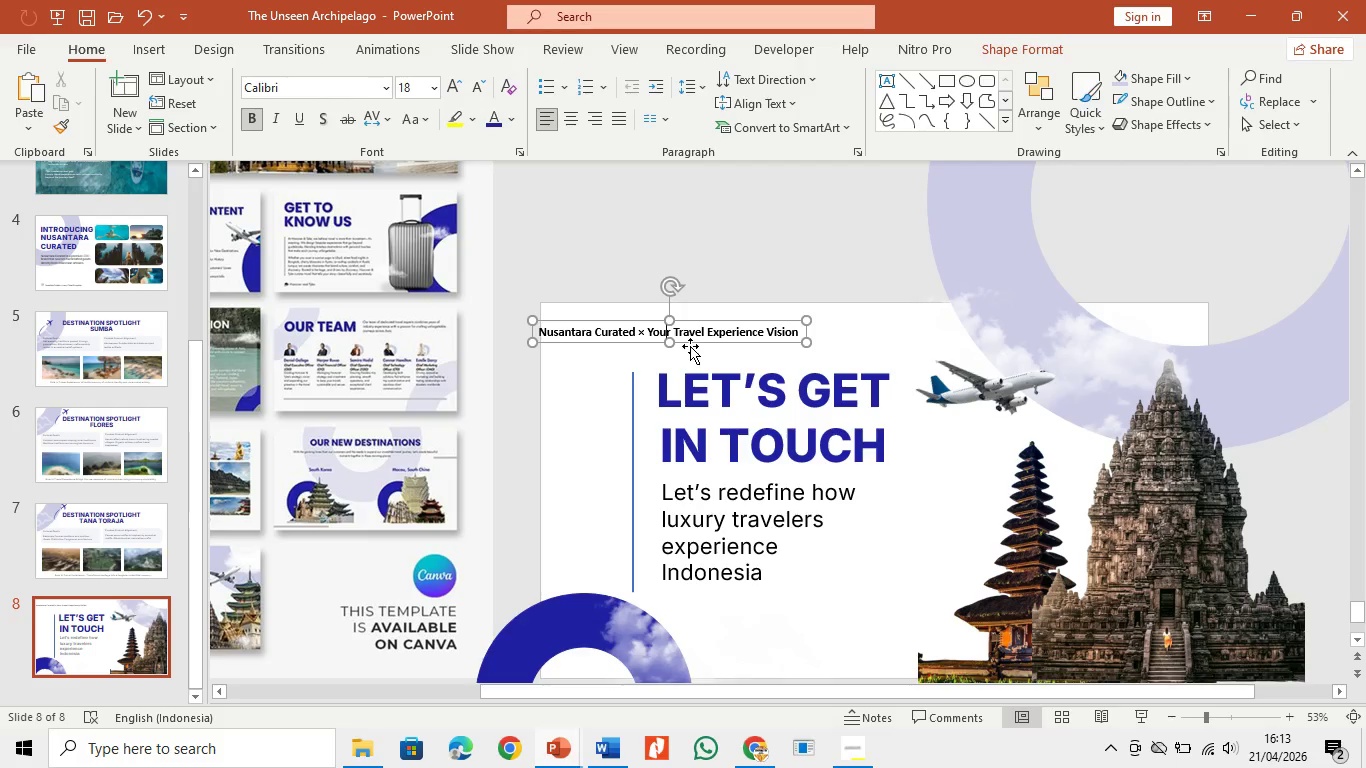 
left_click_drag(start_coordinate=[691, 345], to_coordinate=[738, 342])
 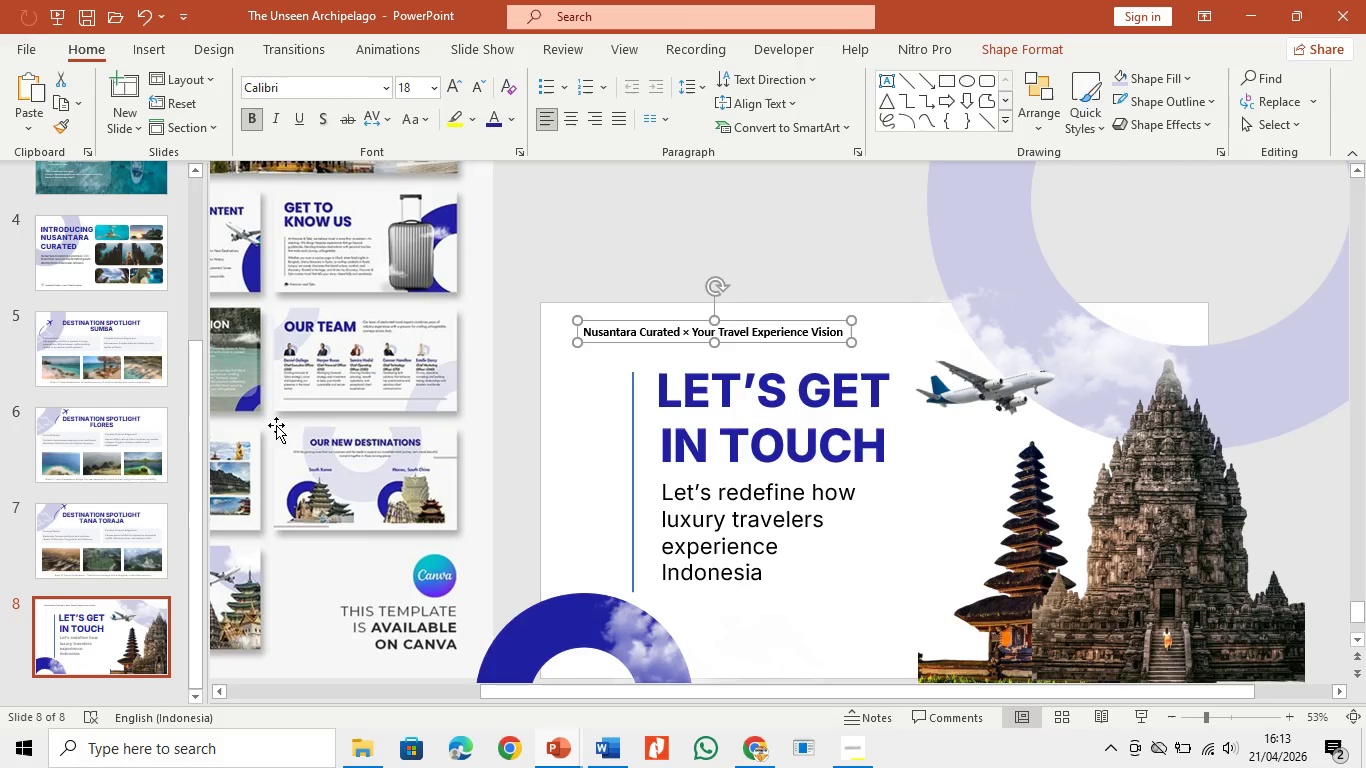 
scroll: coordinate [37, 477], scroll_direction: up, amount: 7.0
 